 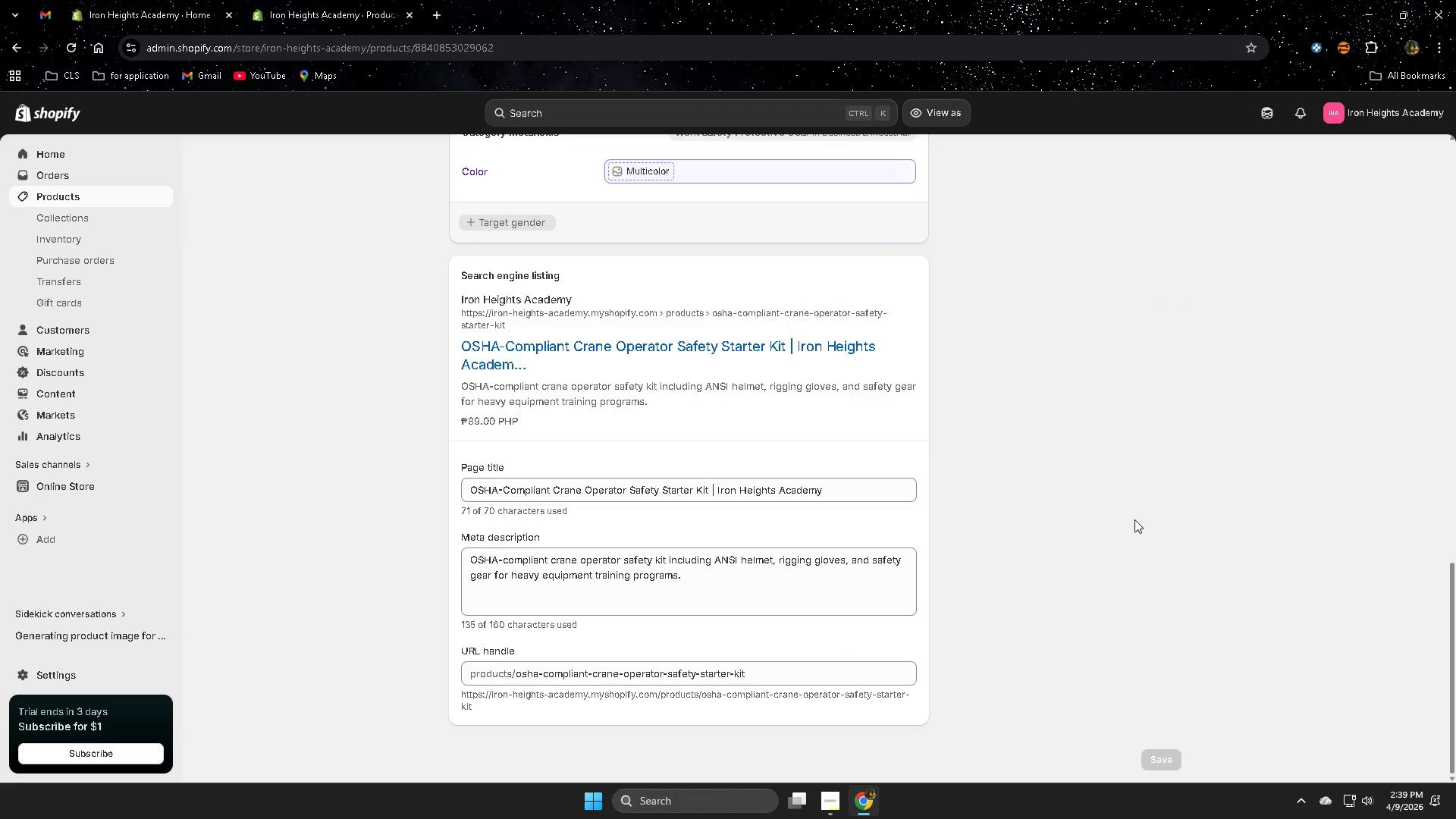 
left_click([65, 200])
 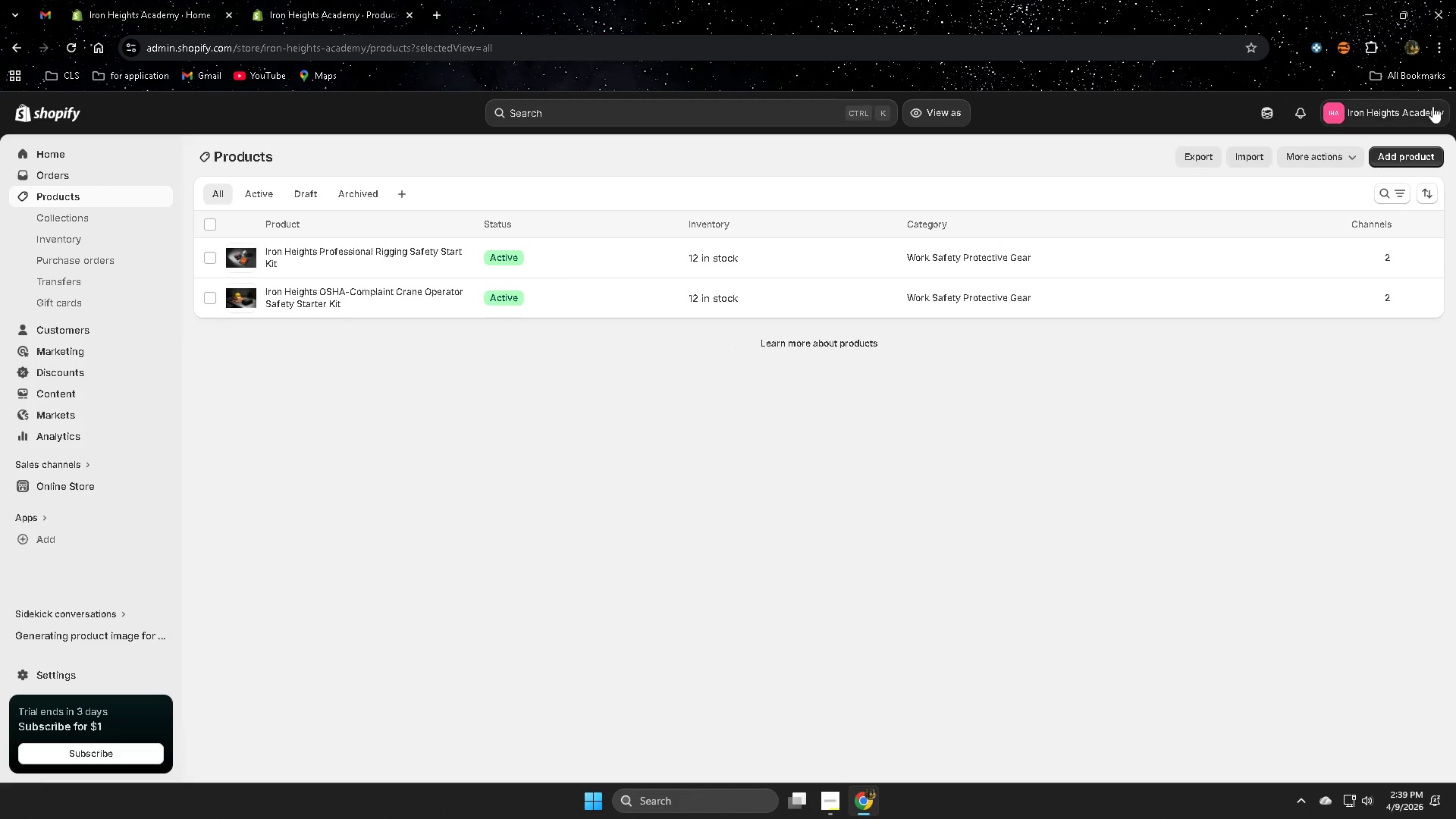 
left_click([1407, 154])
 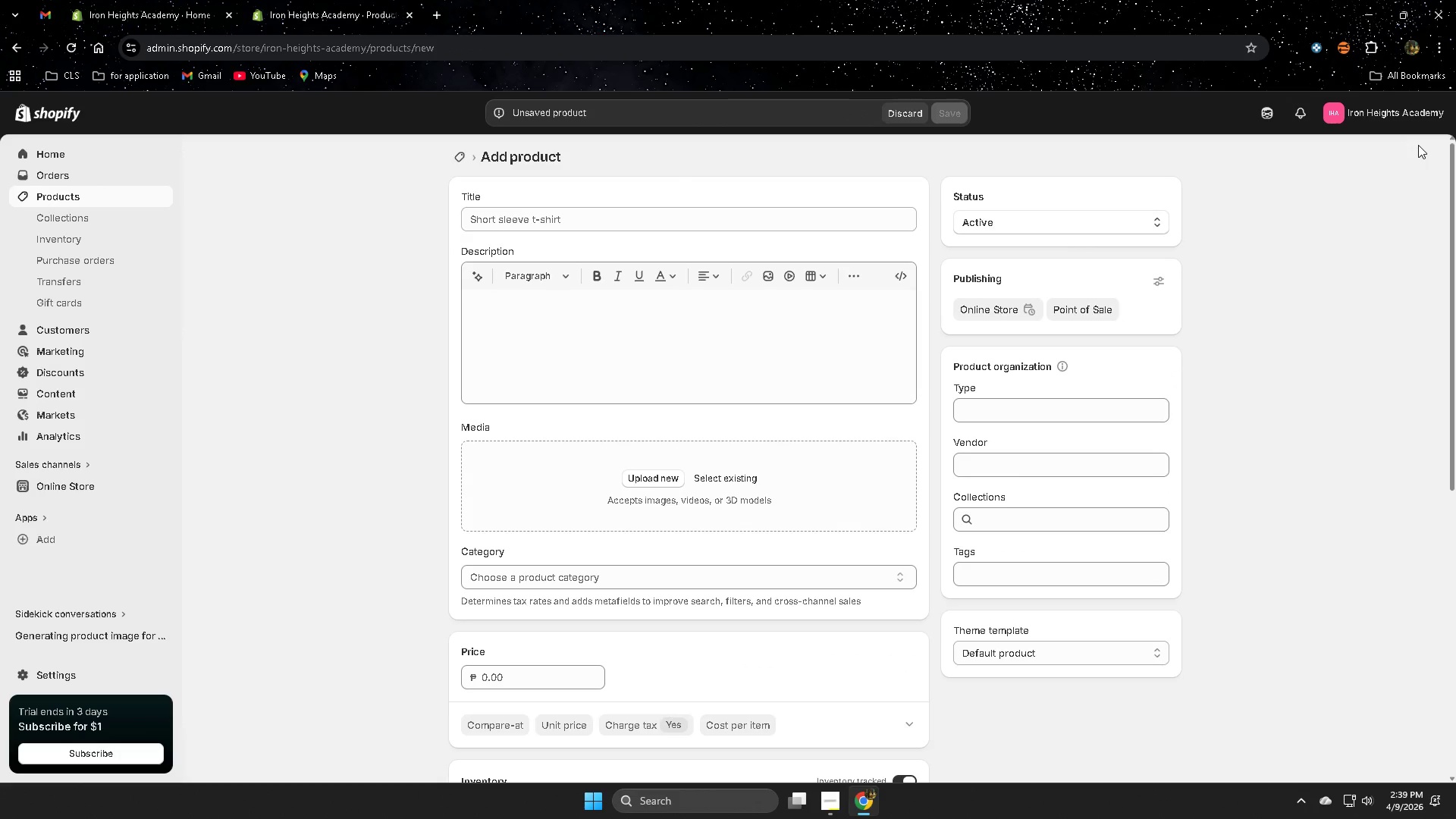 
wait(17.88)
 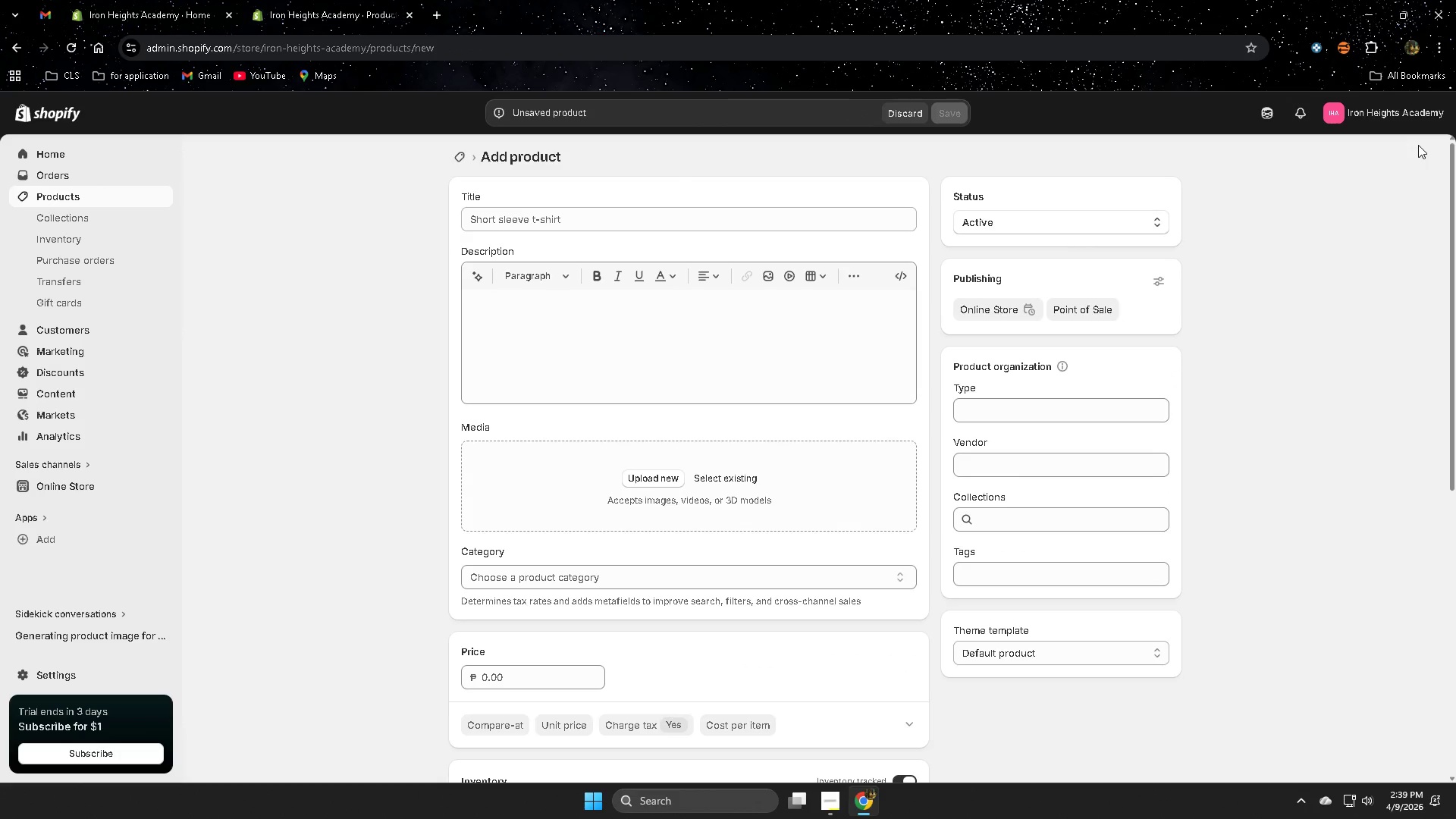 
type(Iron)
 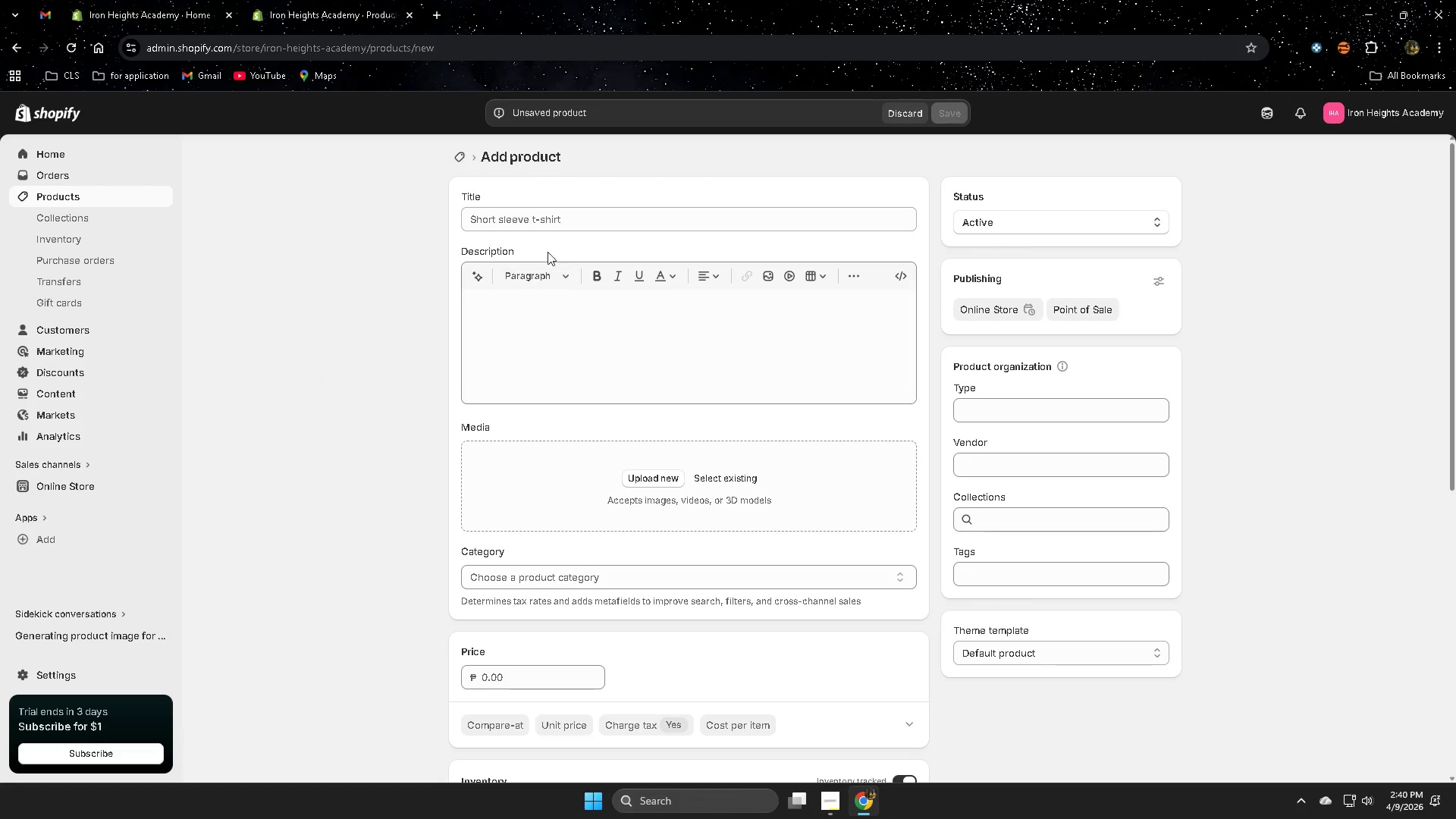 
double_click([576, 220])
 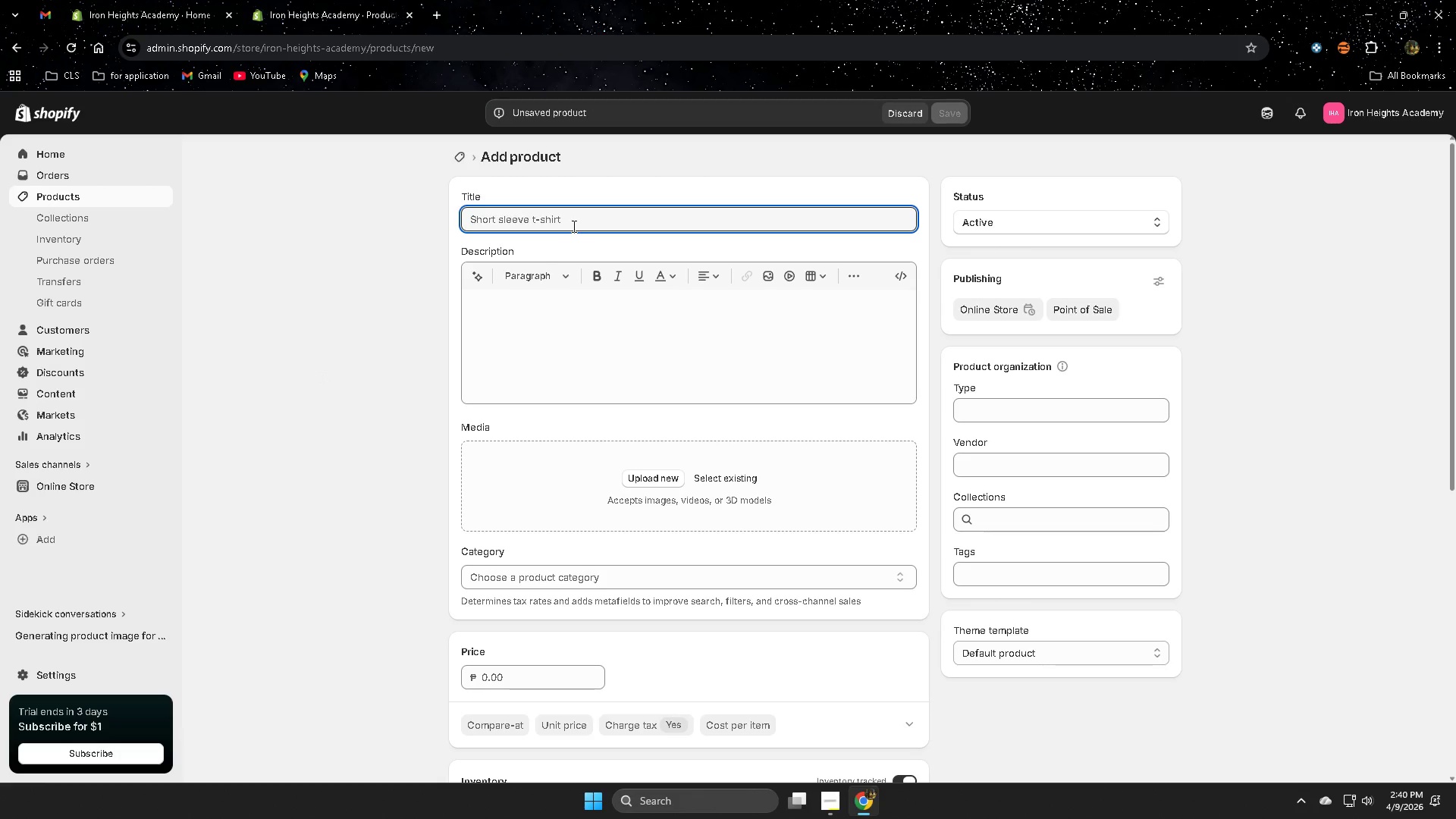 
type(Iron Heig)
key(Backspace)
type(ght Heave)
key(Backspace)
type(y Equipment Operator)
 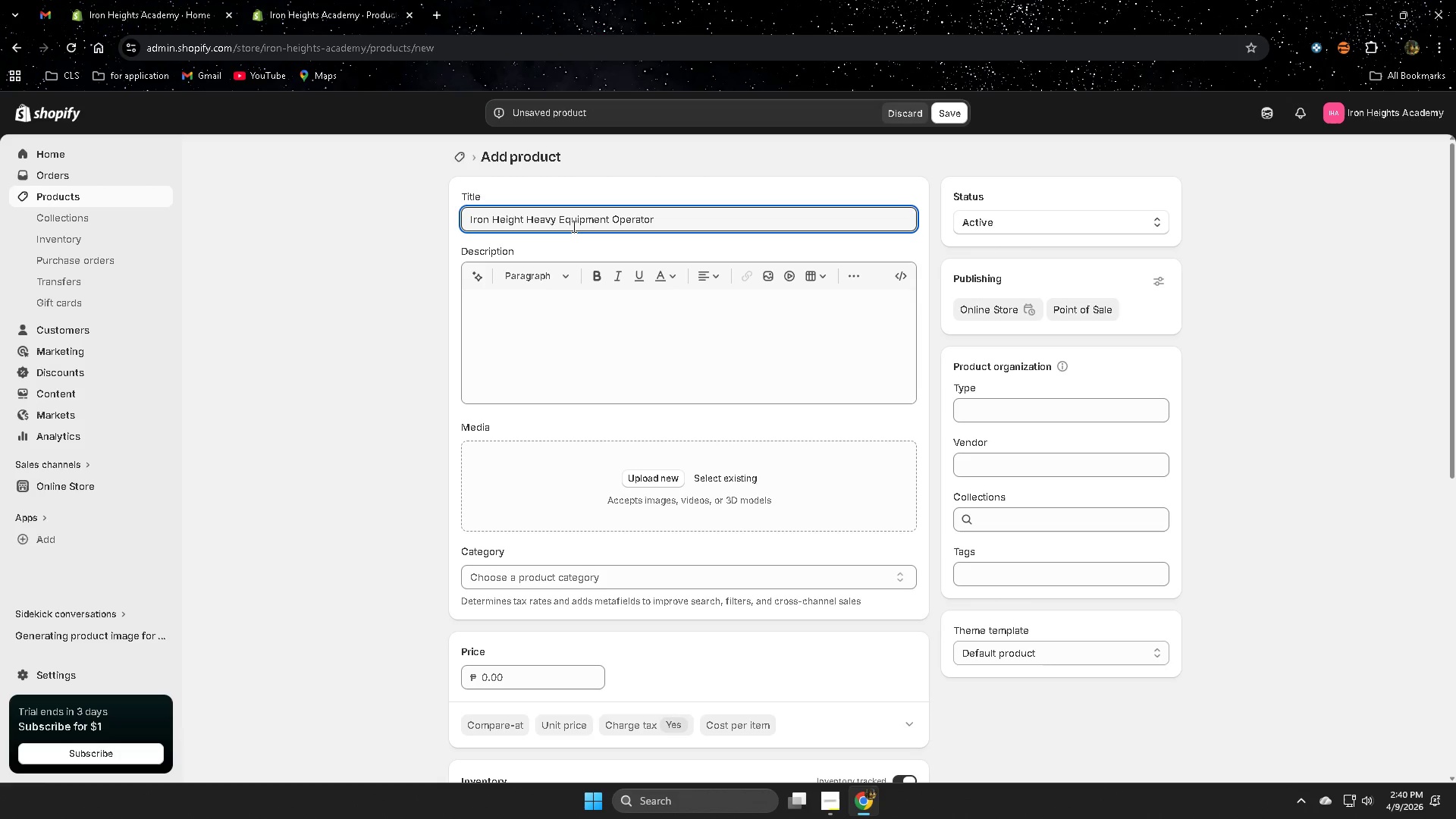 
type( PPE Strater Kit)
 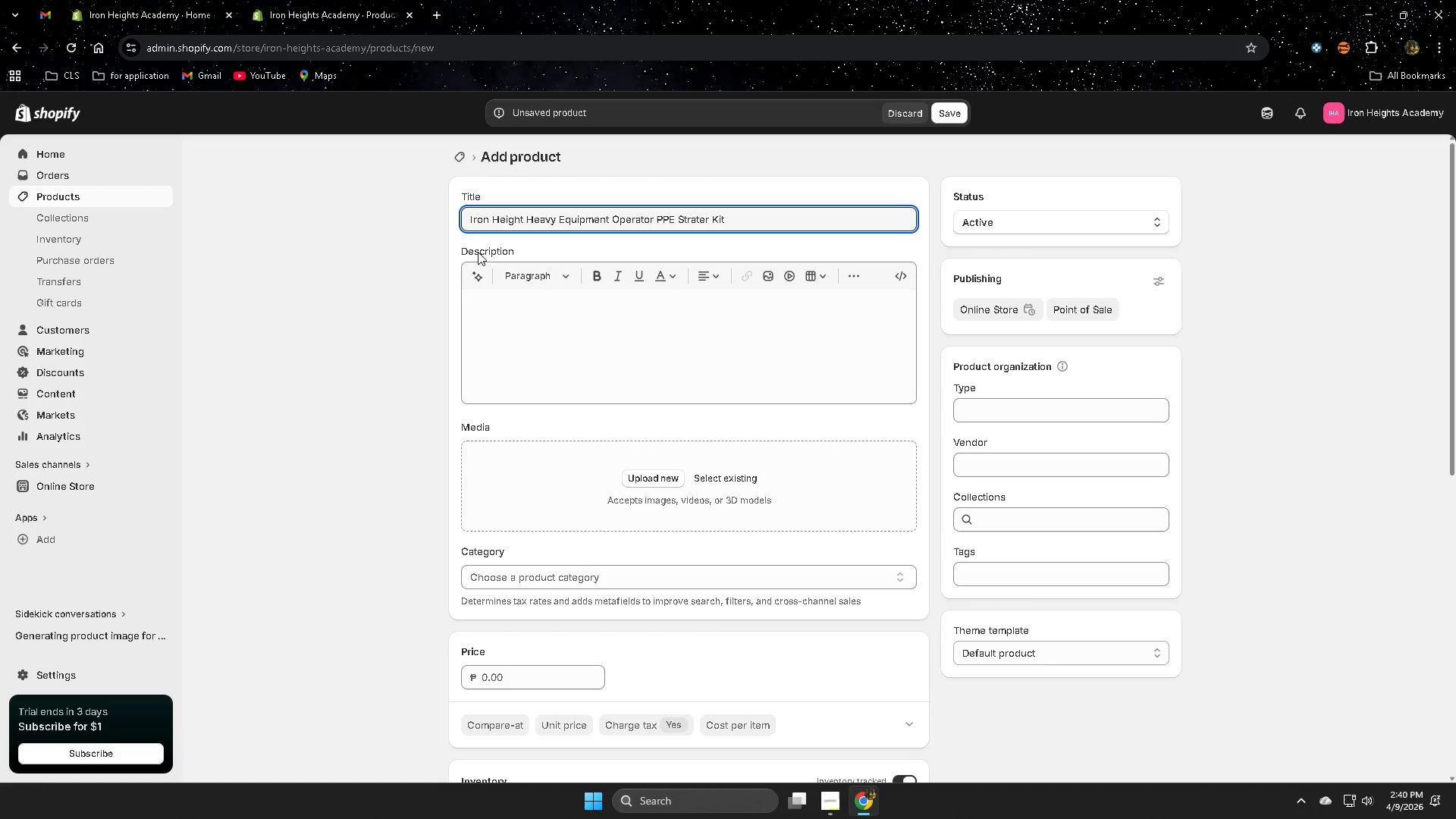 
left_click([516, 329])
 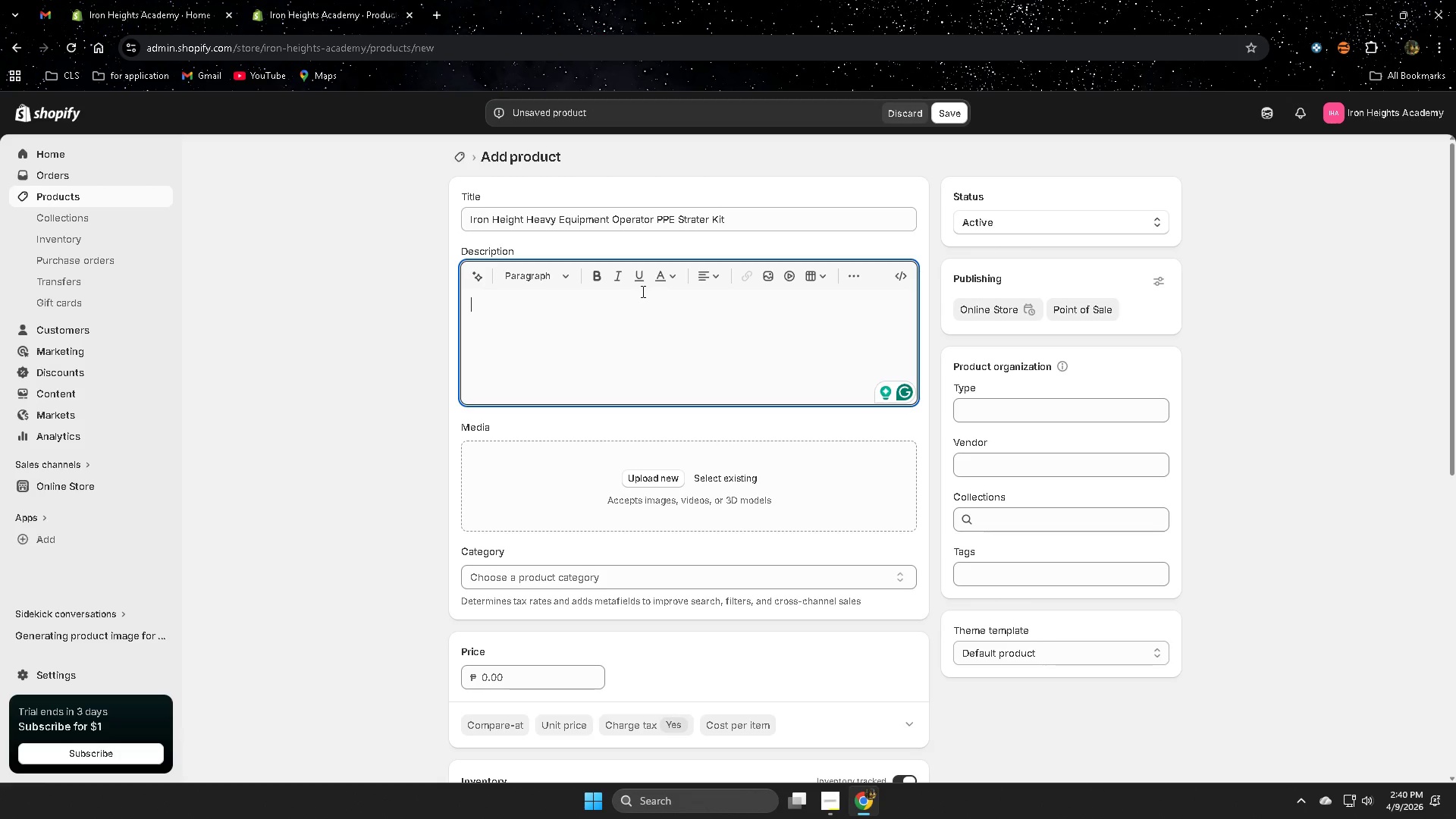 
wait(5.99)
 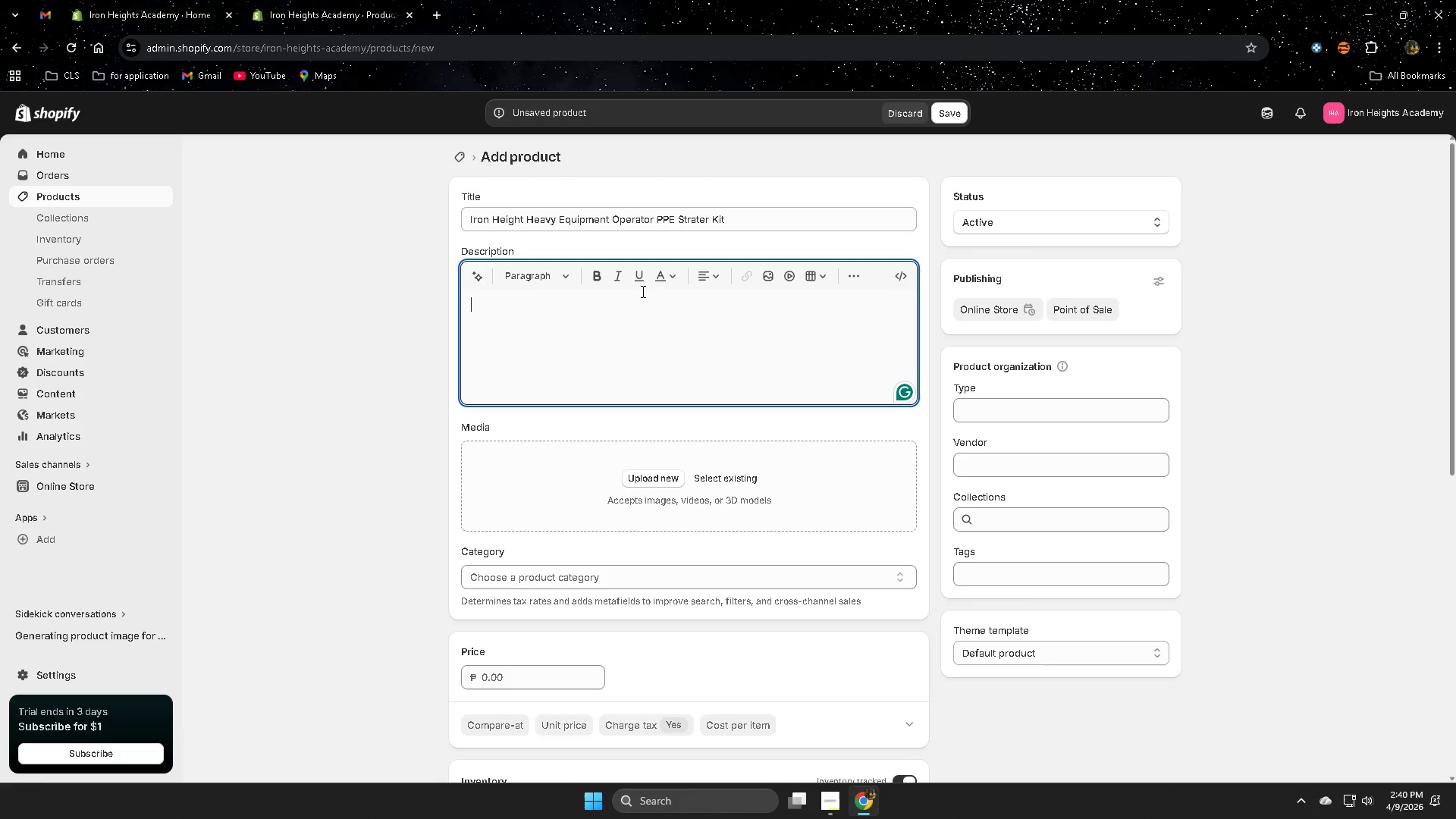 
type(The Heavey Equy)
key(Backspace)
type(ipment )
 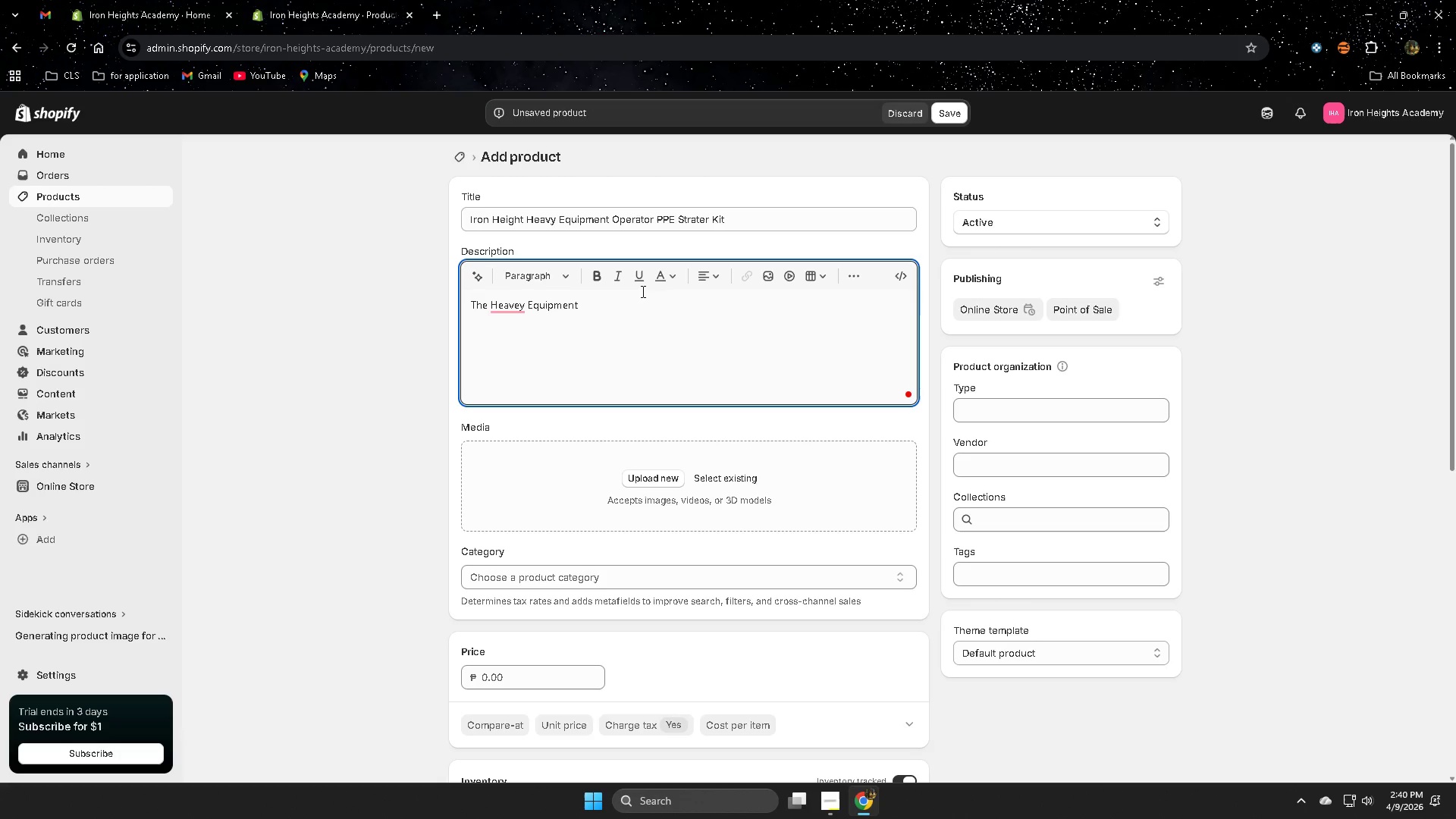 
left_click([520, 348])
 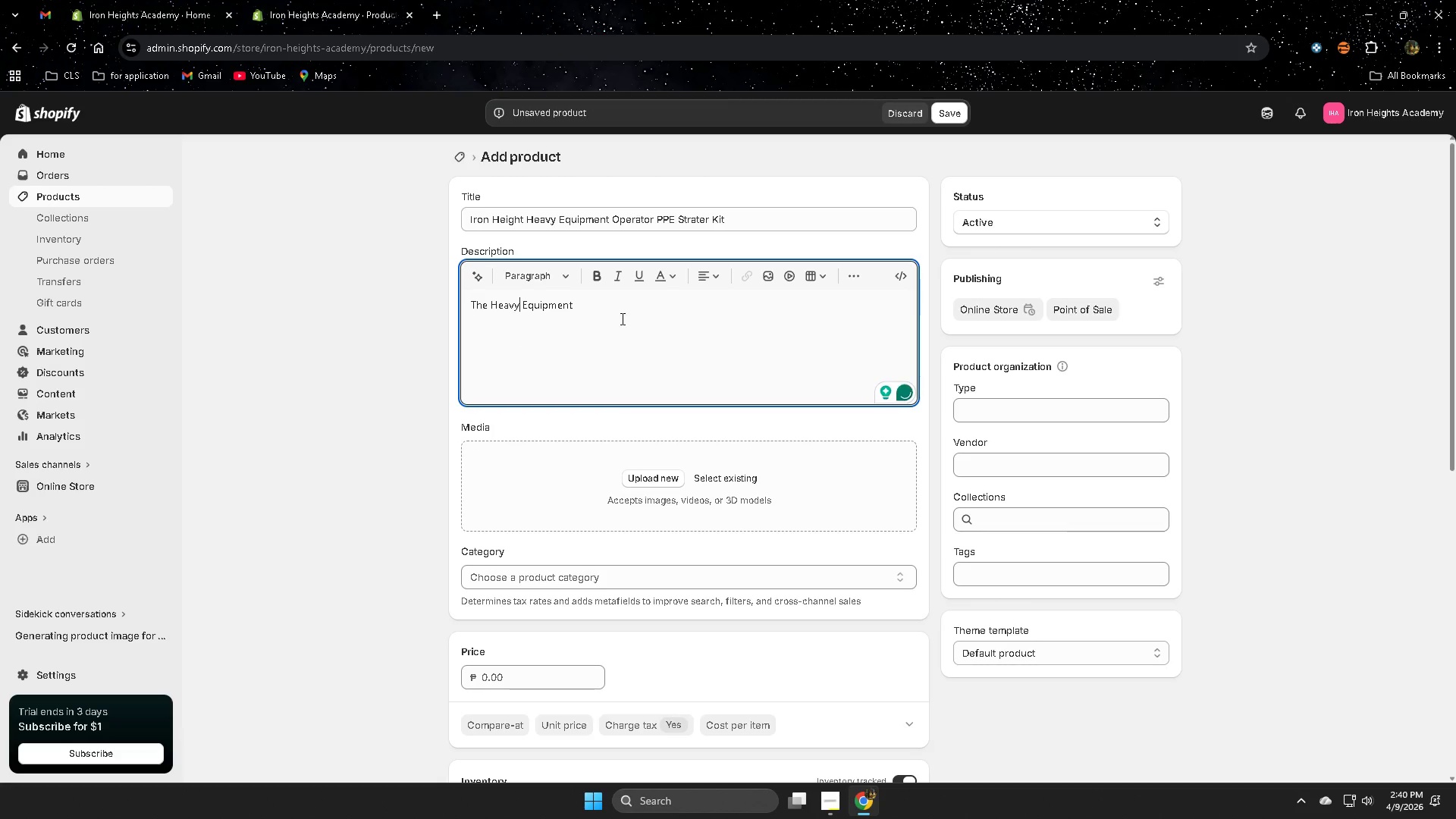 
left_click([629, 307])
 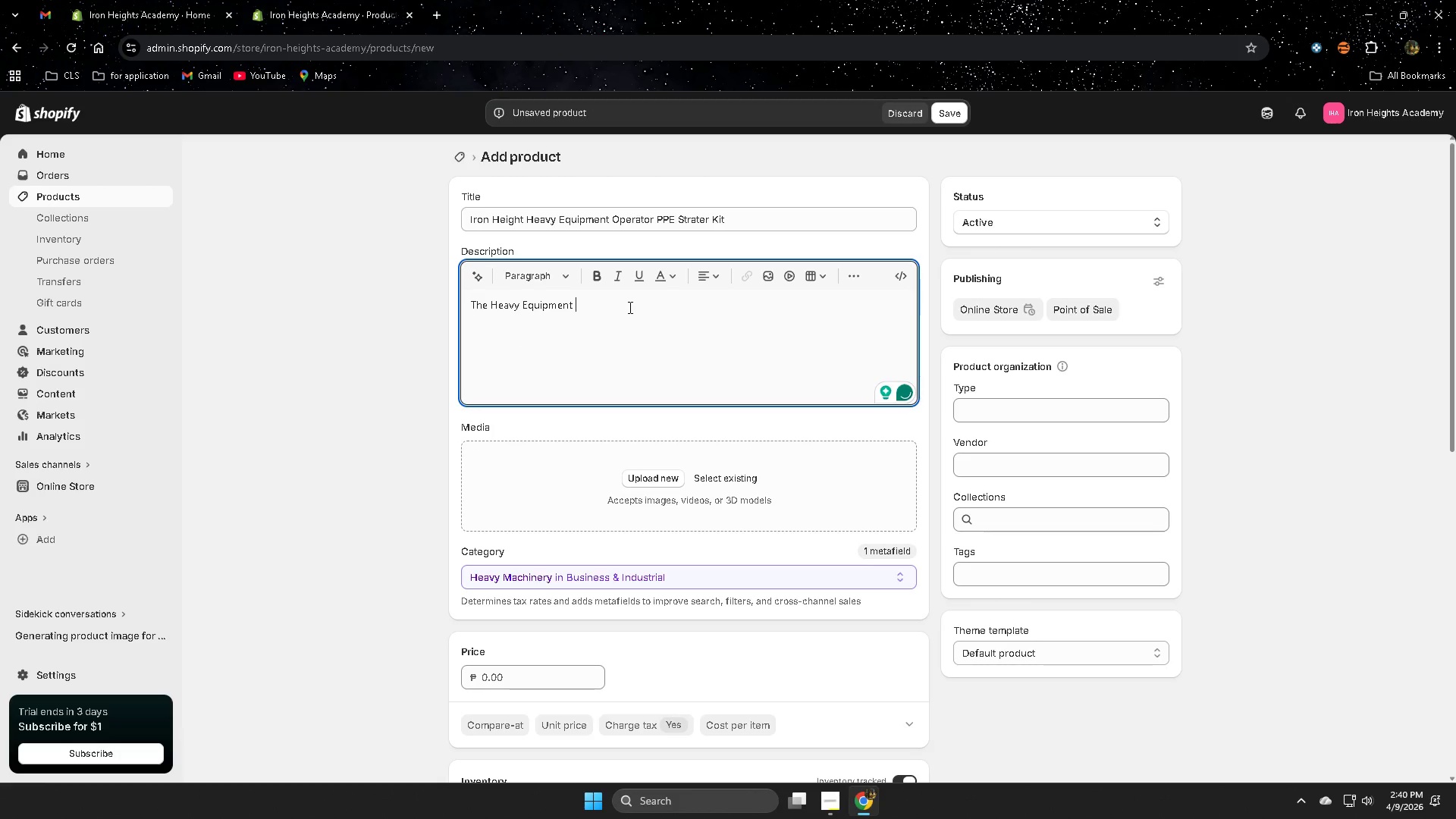 
type(P)
key(Backspace)
type(OPer)
key(Backspace)
key(Backspace)
key(Backspace)
type(perator PPE Str)
key(Backspace)
type(arter k)
key(Backspace)
type(Kit )
 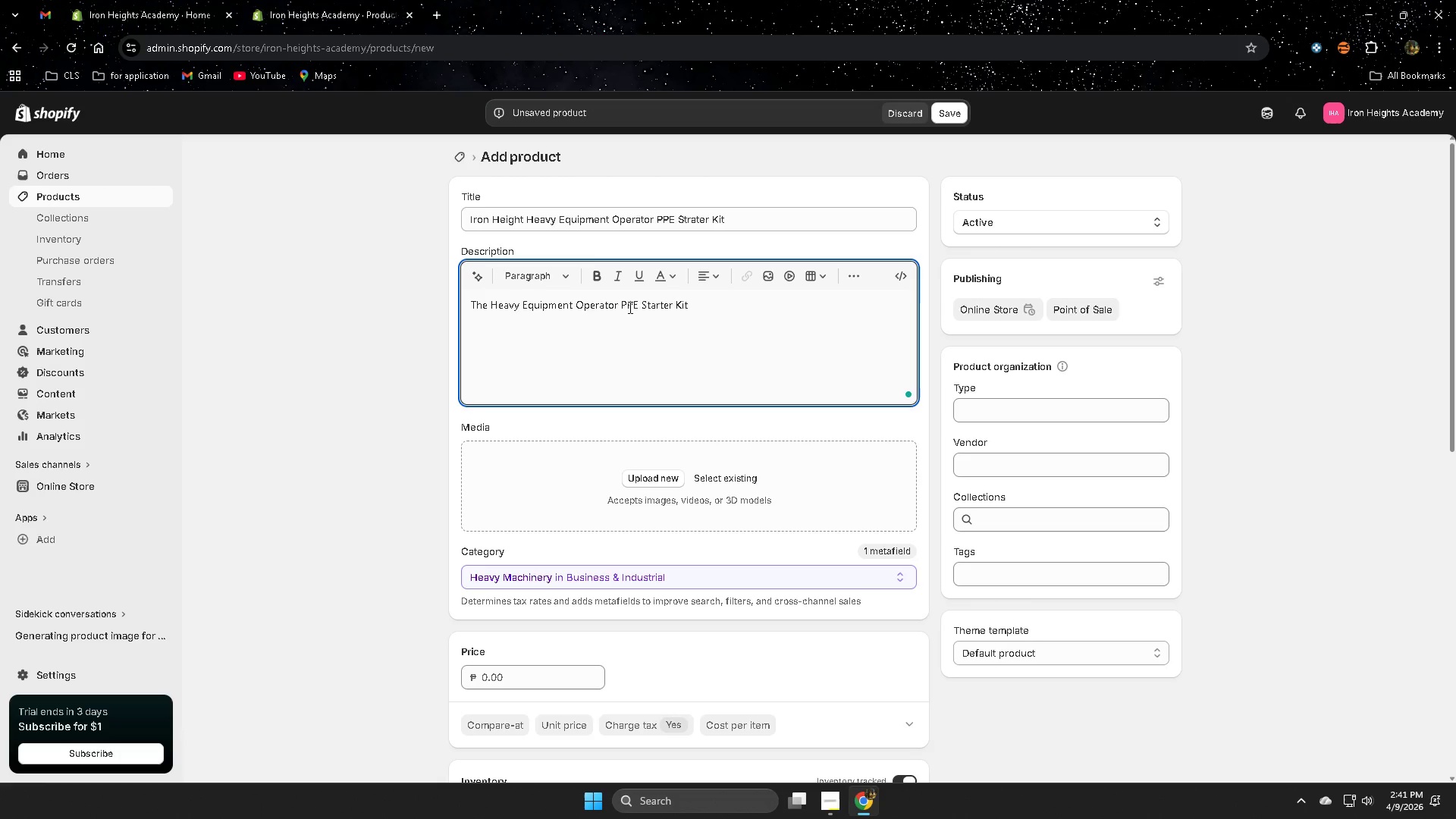 
wait(5.72)
 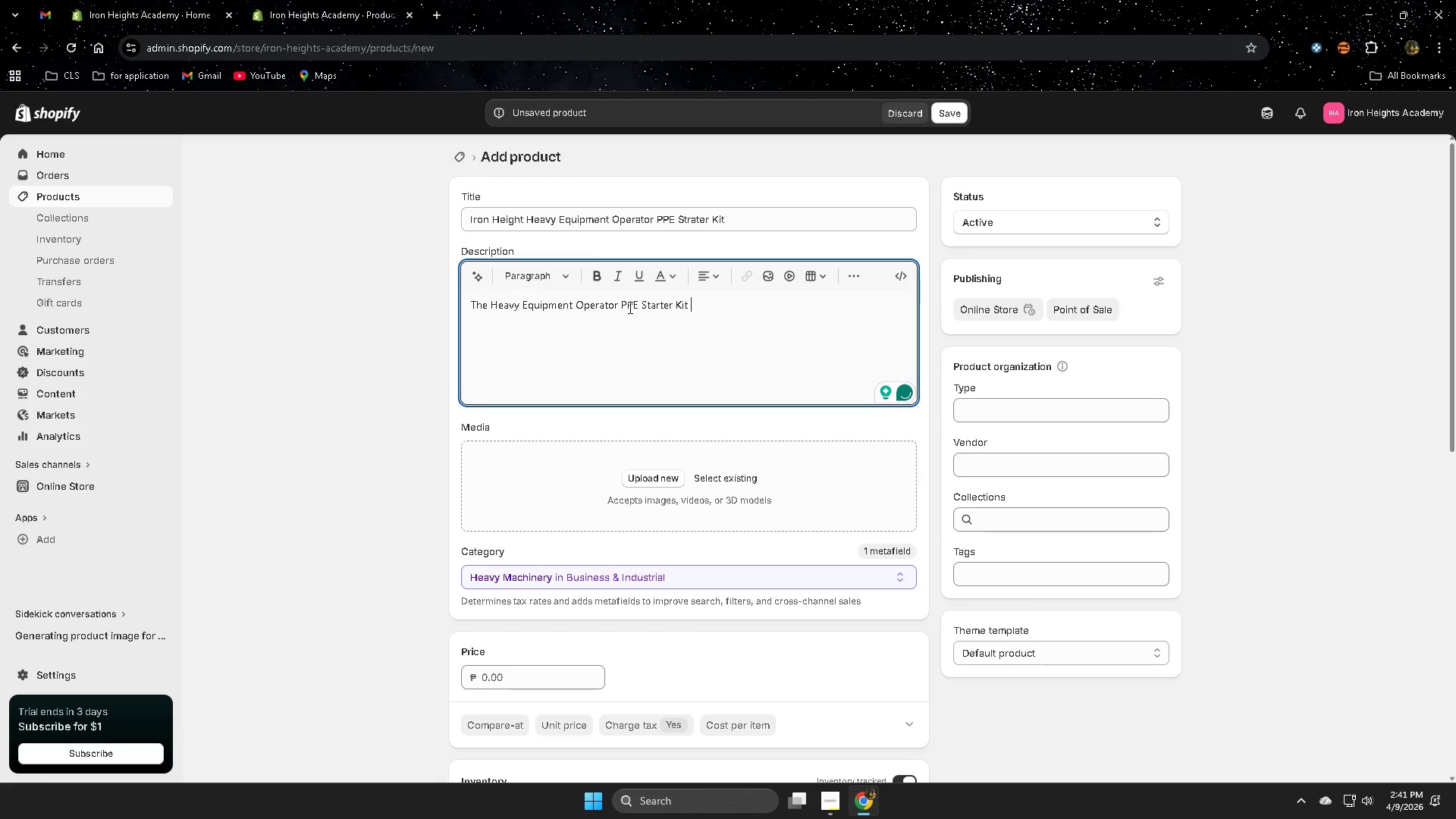 
type( p)
key(Backspace)
key(Backspace)
type(prepare )
key(Backspace)
type(s studebts for field training invloli)
key(Backspace)
type(ving )
 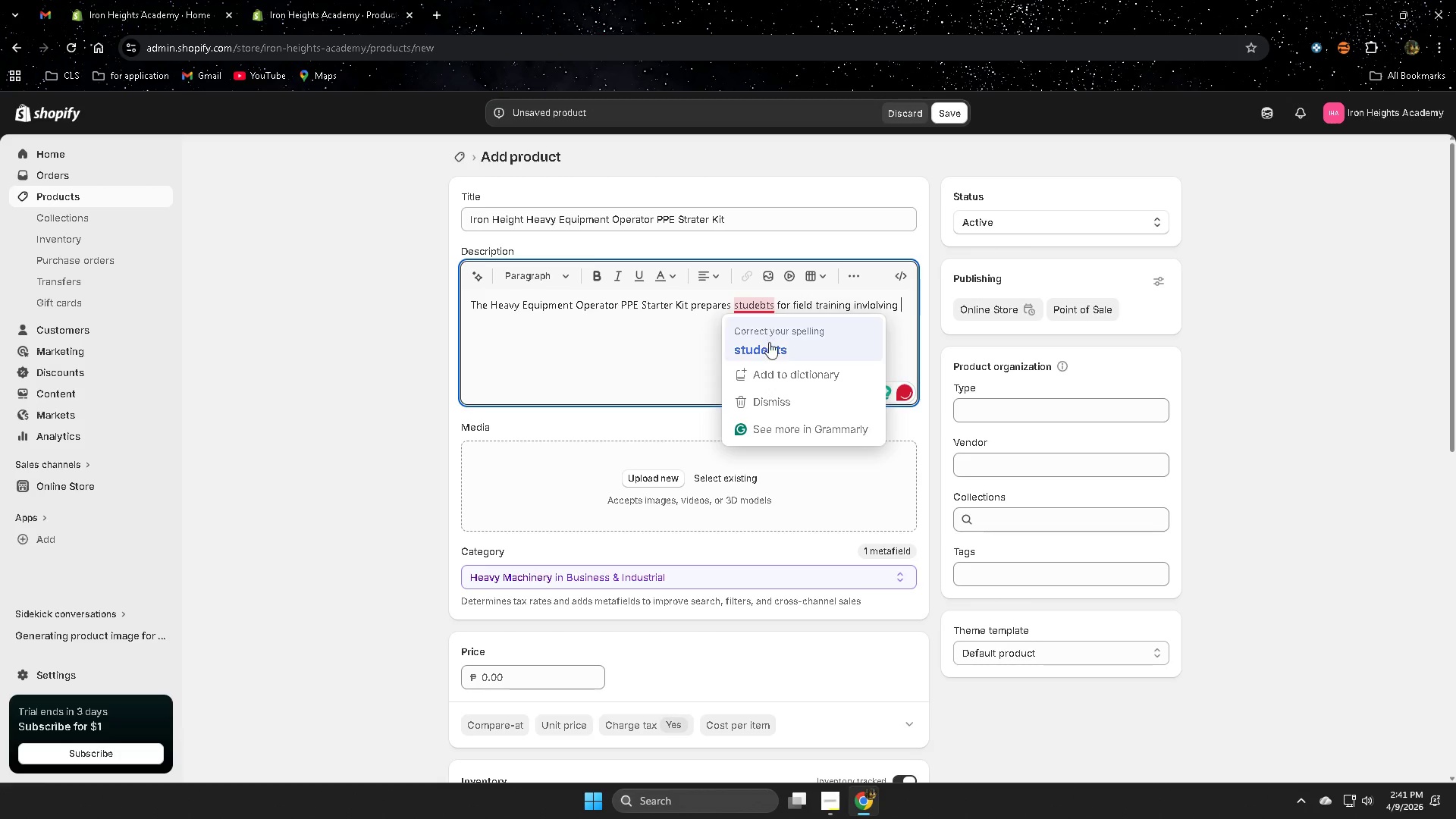 
left_click([771, 345])
 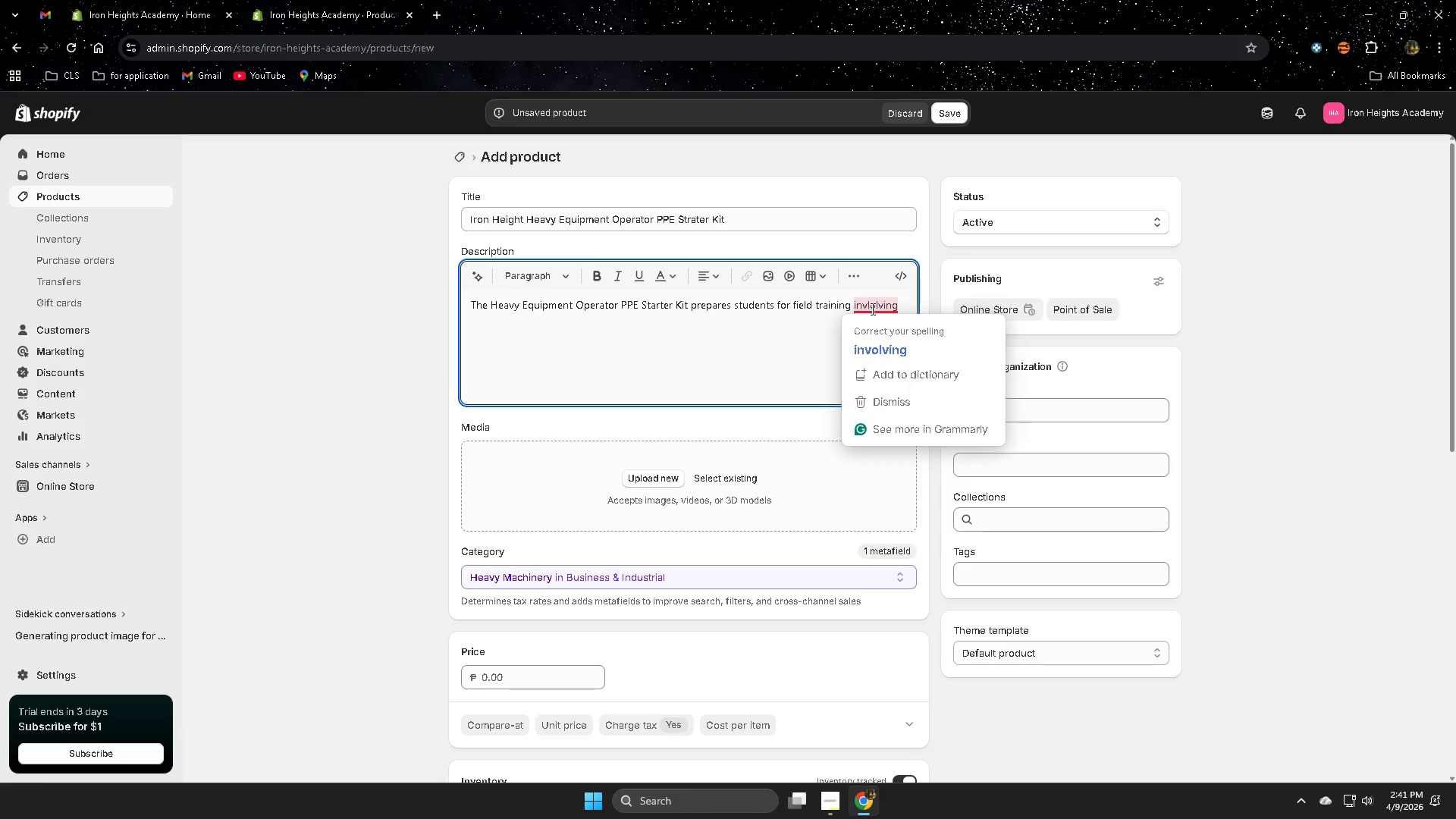 
left_click([878, 339])
 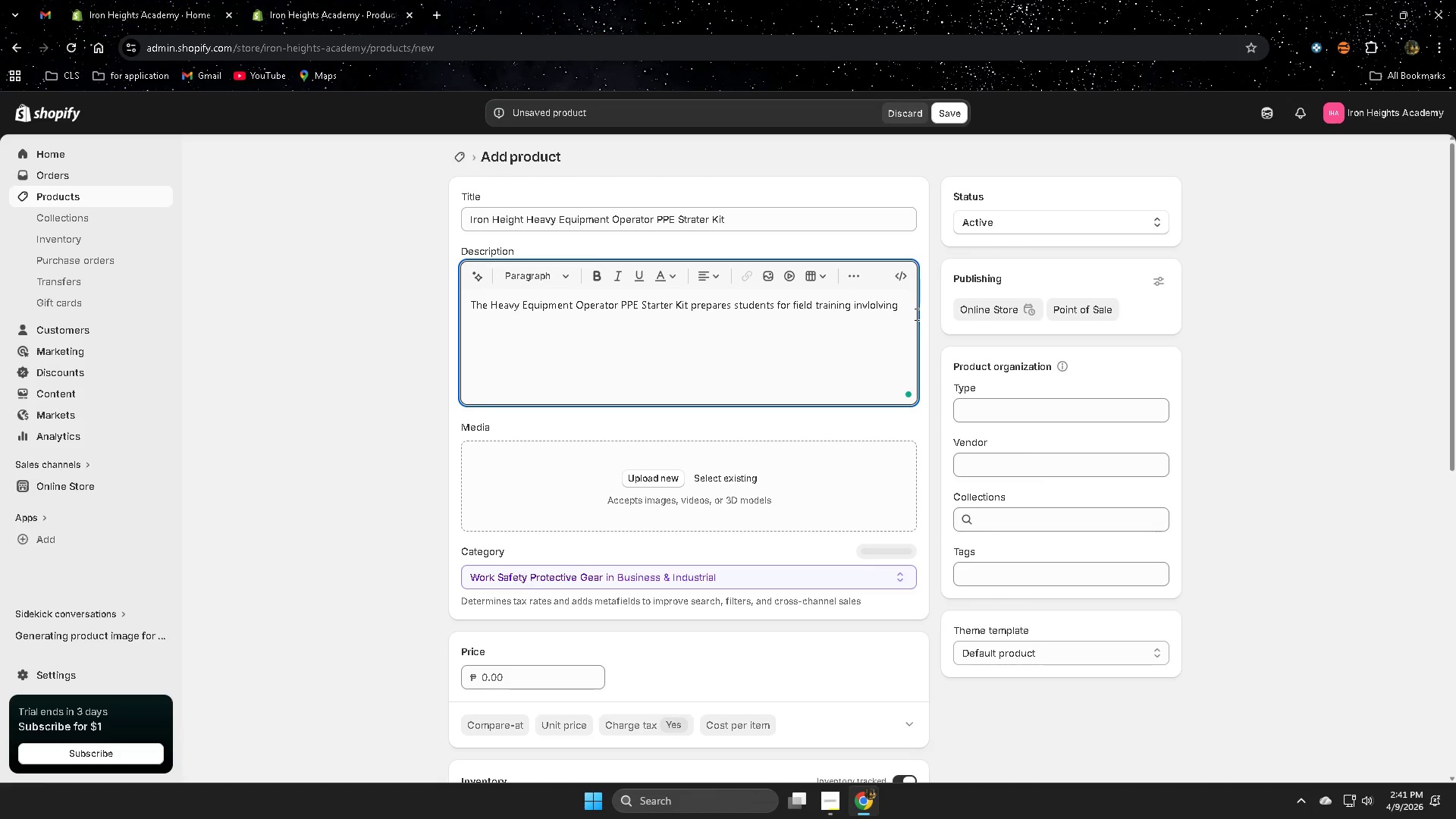 
left_click([908, 308])
 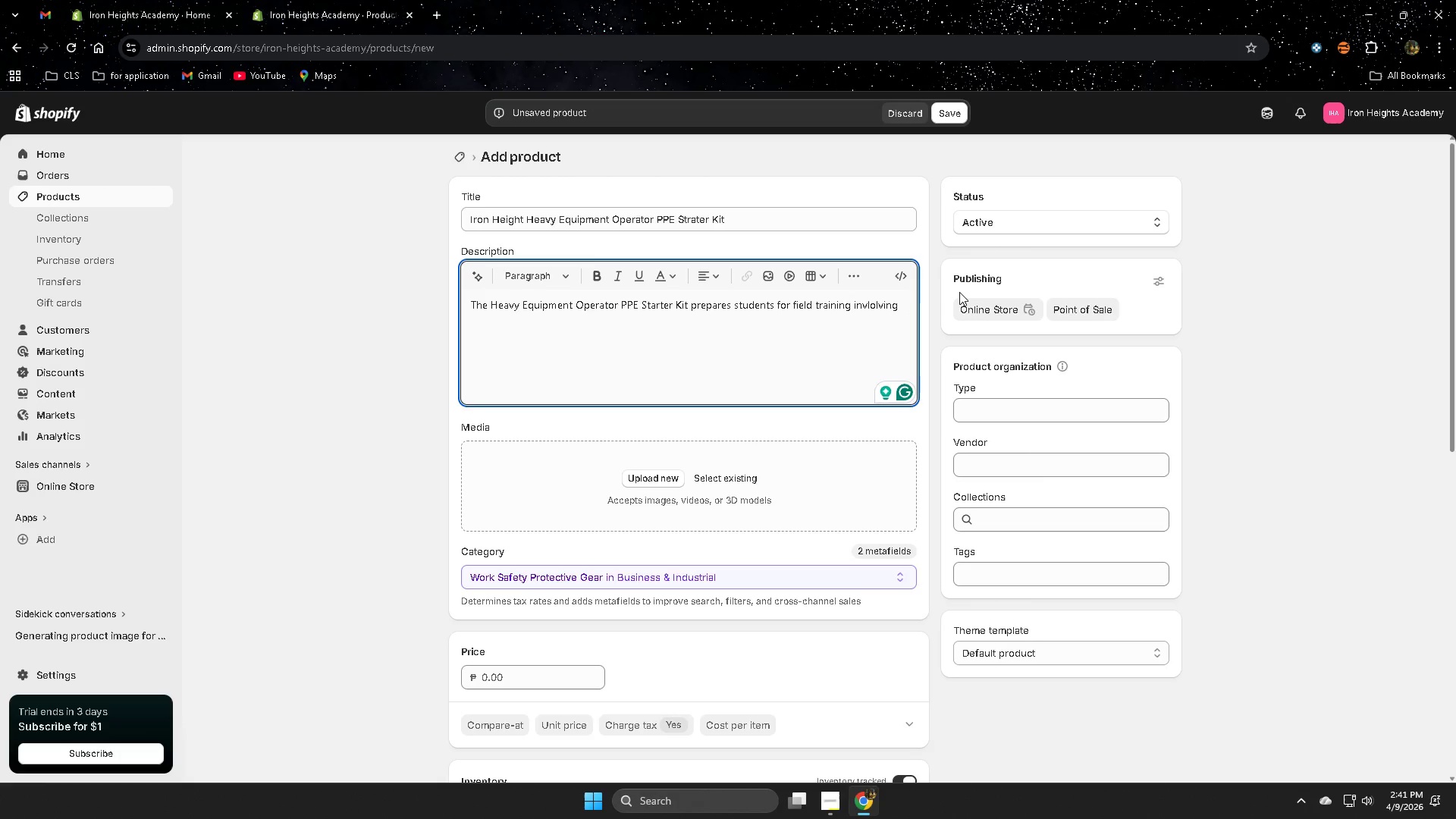 
wait(7.97)
 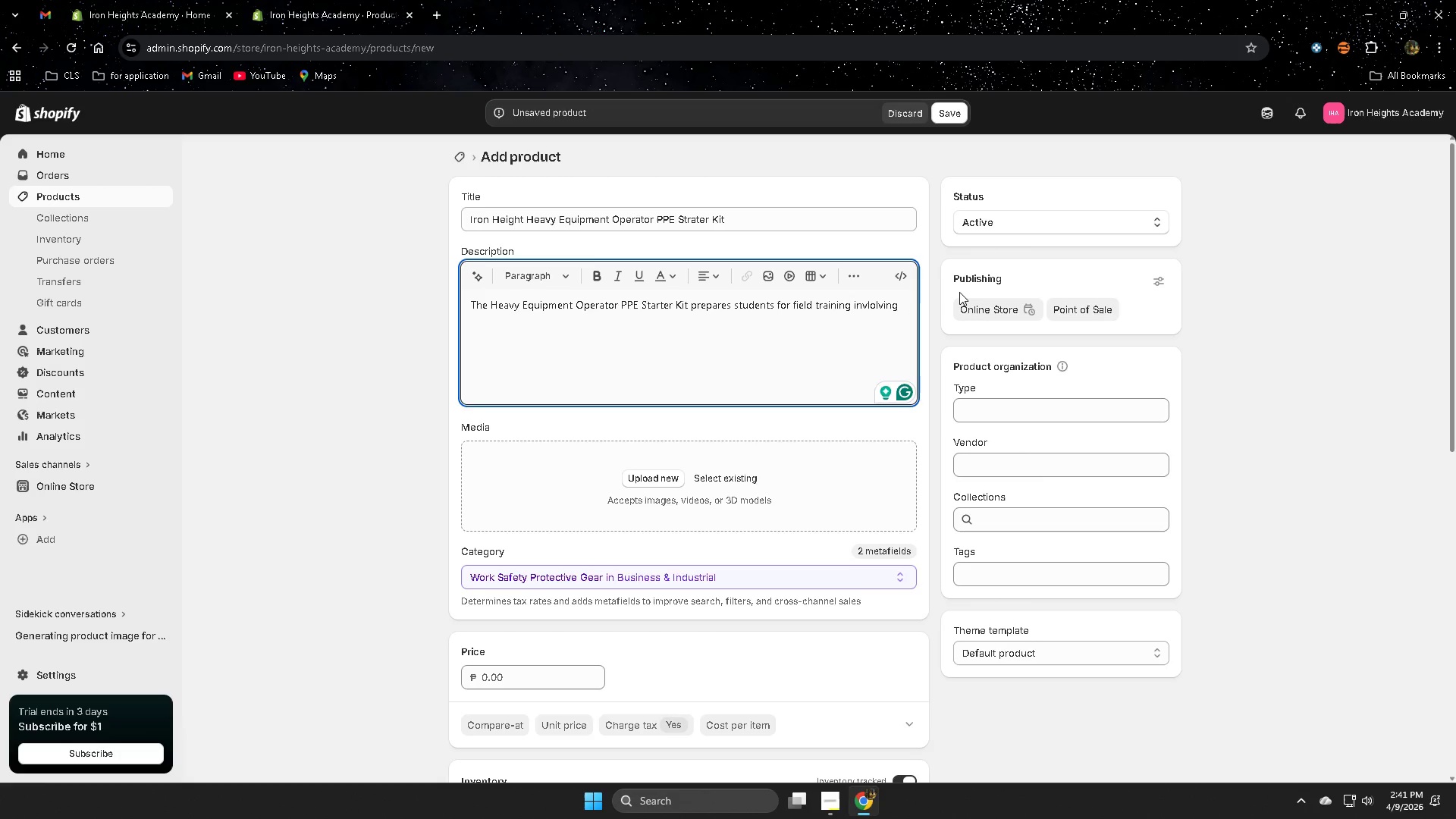 
type(bulldozers, excavatirs,anbd)
key(Backspace)
key(Backspace)
key(Backspace)
 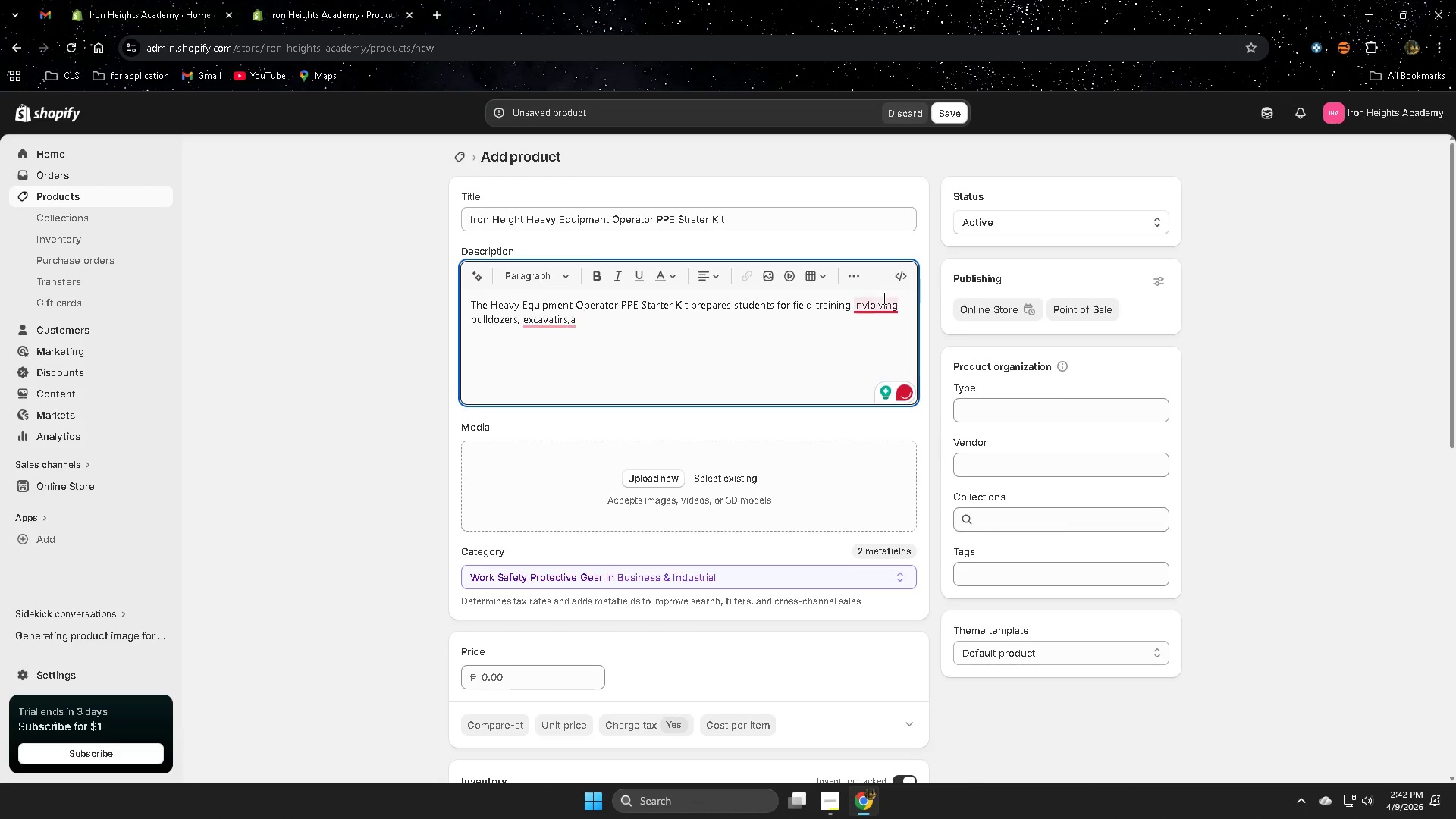 
left_click([884, 348])
 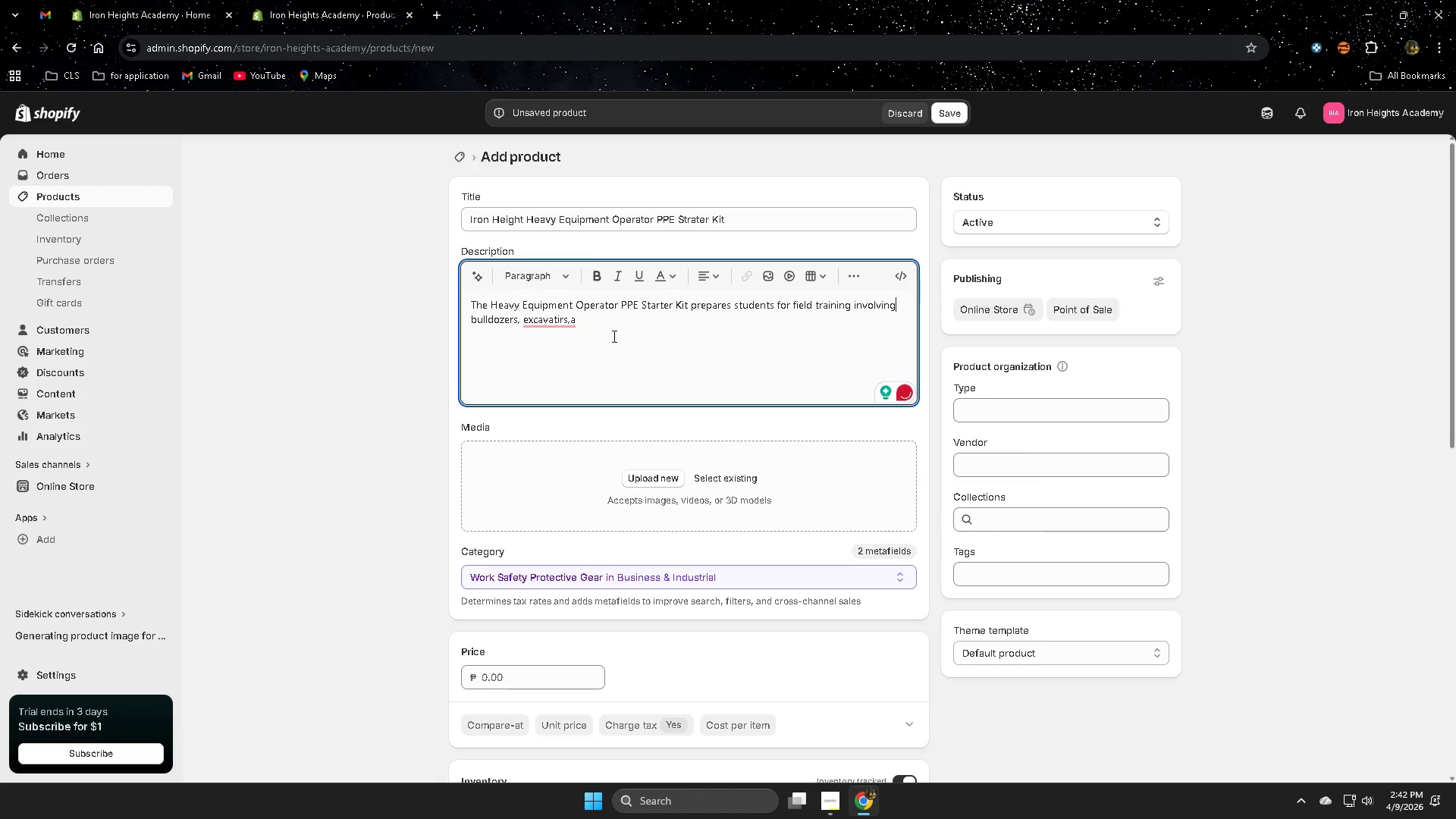 
mouse_move([563, 345])
 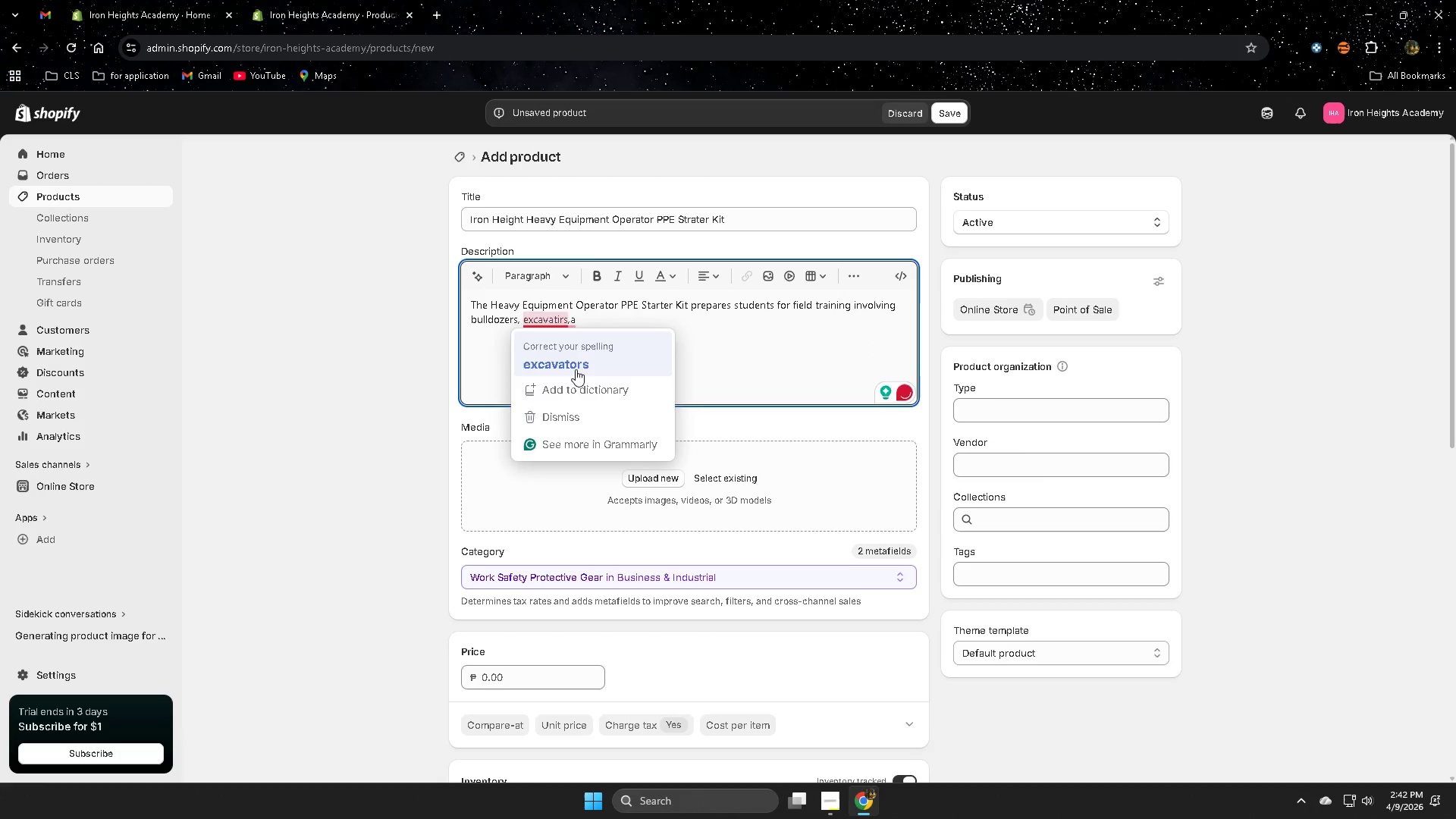 
left_click([577, 362])
 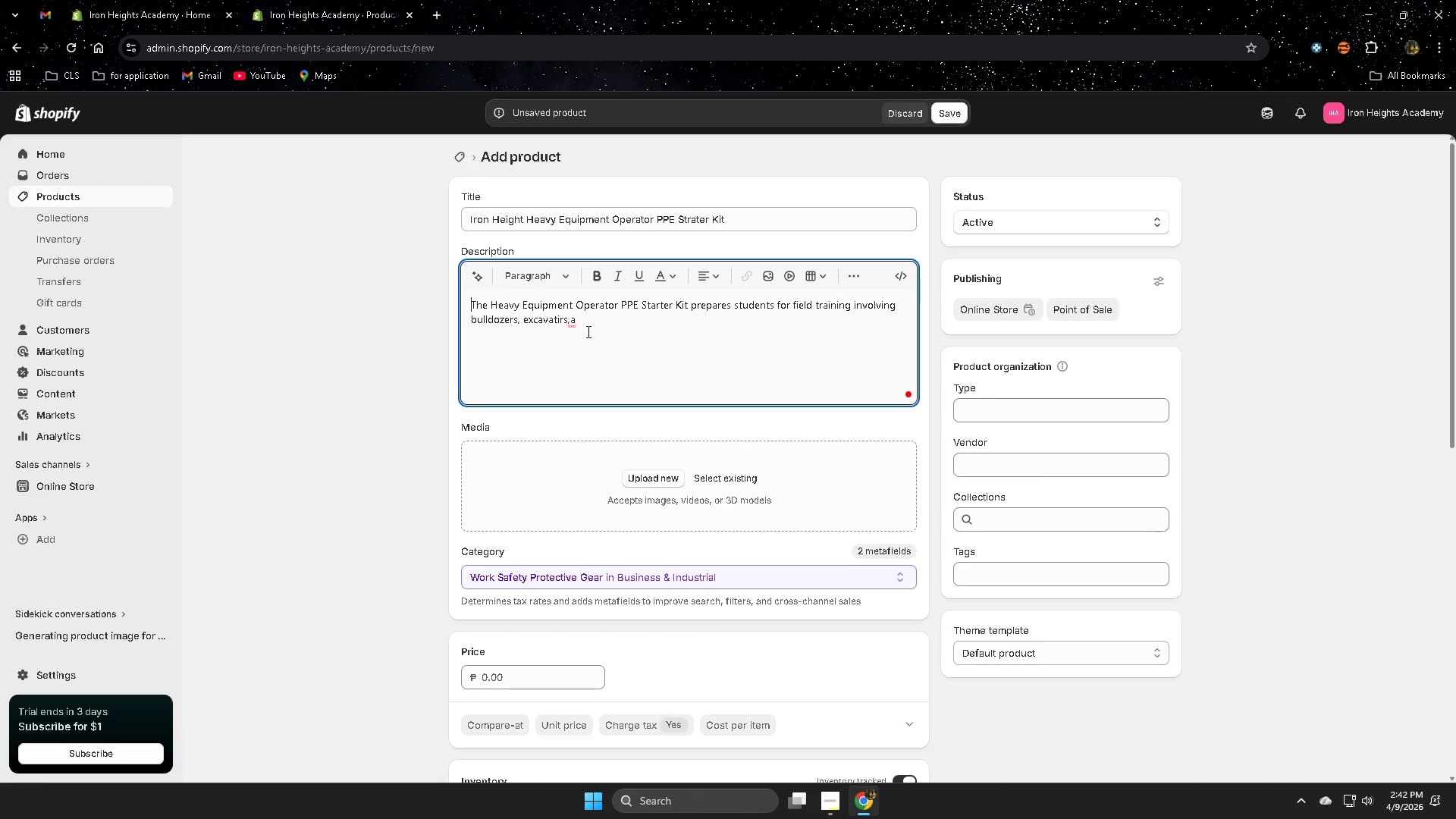 
left_click([588, 326])
 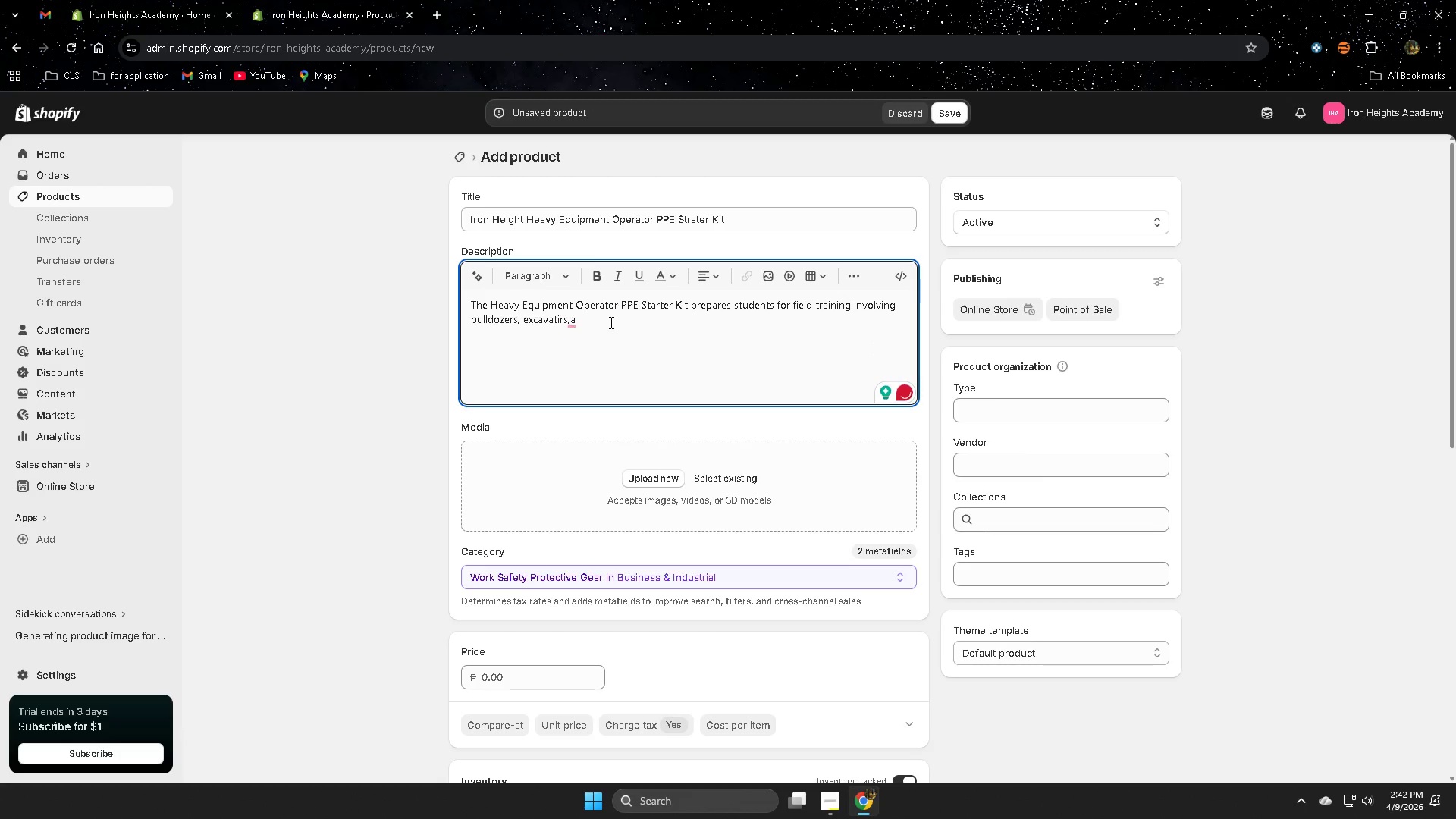 
key(Backspace)
type( and other)
 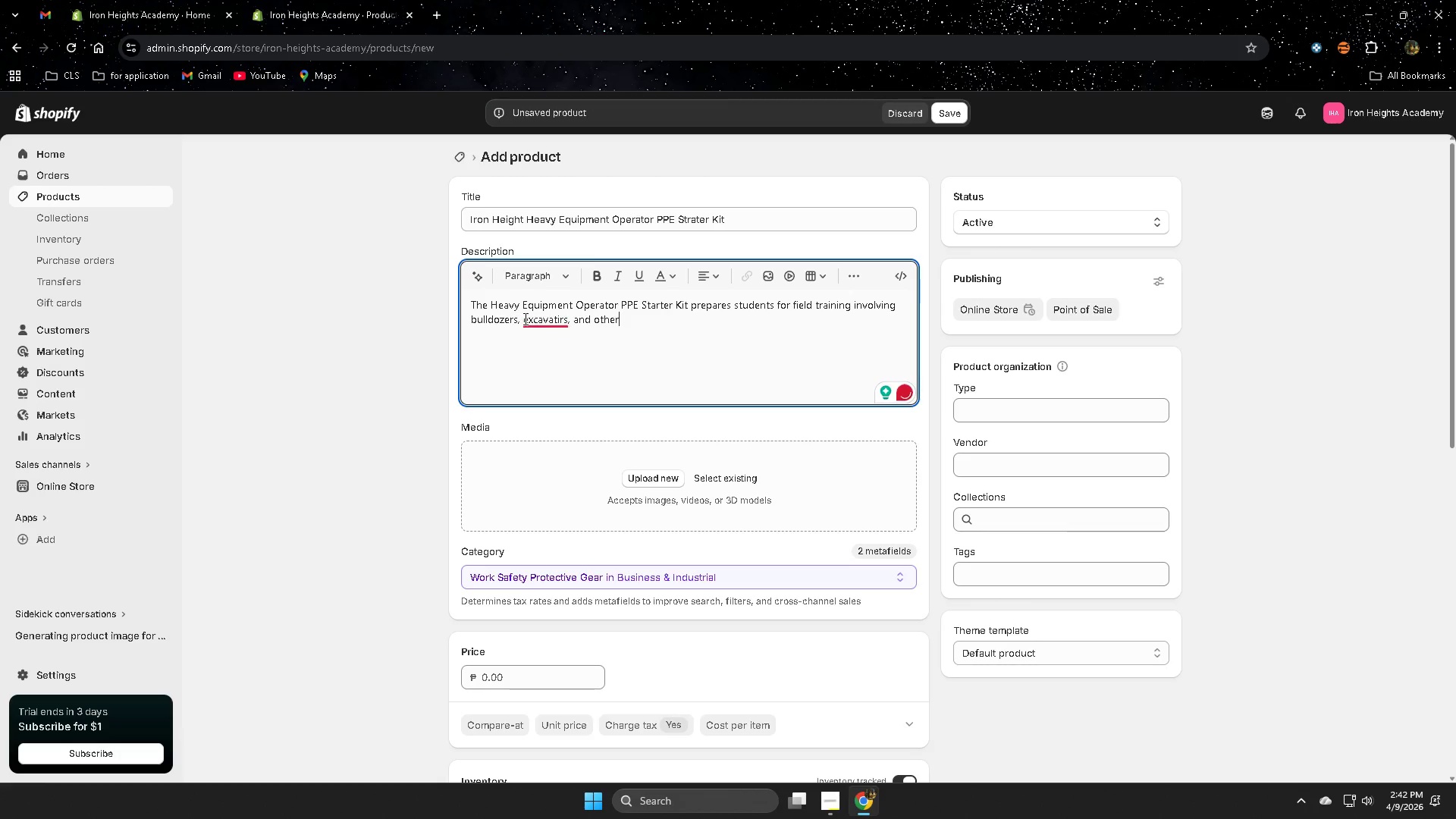 
left_click([560, 362])
 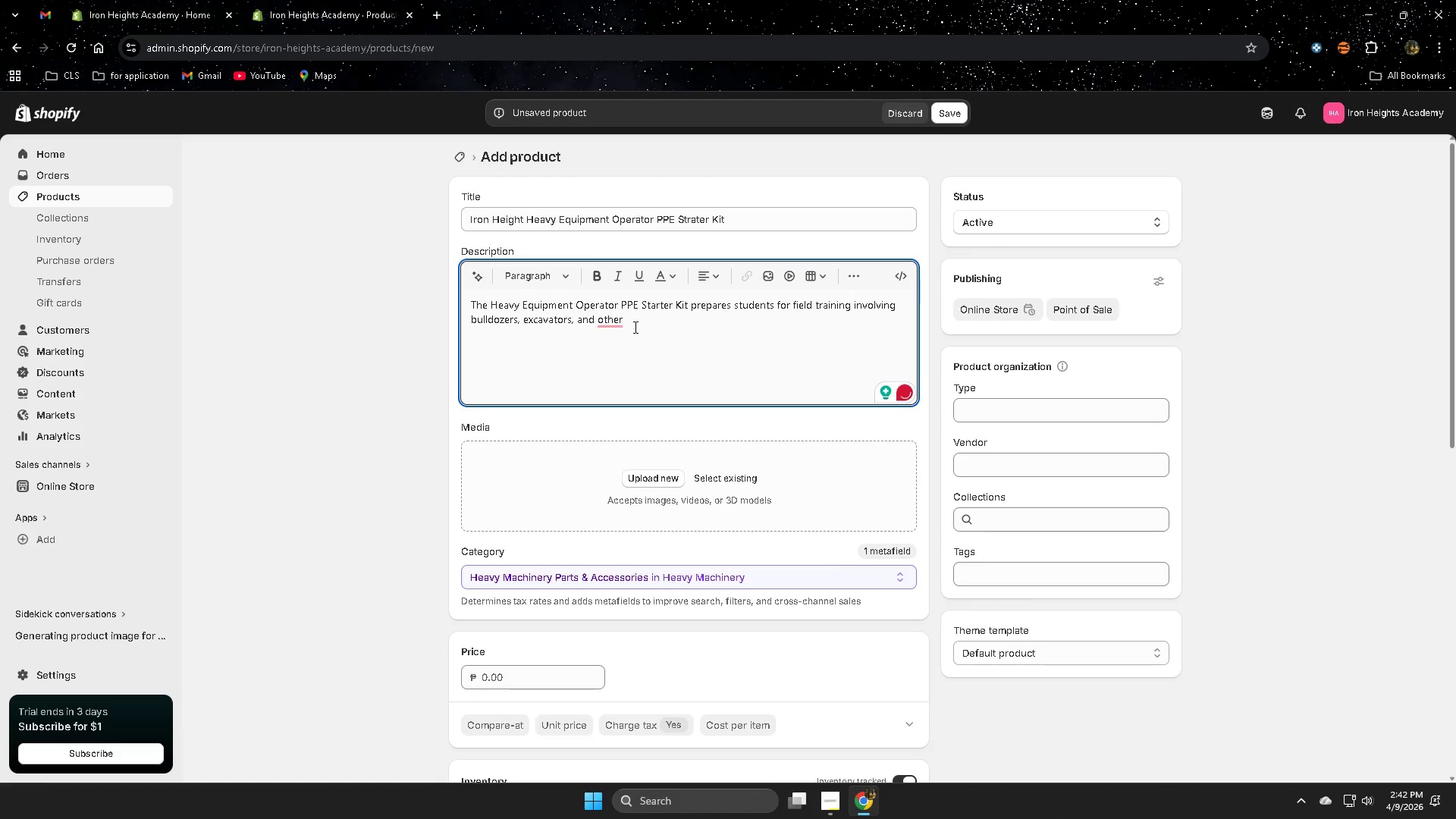 
type(industral machinerty.vislibility )
 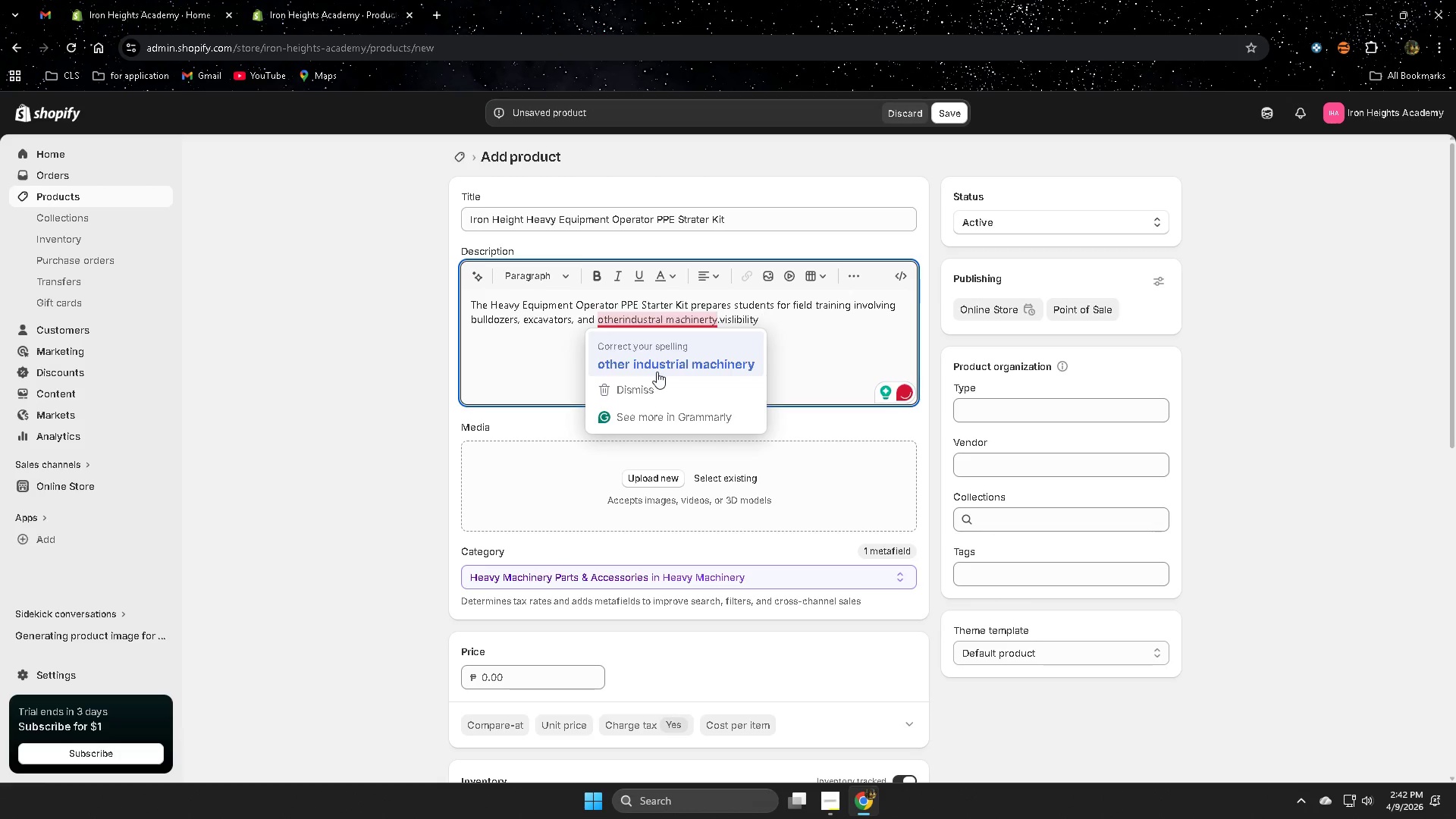 
left_click([658, 370])
 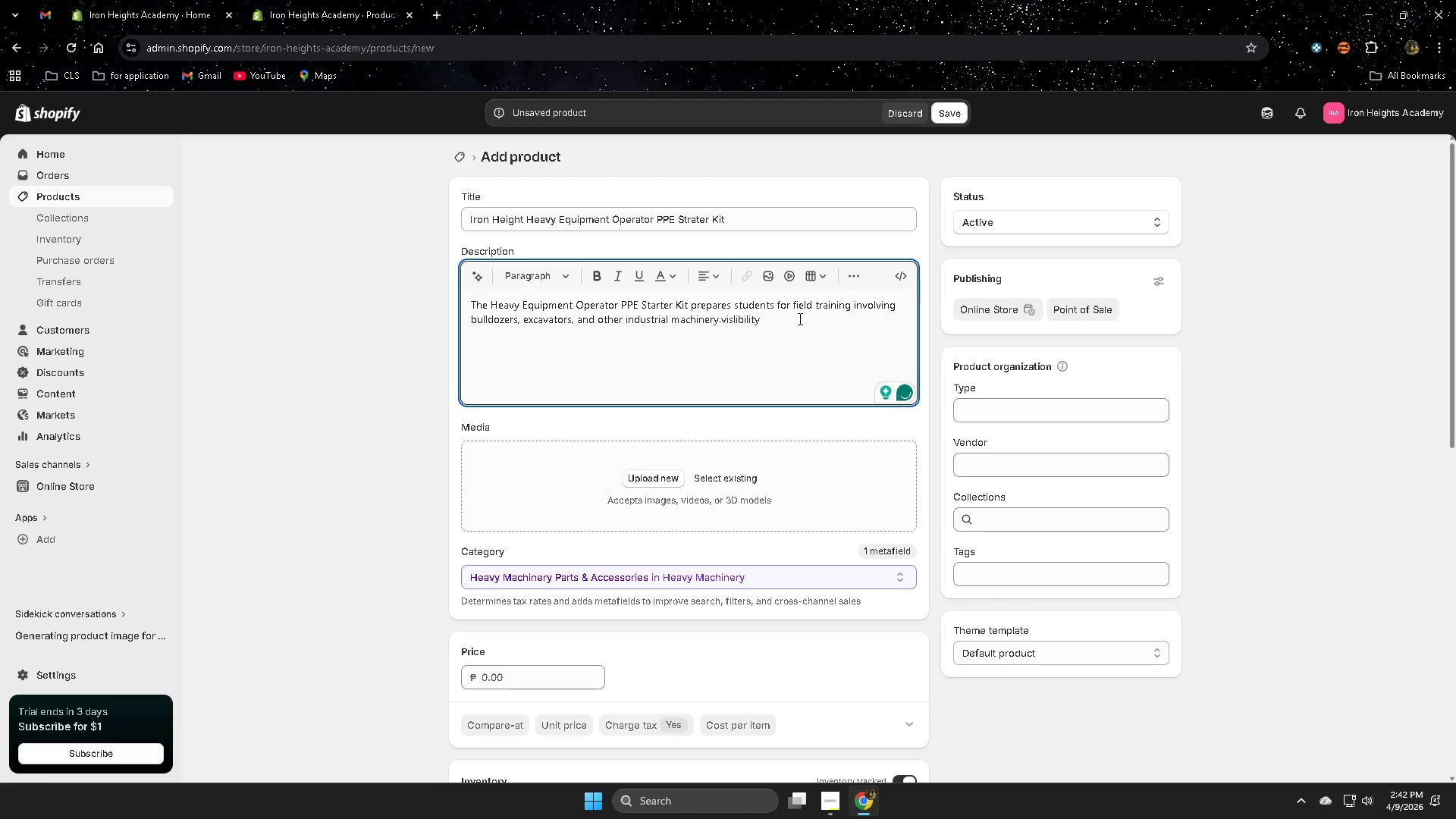 
left_click([799, 318])
 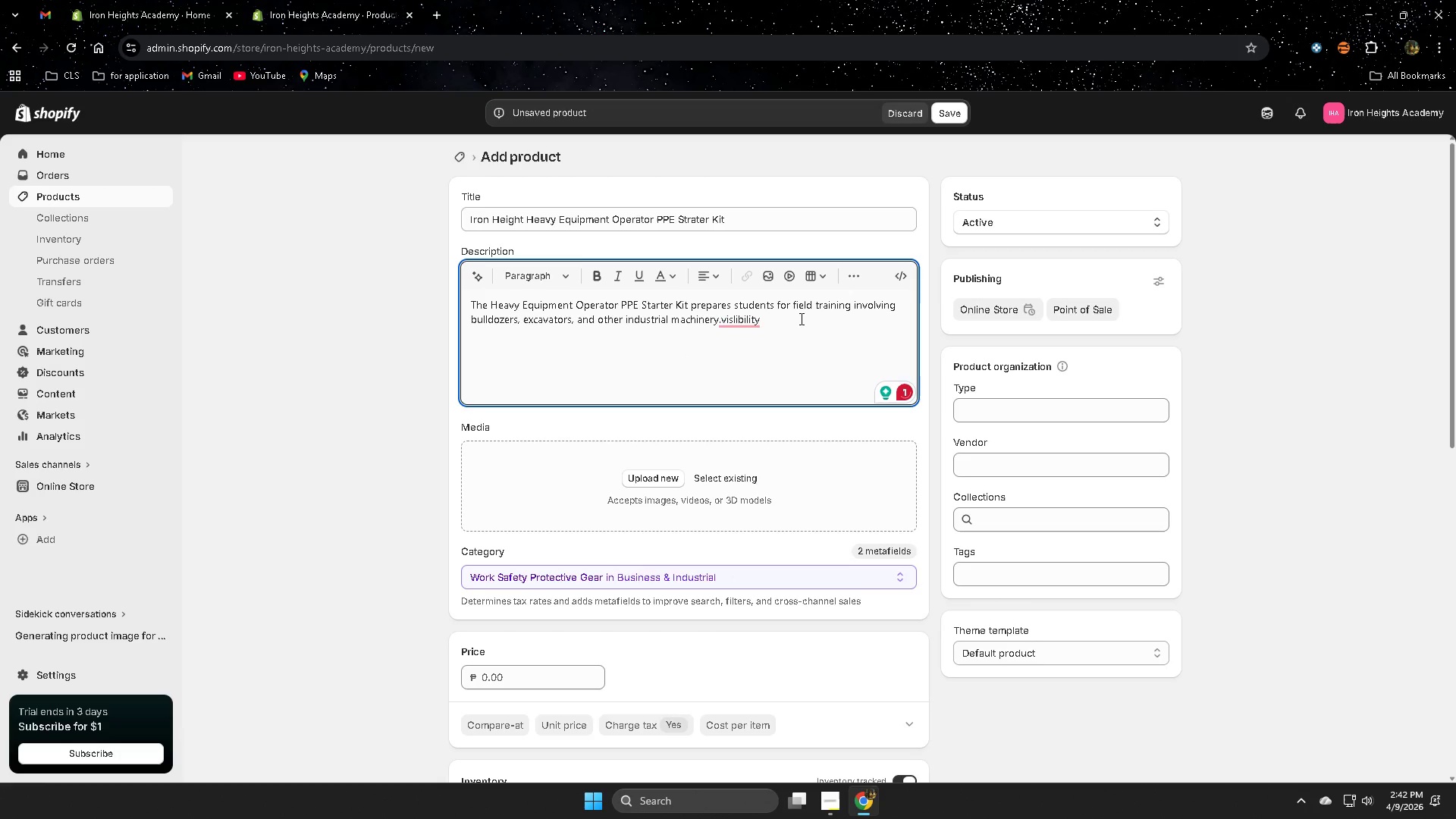 
wait(5.19)
 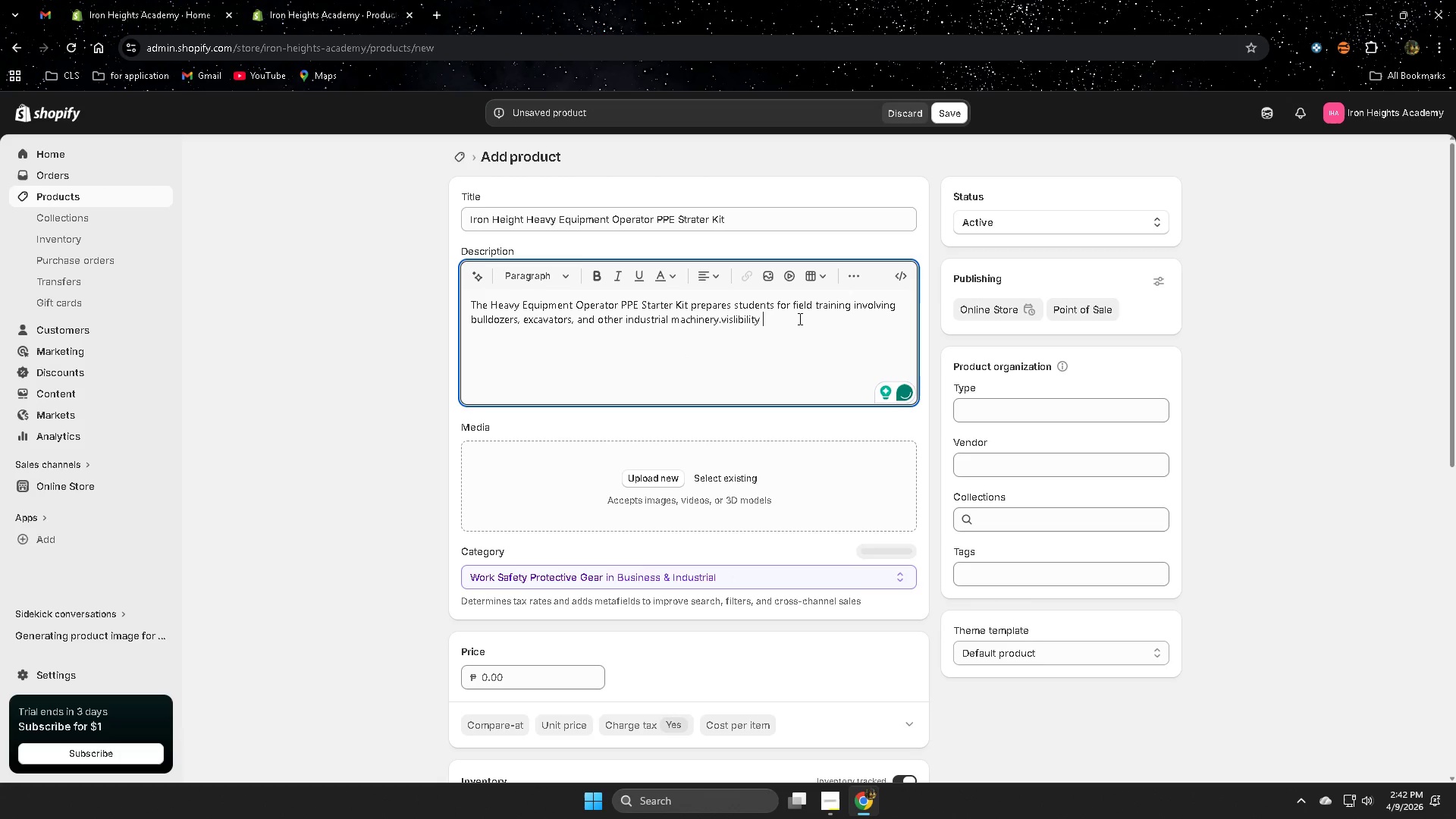 
key(Backspace)
type(, and )
 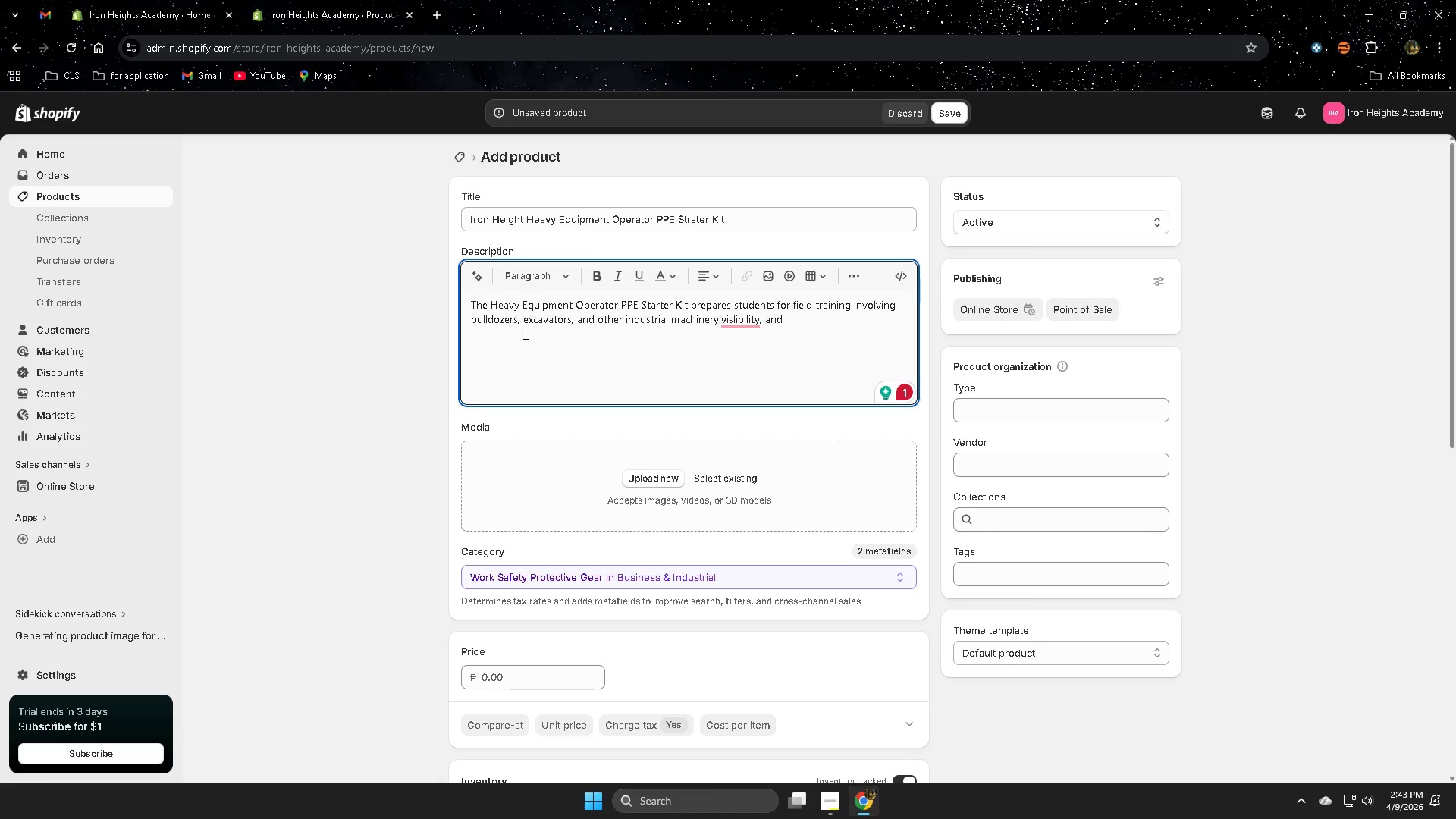 
wait(26.75)
 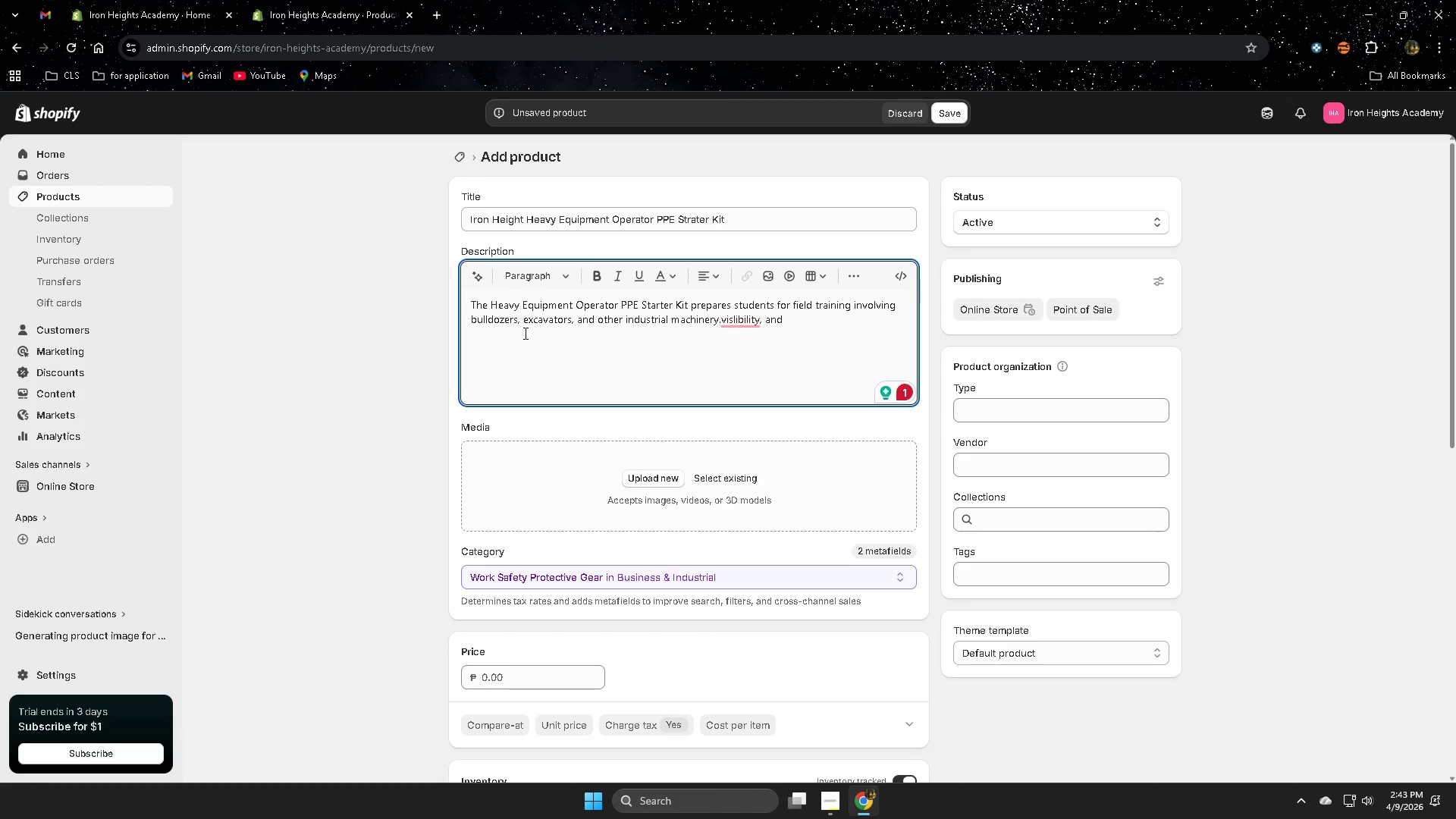 
hold_key(key=Backspace, duration=0.72)
 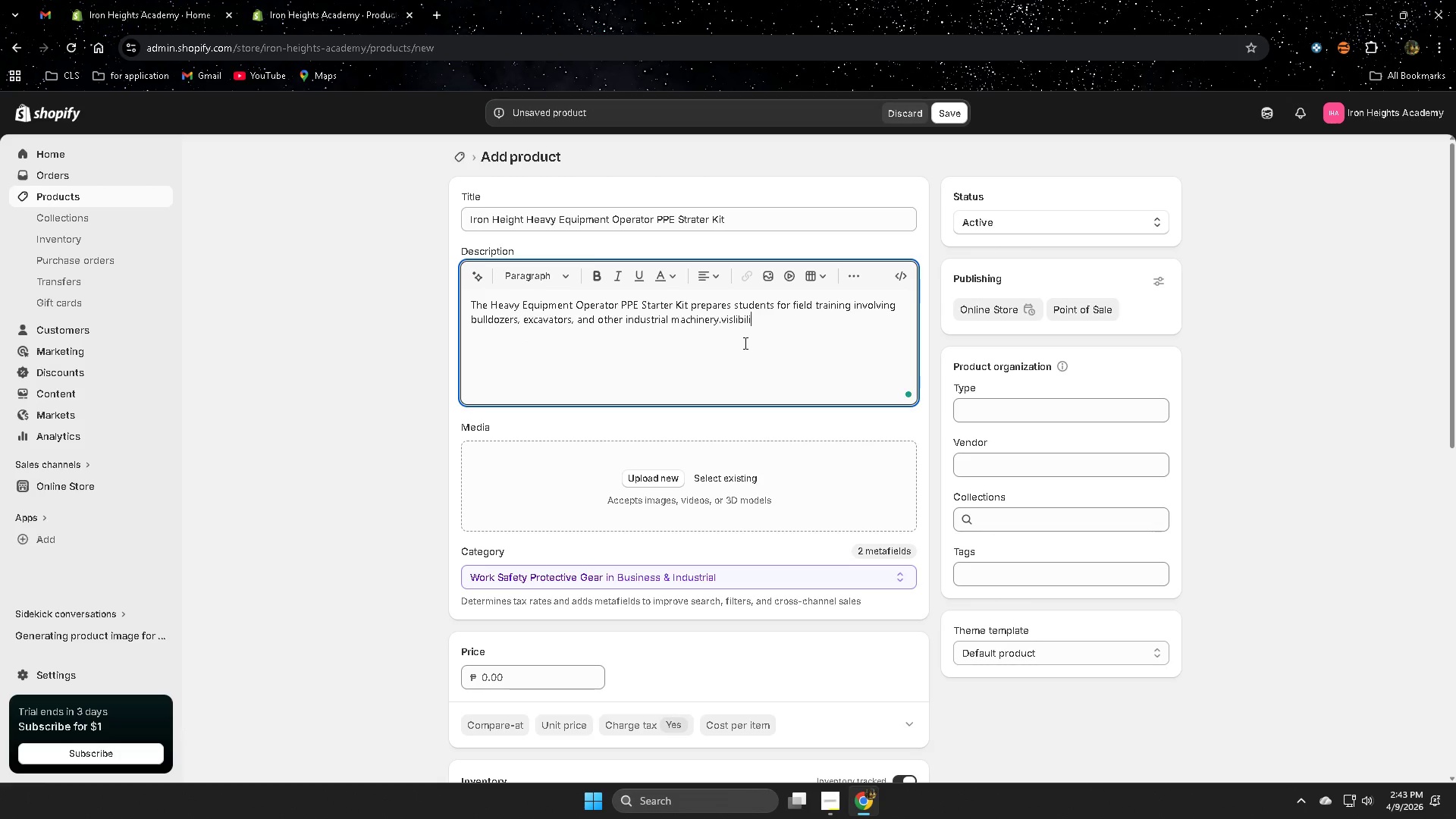 
key(Backspace)
key(Backspace)
key(Backspace)
key(Backspace)
key(Backspace)
key(Backspace)
key(Backspace)
key(Backspace)
key(Backspace)
type( Each piece of q)
key(Backspace)
type(equipment )
 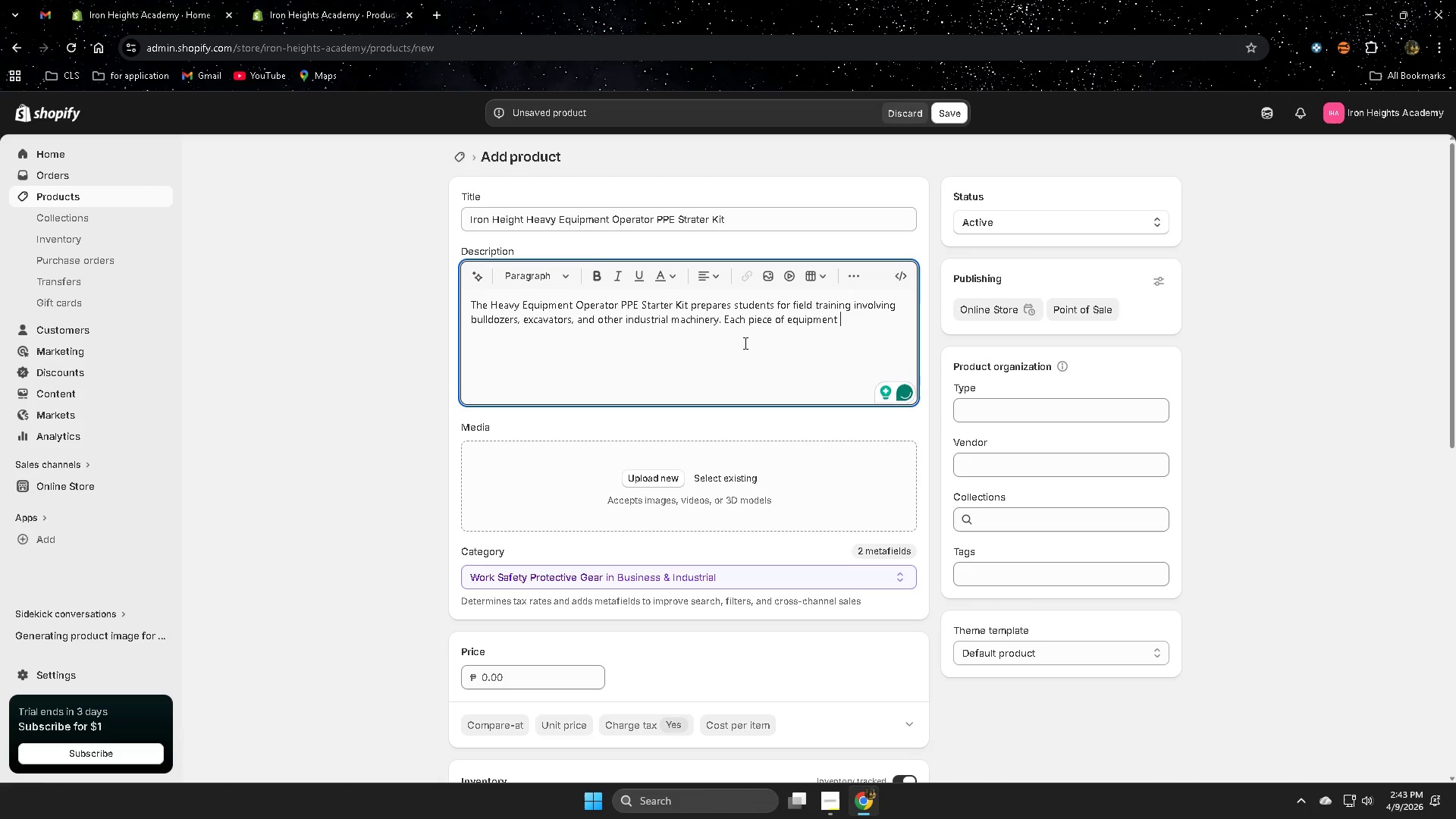 
type(us s)
key(Backspace)
key(Backspace)
key(Backspace)
key(Backspace)
type(is sle)
key(Backspace)
key(Backspace)
type(elected )
 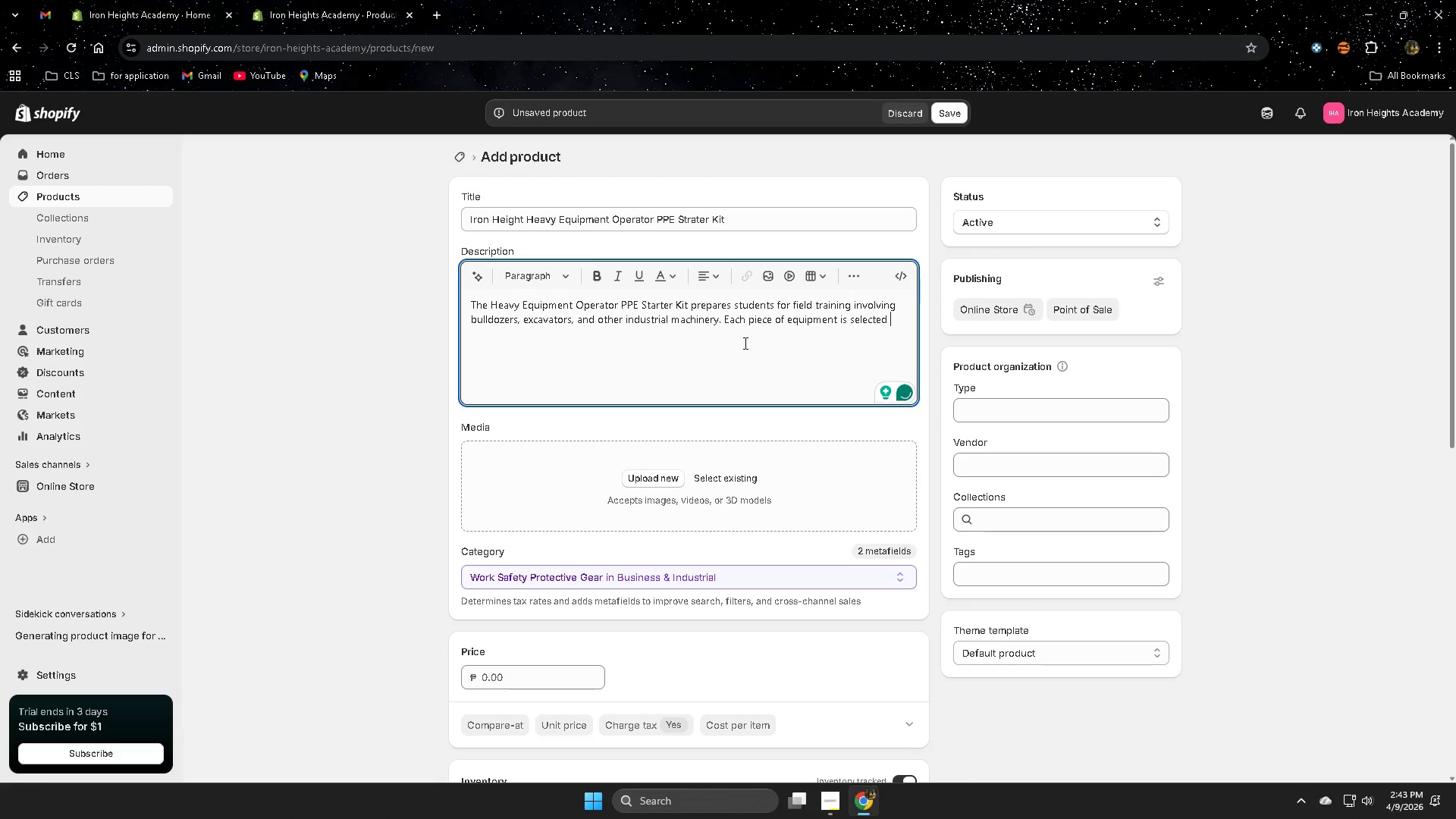 
type(for durablility )
 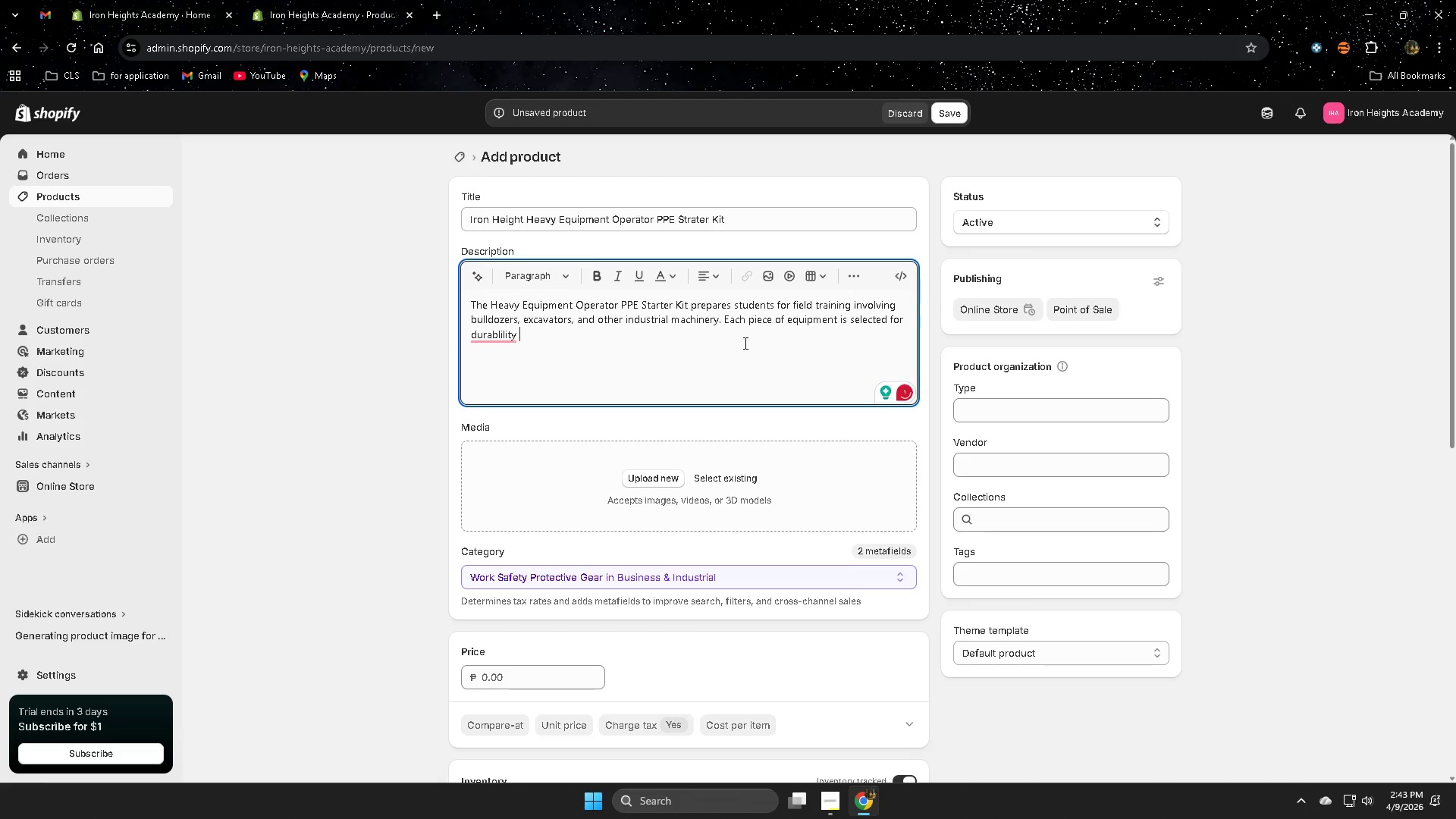 
wait(6.2)
 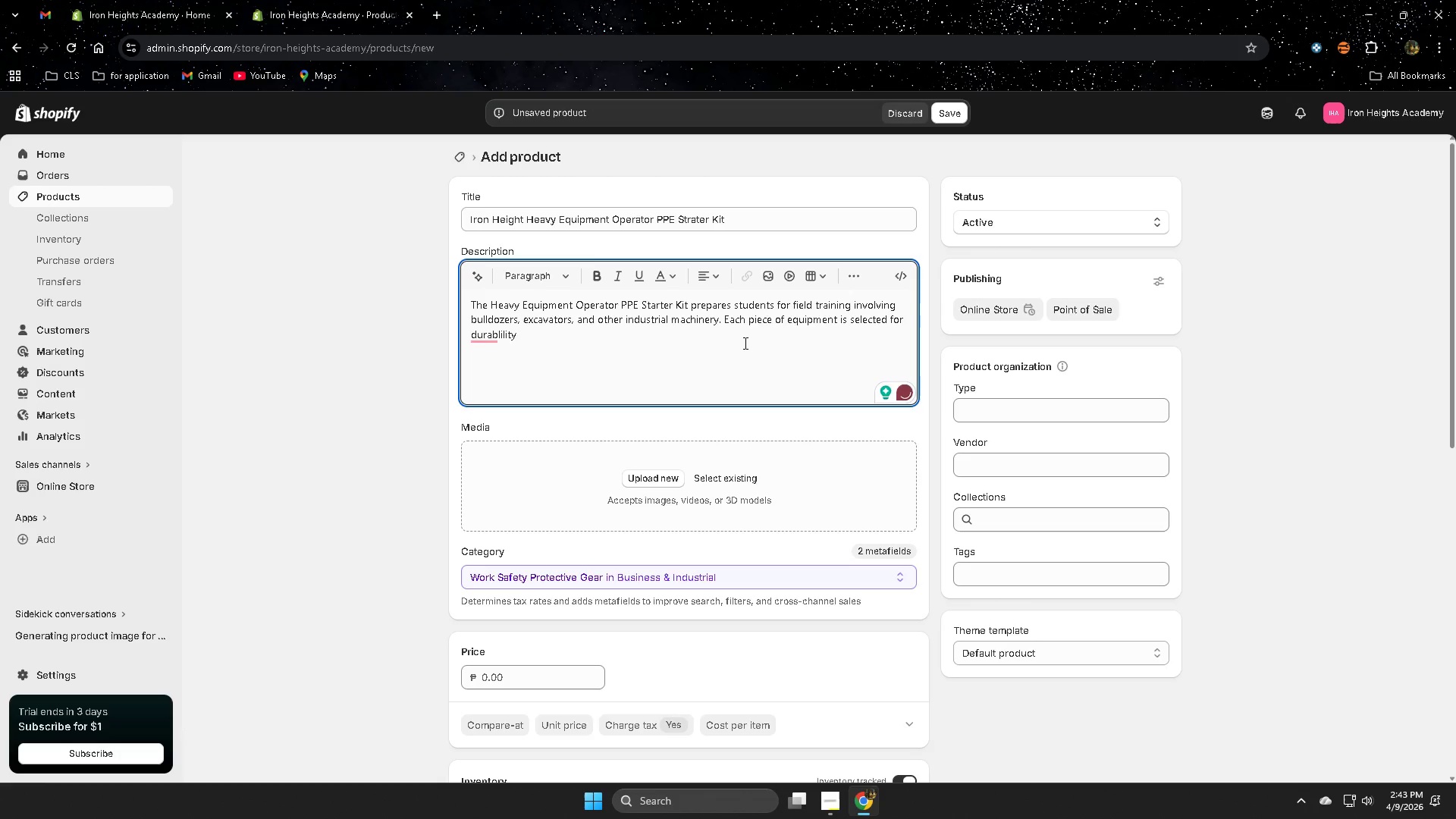 
key(Backspace)
type(, vilio)
key(Backspace)
type(sil)
key(Backspace)
type(bility )
 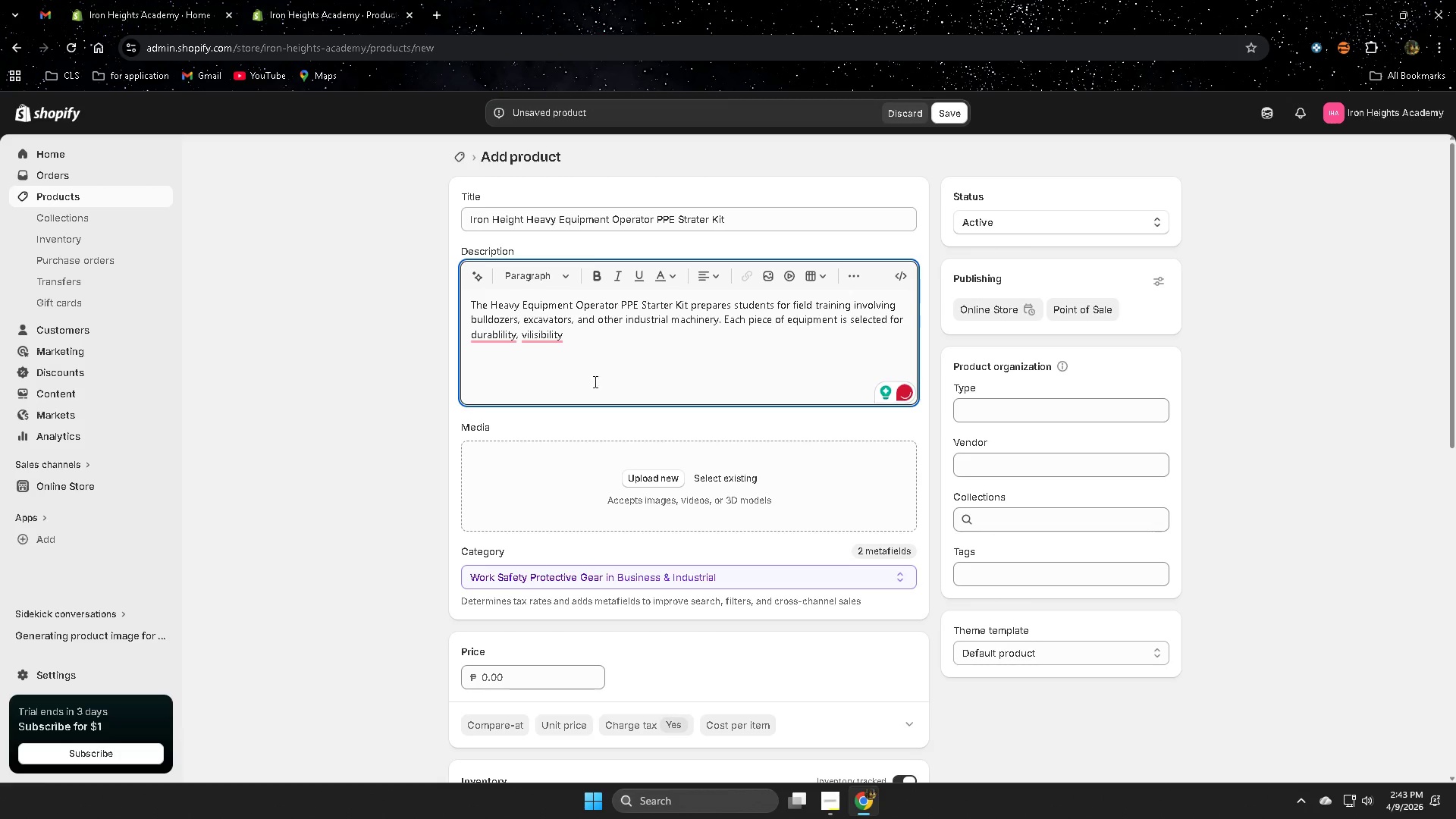 
wait(5.27)
 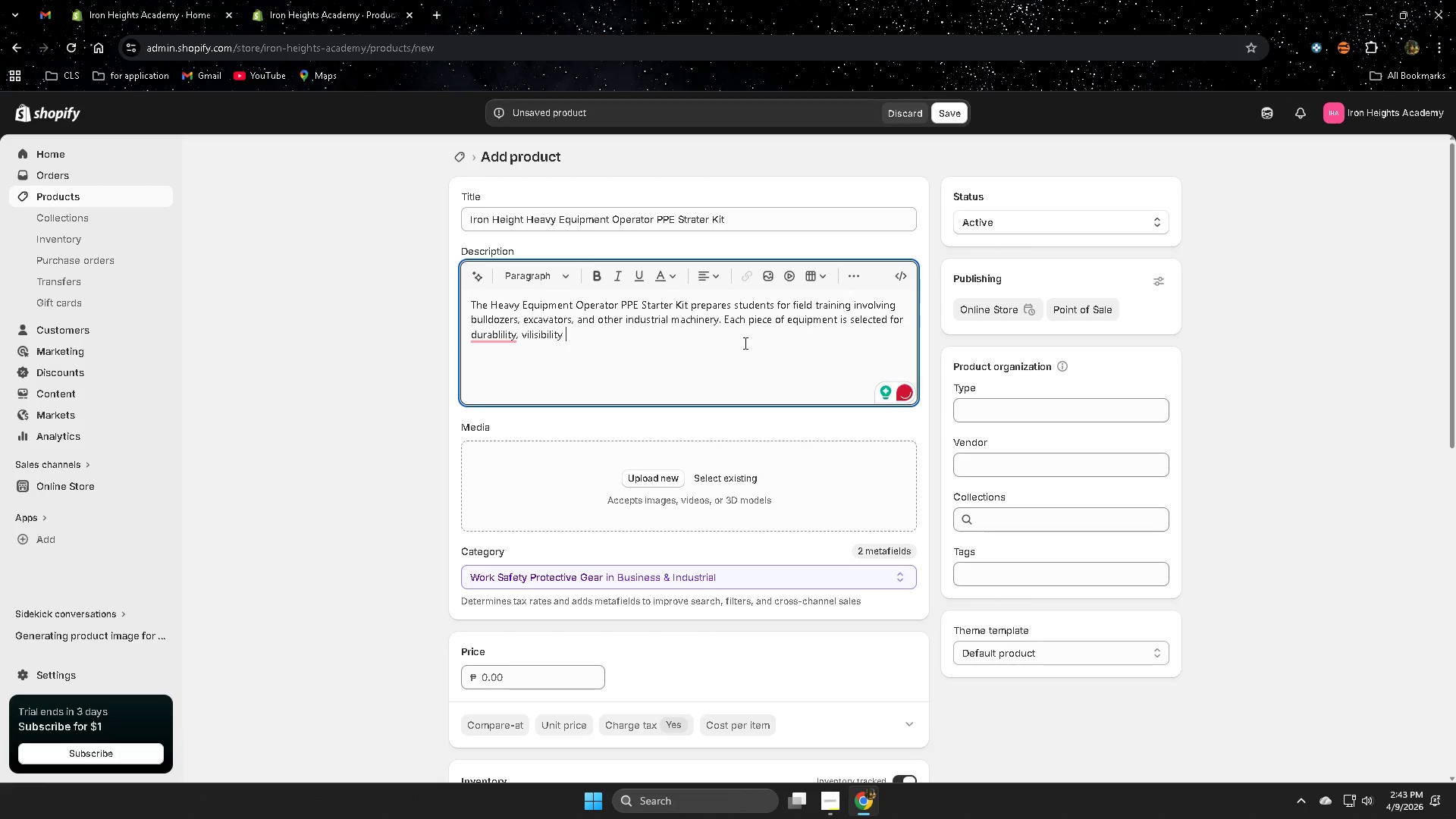 
left_click([547, 384])
 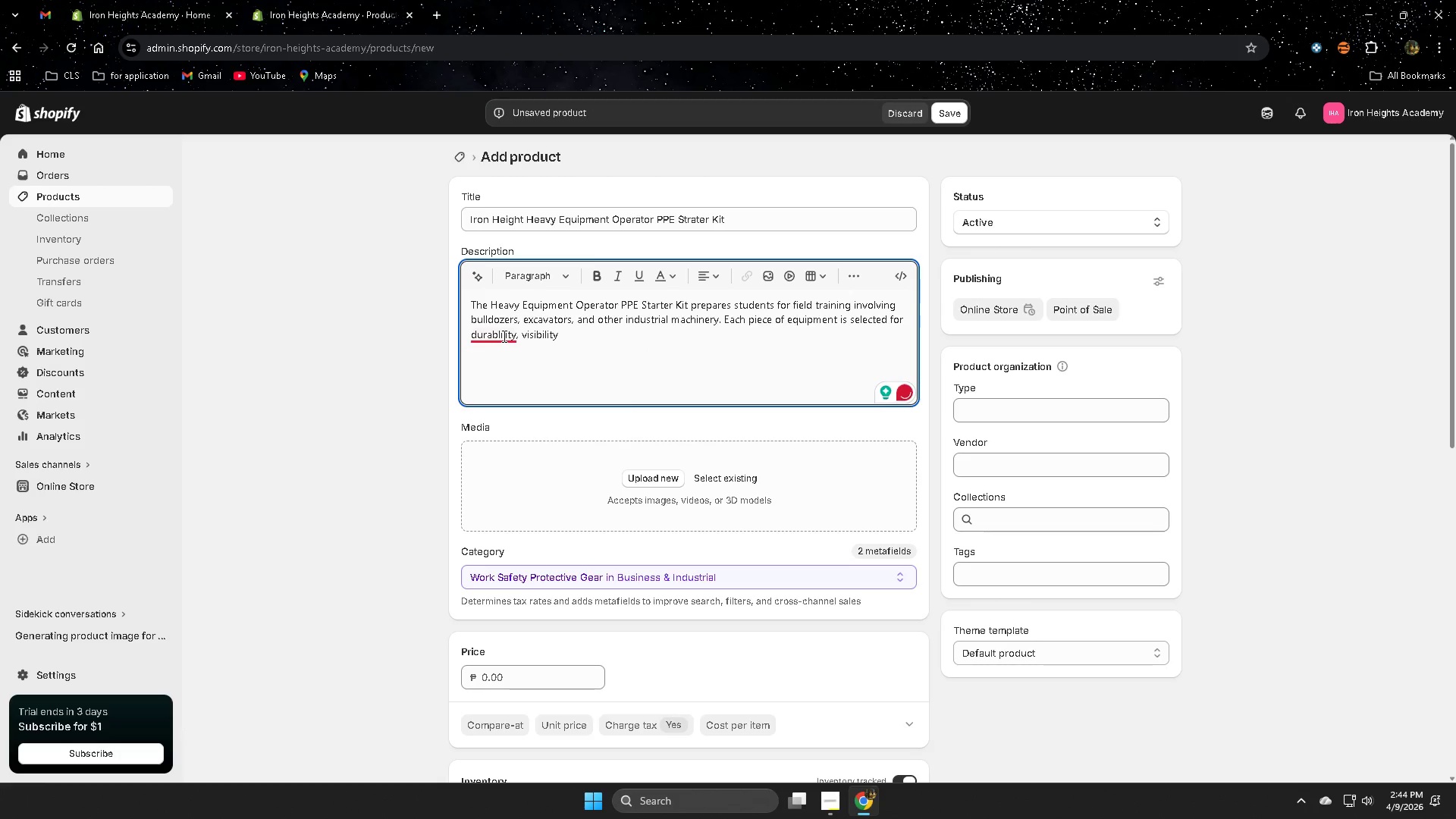 
left_click([507, 384])
 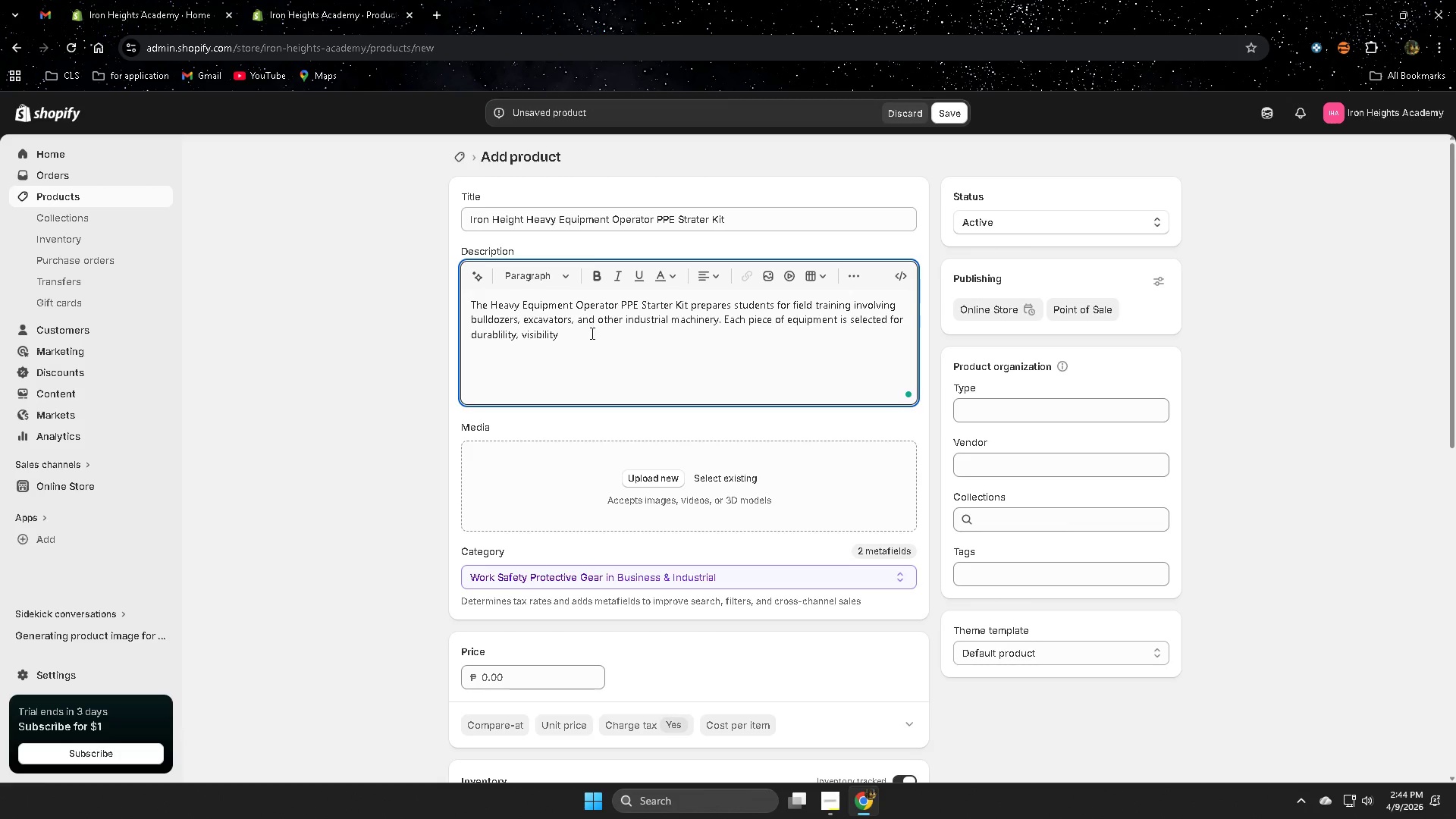 
left_click([591, 333])
 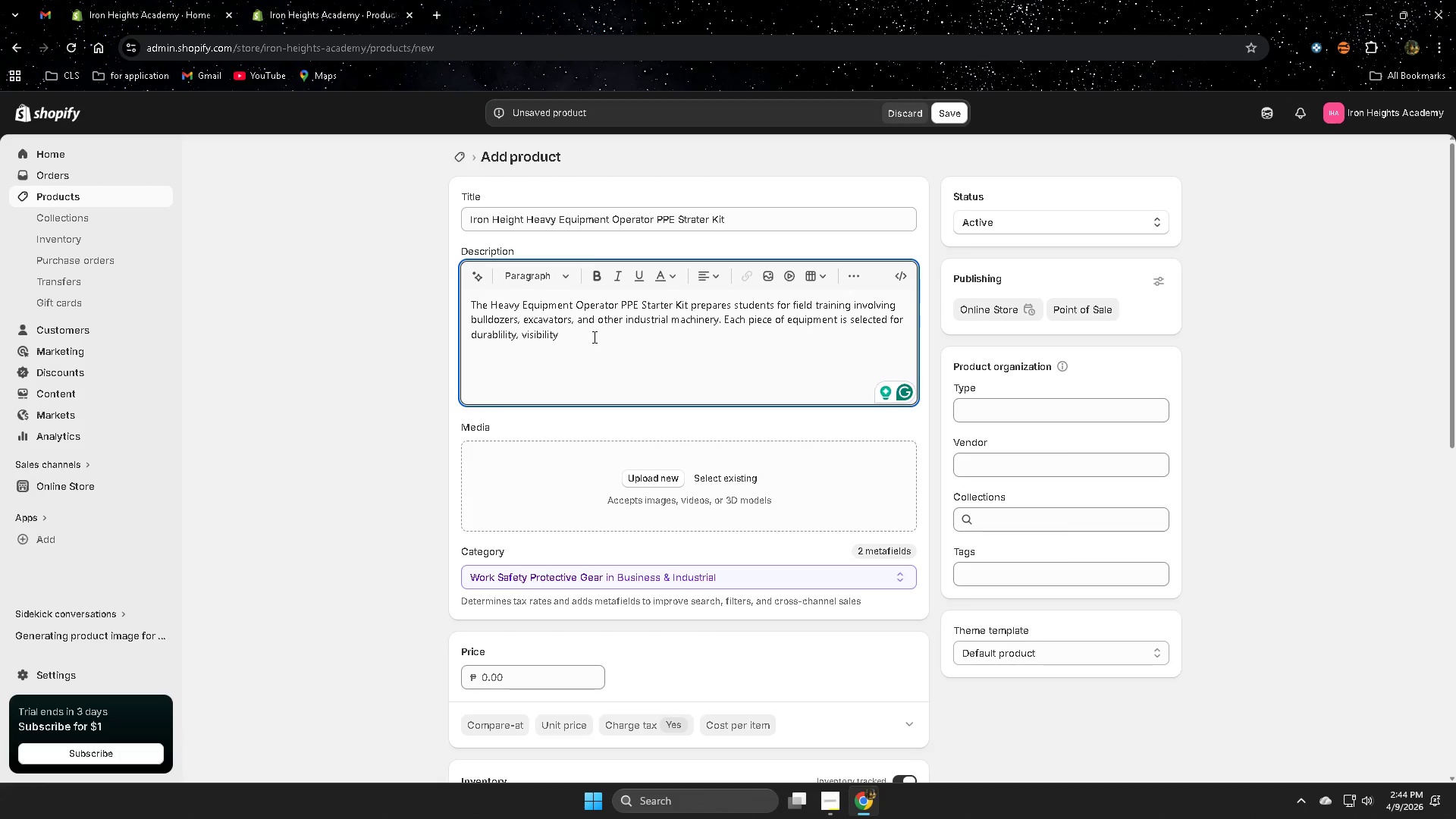 
key(Backspace)
type(, and )
 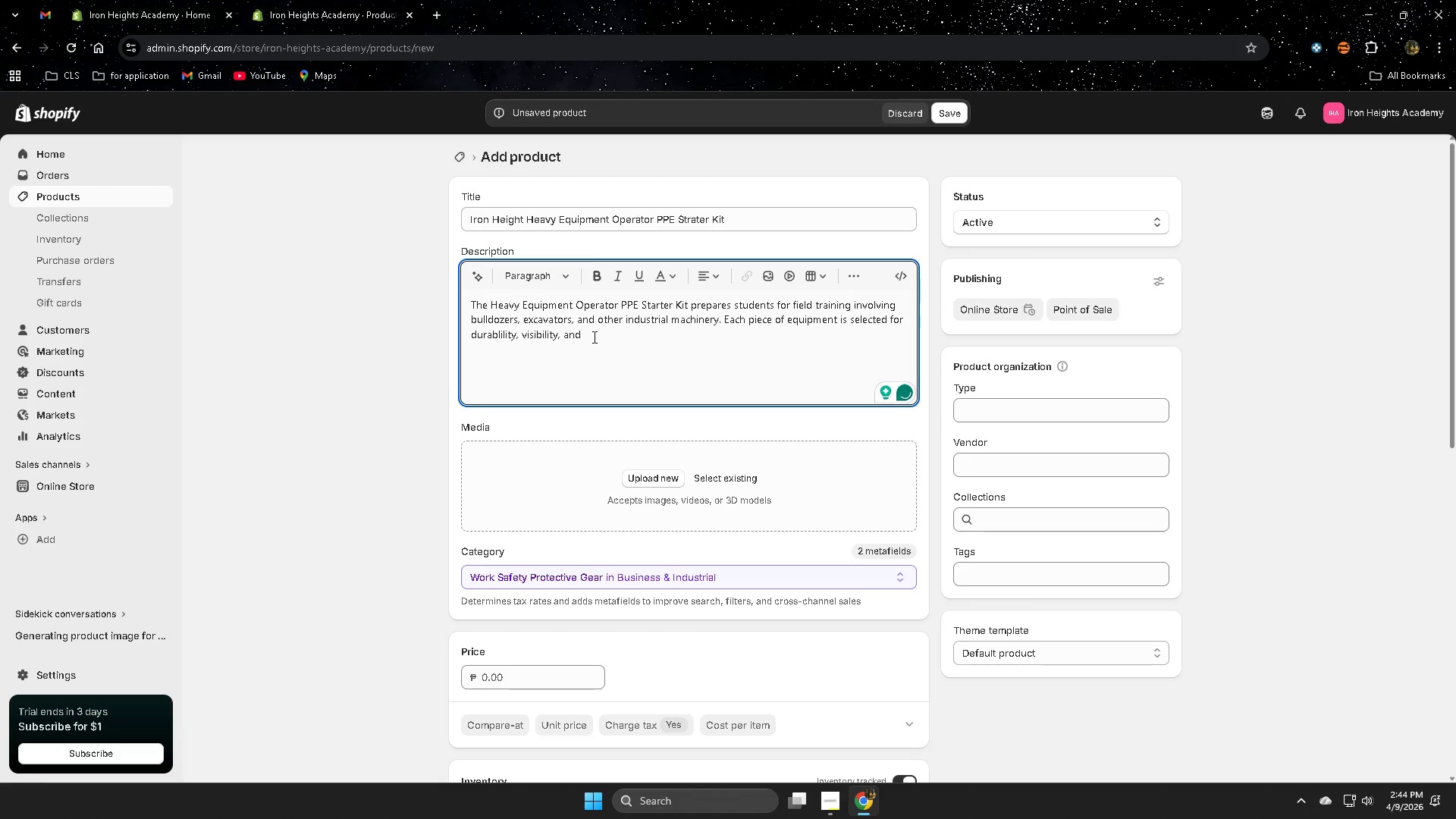 
type(operator pretoce)
key(Backspace)
key(Backspace)
key(Backspace)
key(Backspace)
key(Backspace)
type(otection duriing )
key(Backspace)
key(Backspace)
key(Backspace)
key(Backspace)
type(ng reak)
key(Backspace)
type(l-rod)
key(Backspace)
key(Backspace)
key(Backspace)
type(wol)
key(Backspace)
type(rld trainign)
key(Backspace)
key(Backspace)
key(Backspace)
type(ing sum)
key(Backspace)
key(Backspace)
type(imulatios)
key(Backspace)
key(Backspace)
type(n)
key(Backspace)
type(ons,)
key(Backspace)
type(,)
key(Backspace)
type(. )
 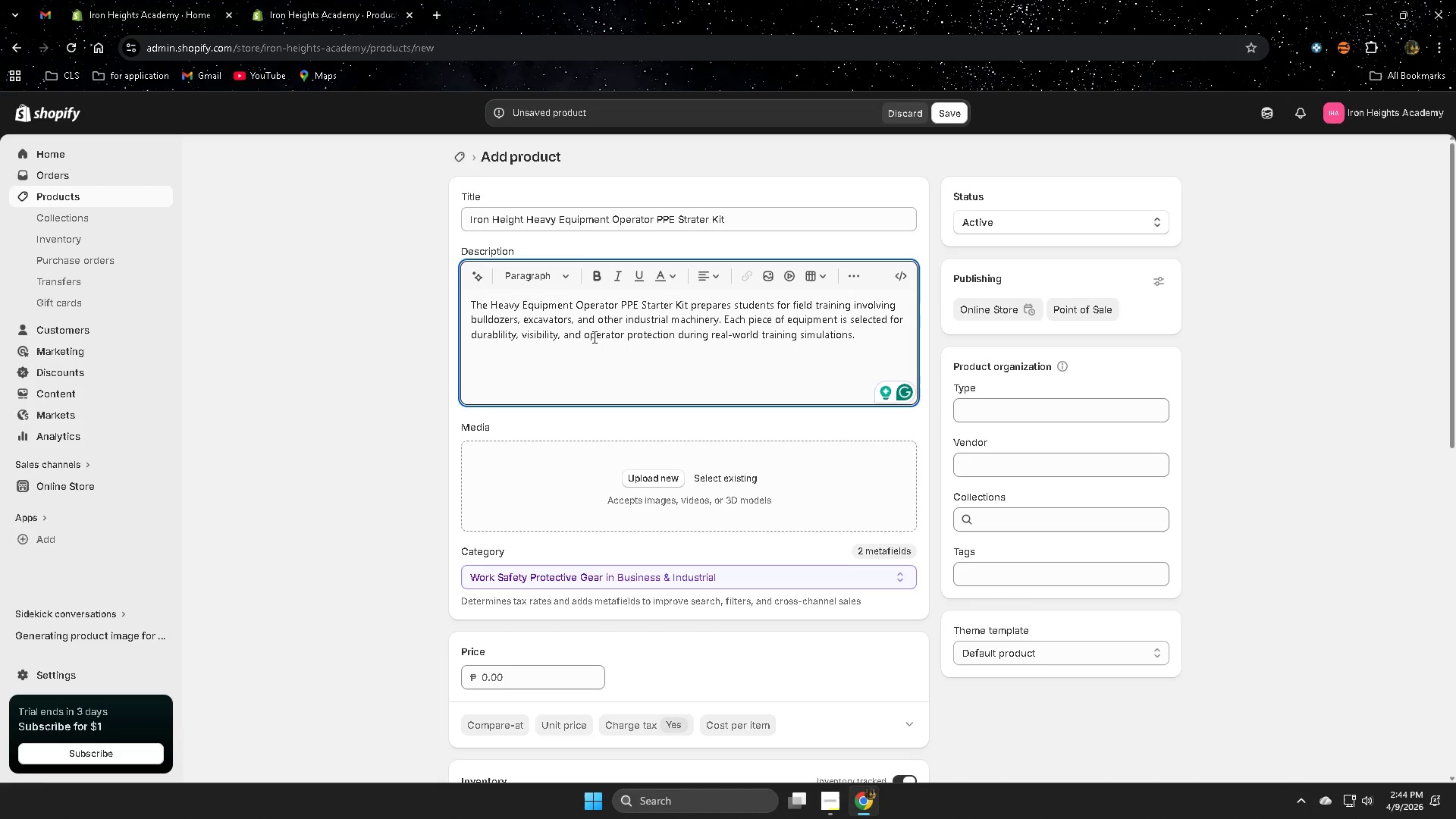 
wait(5.06)
 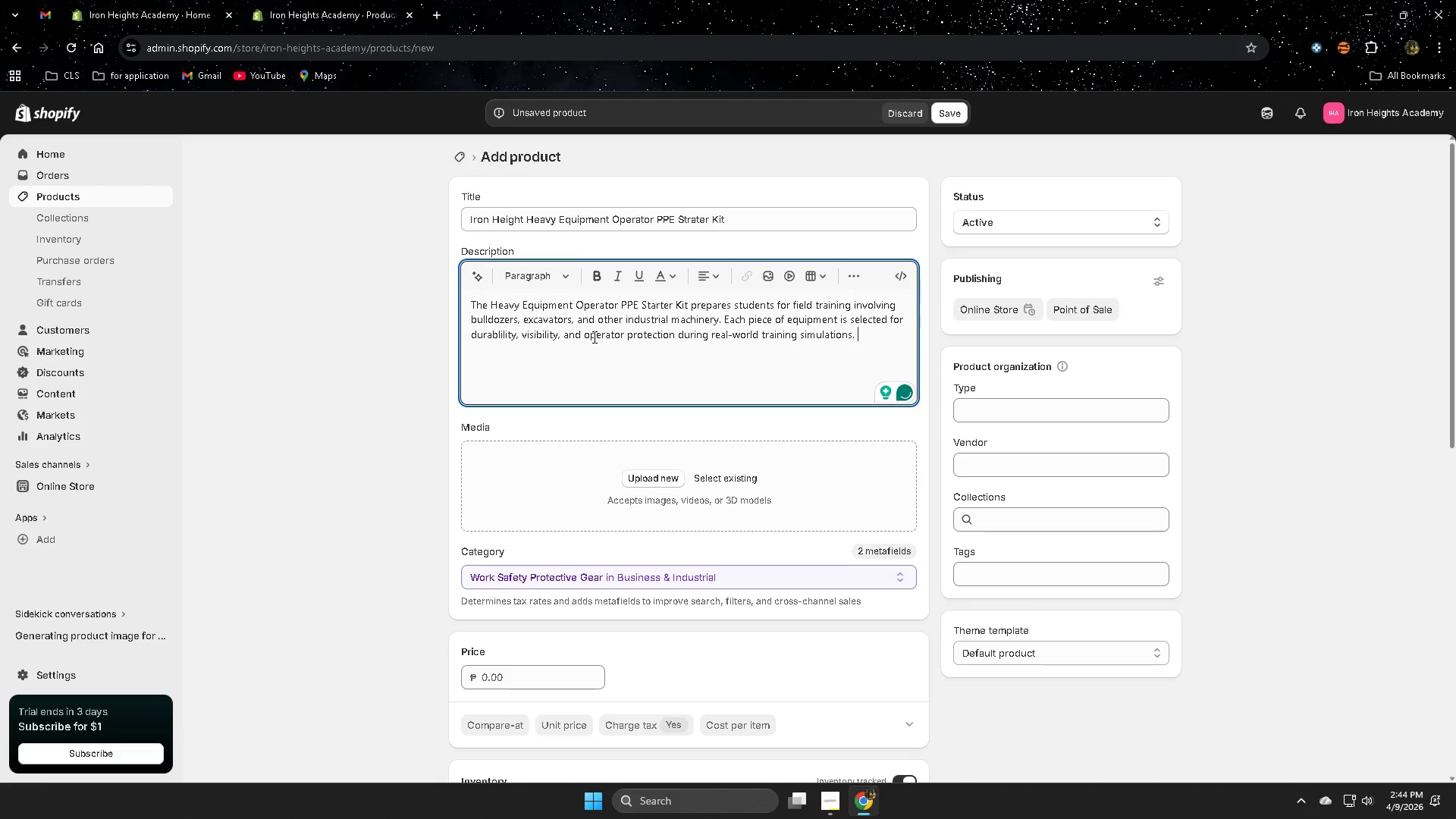 
hold_key(key=ShiftLeft, duration=0.45)
 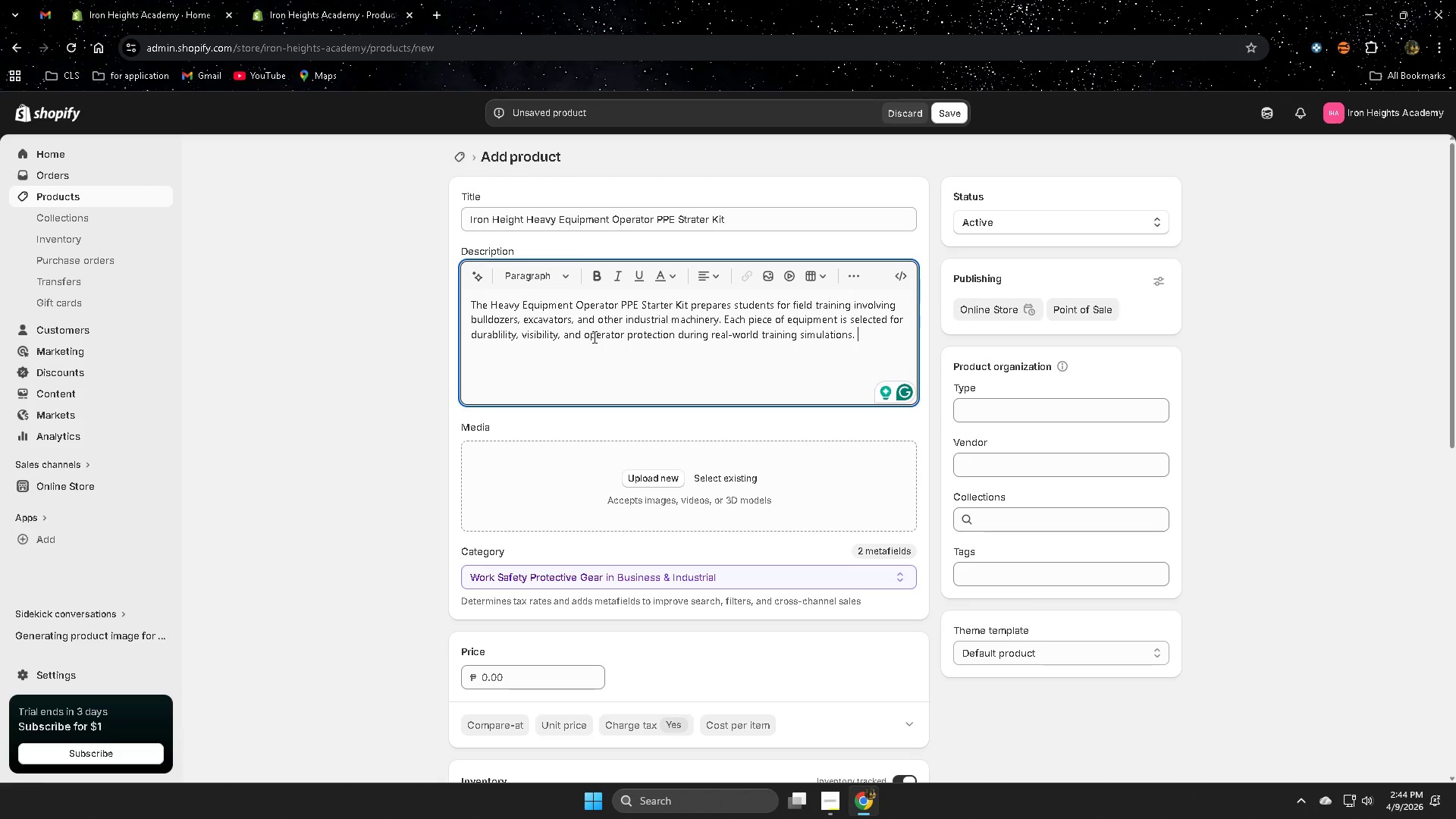 
type(THE )
key(Backspace)
key(Backspace)
key(Backspace)
key(Backspace)
type(he )
key(Backspace)
key(Backspace)
key(Backspace)
key(Backspace)
type( The kut)
key(Backspace)
key(Backspace)
type(it Ali)
key(Backspace)
key(Backspace)
key(Backspace)
type(align)
 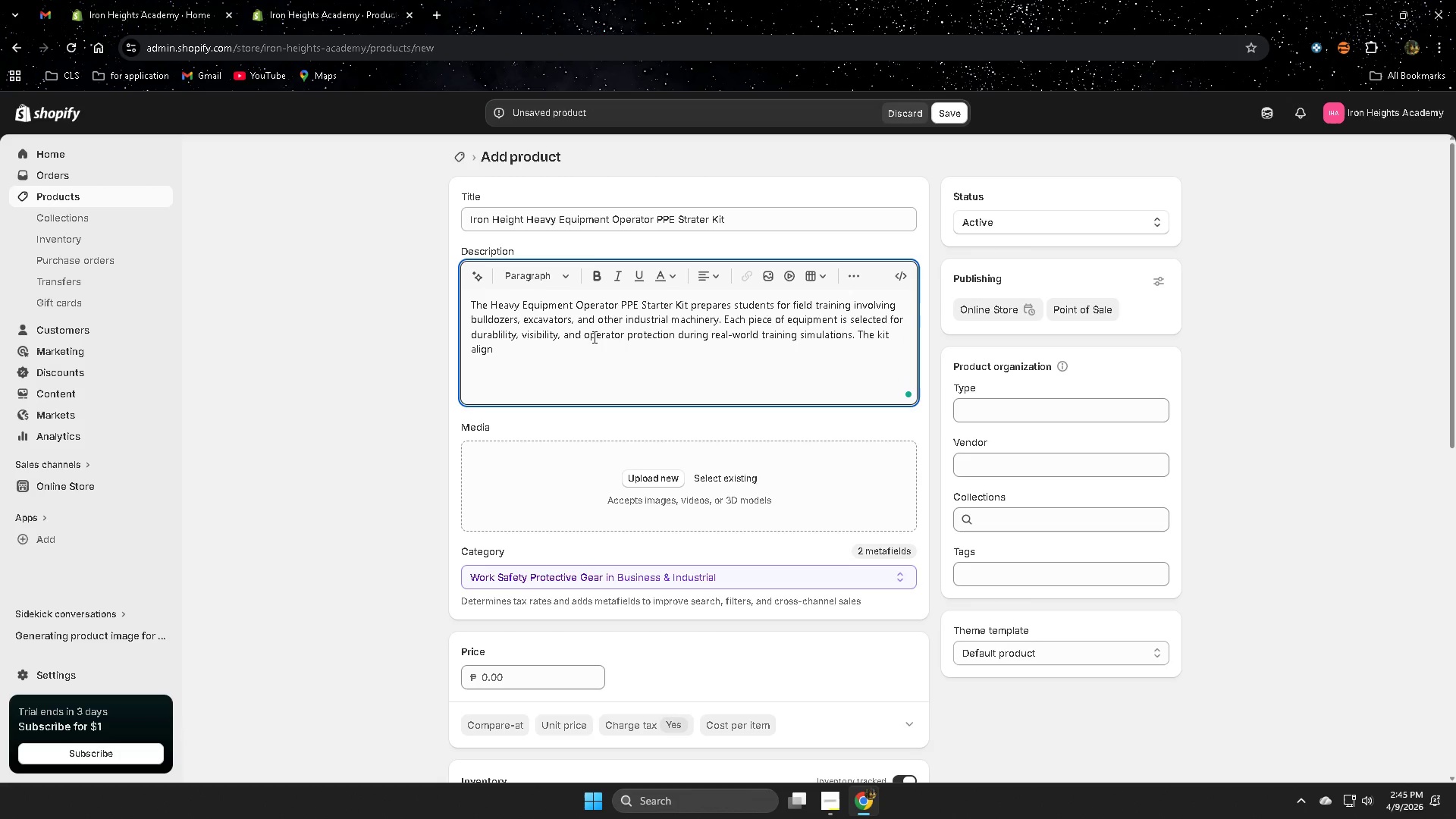 
wait(5.53)
 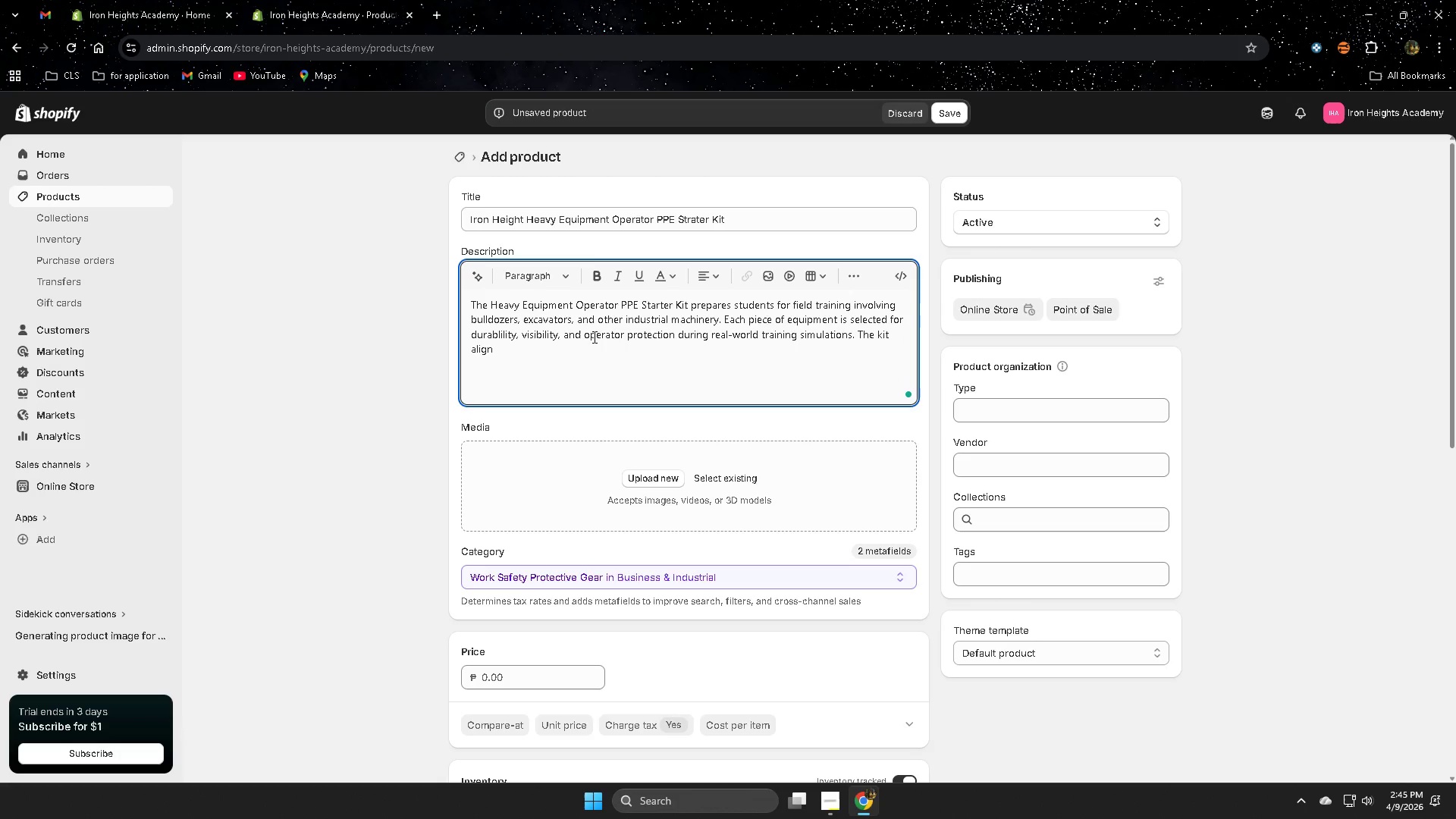 
type( wi)
key(Backspace)
key(Backspace)
 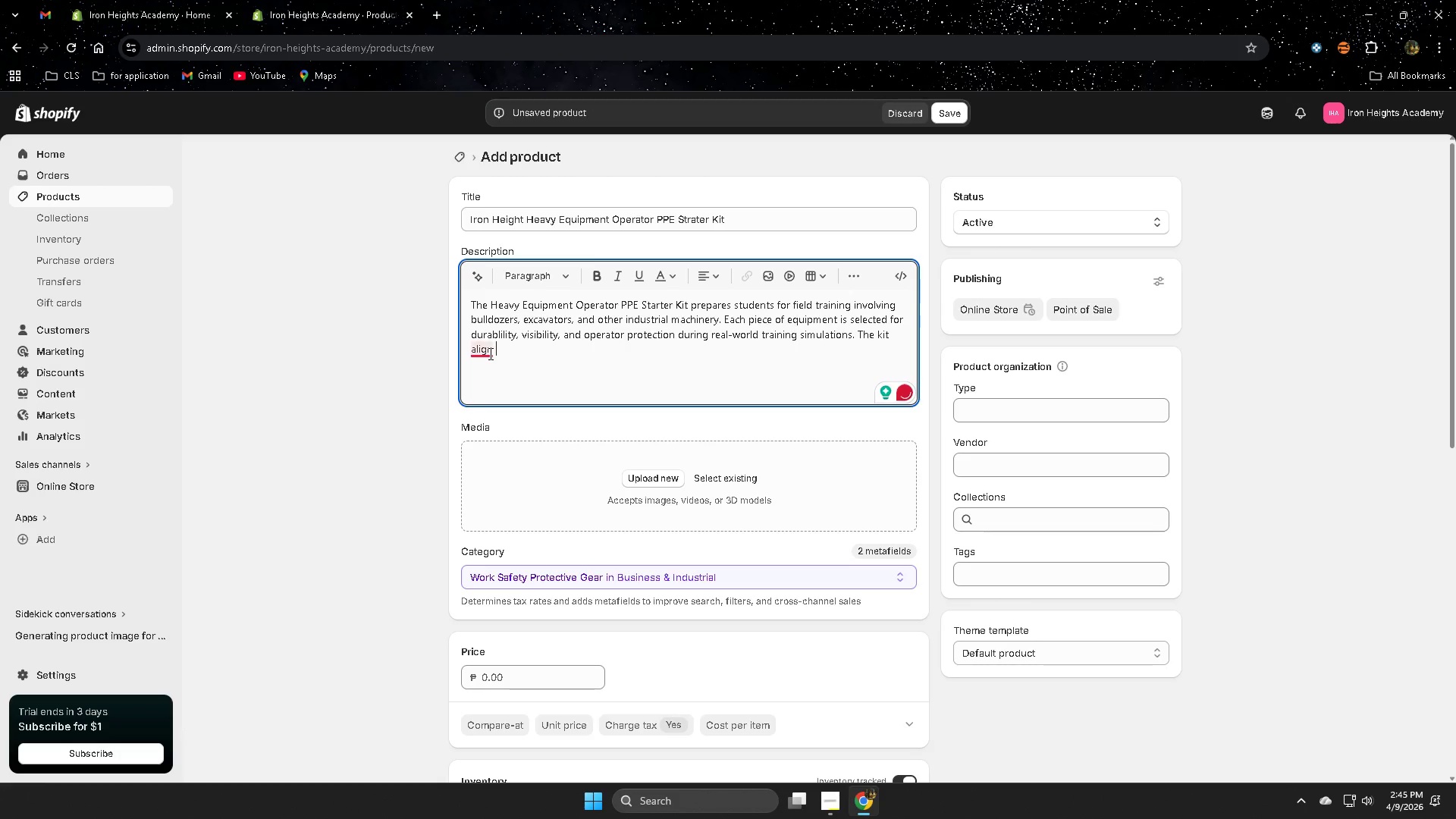 
left_click([503, 394])
 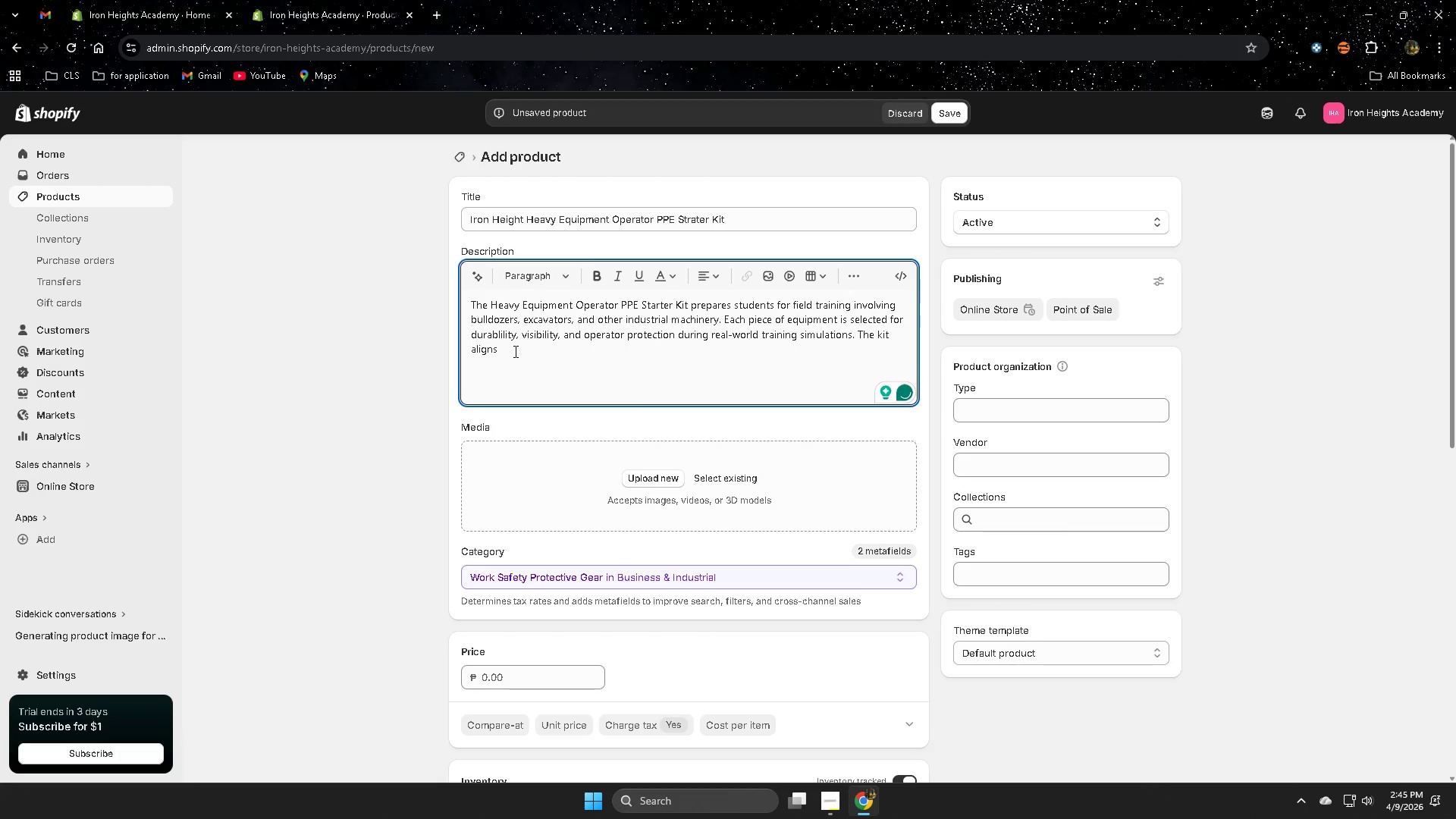 
type(with )
 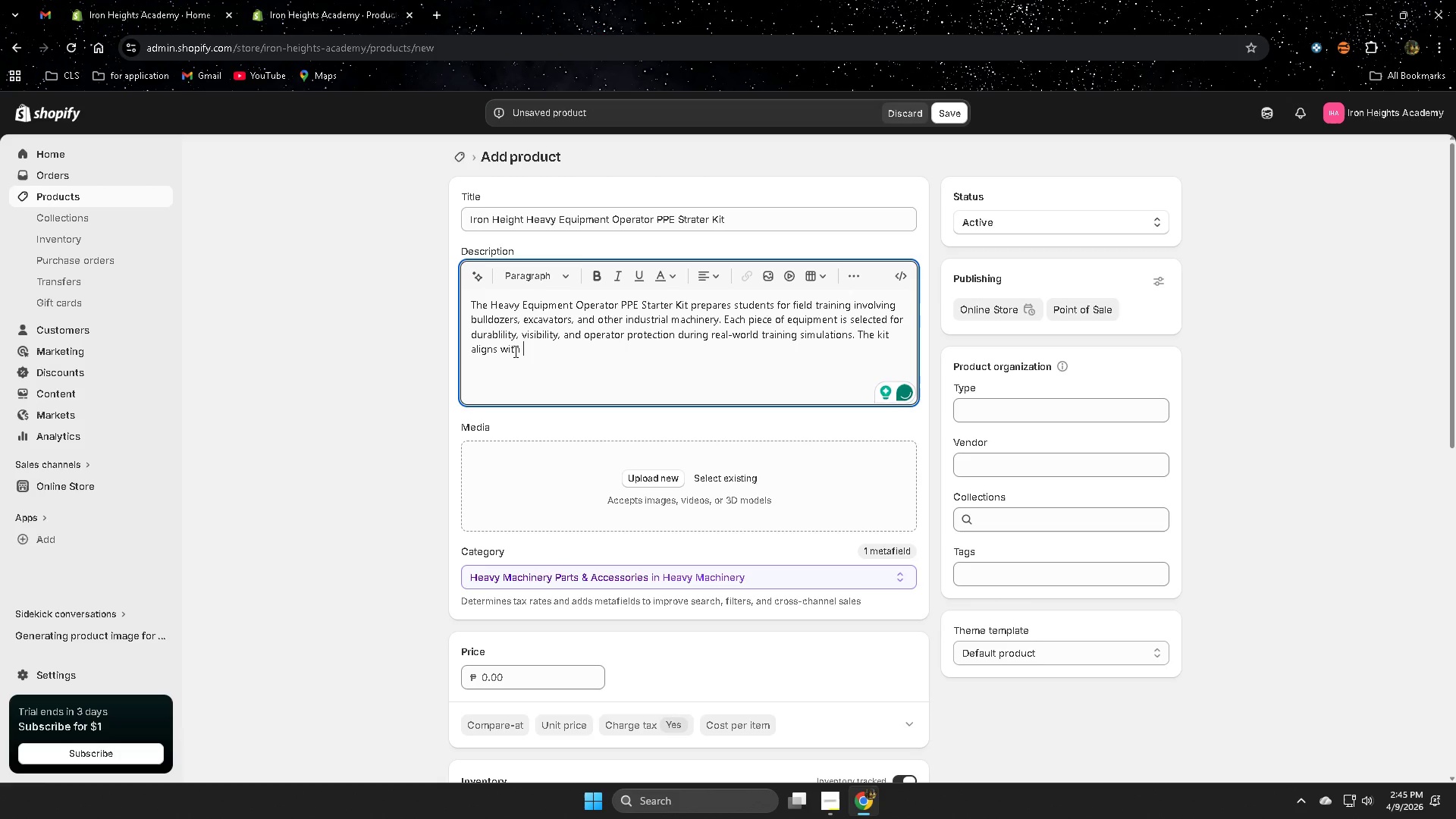 
wait(6.14)
 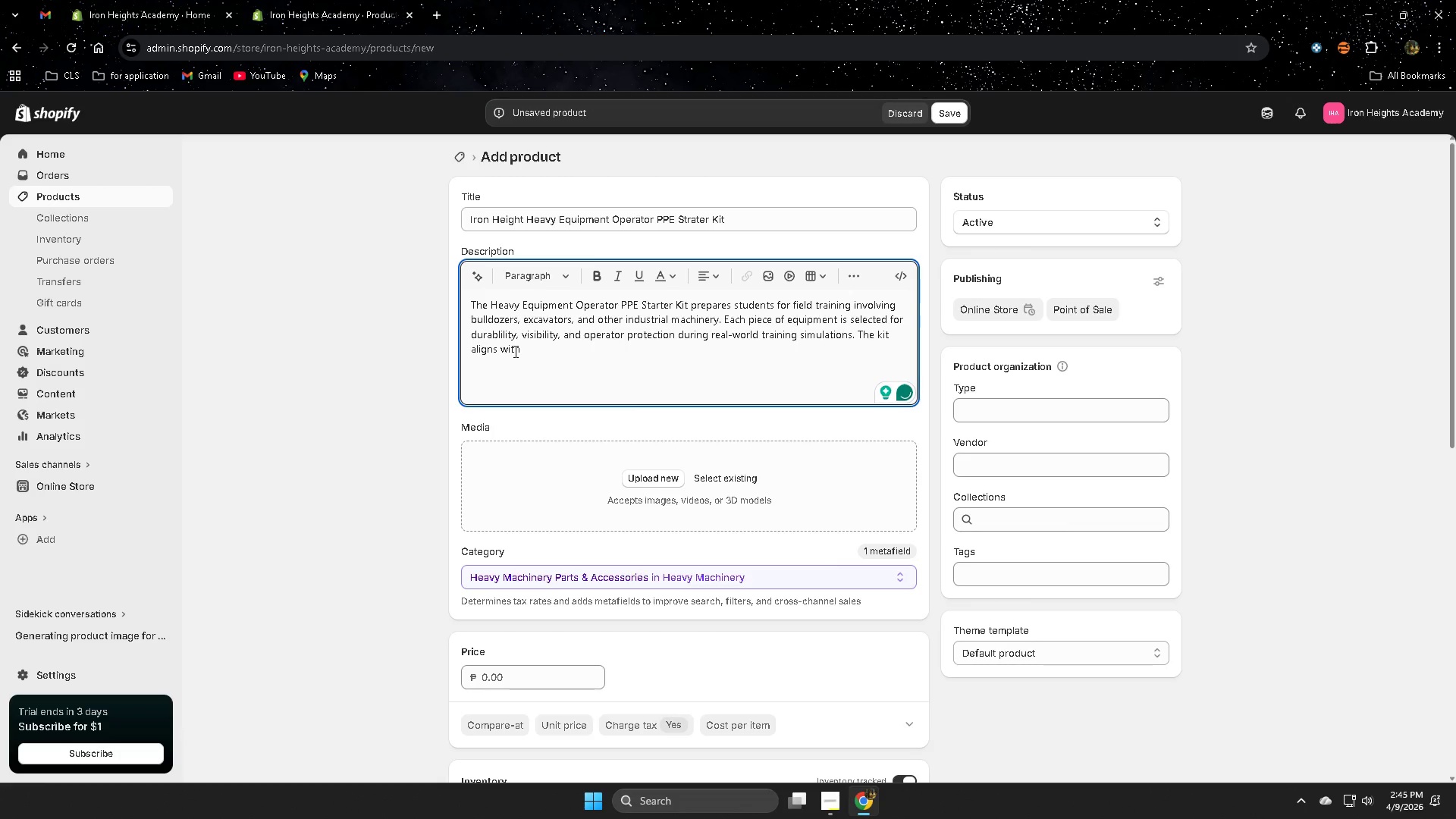 
type(OSHA safety recommendations for heav y)
key(Backspace)
key(Backspace)
type(y )
 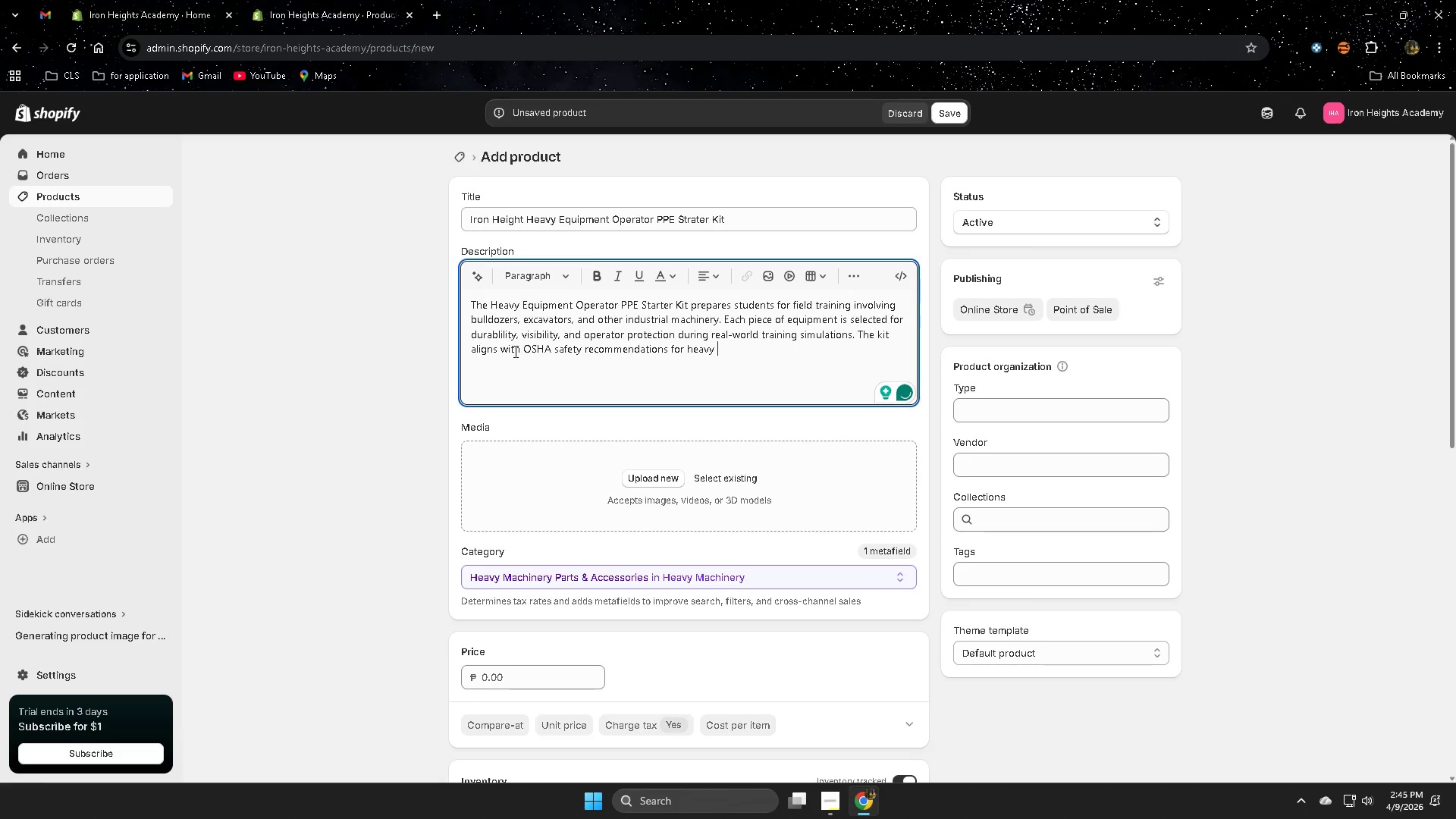 
type(machinary )
 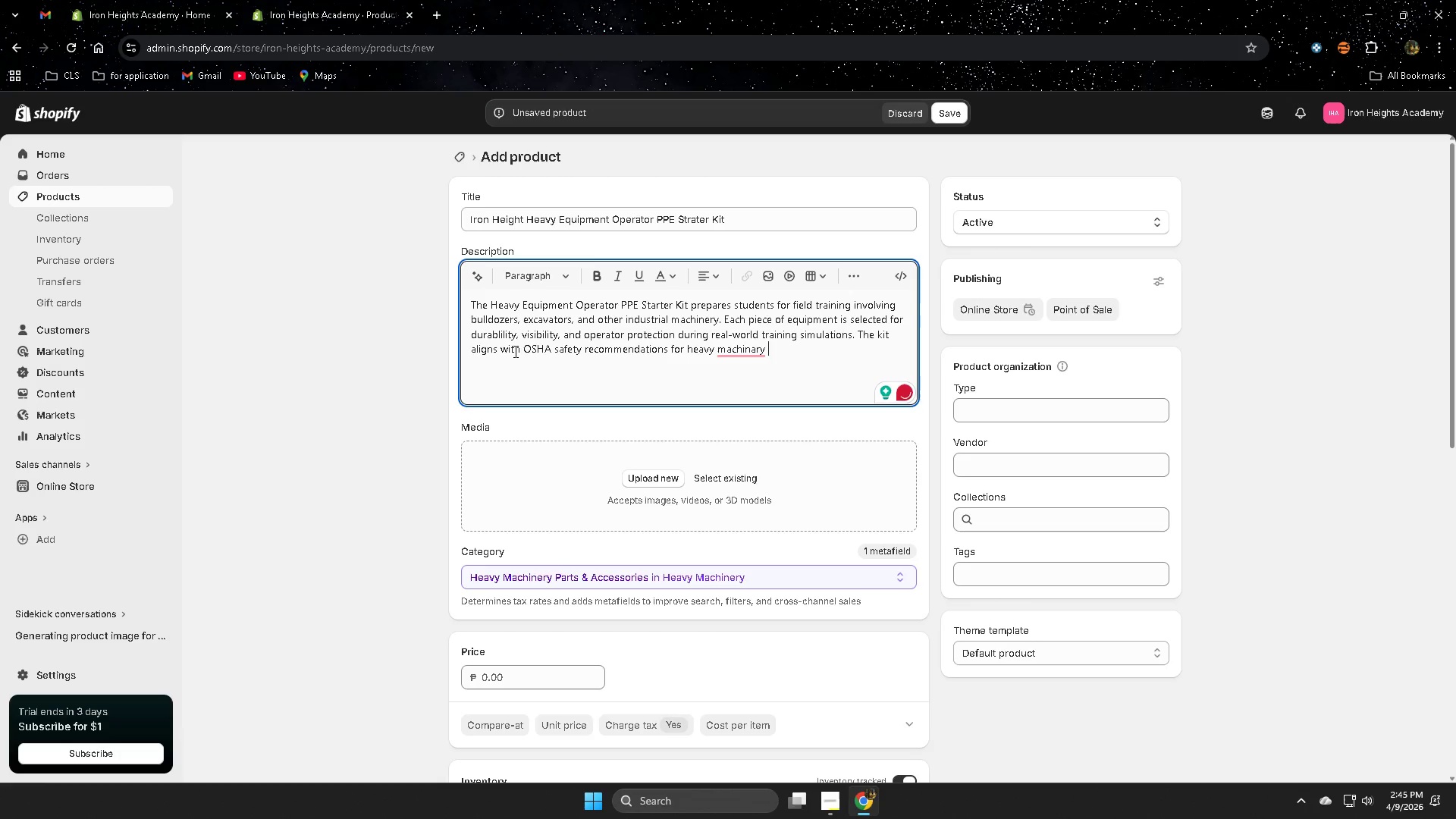 
key(Backspace)
key(Backspace)
key(Backspace)
key(Backspace)
type(ett)
key(Backspace)
key(Backspace)
type(ry i)
key(Backspace)
type(envire)
key(Backspace)
type(onment )
key(Backspace)
type(s and )
 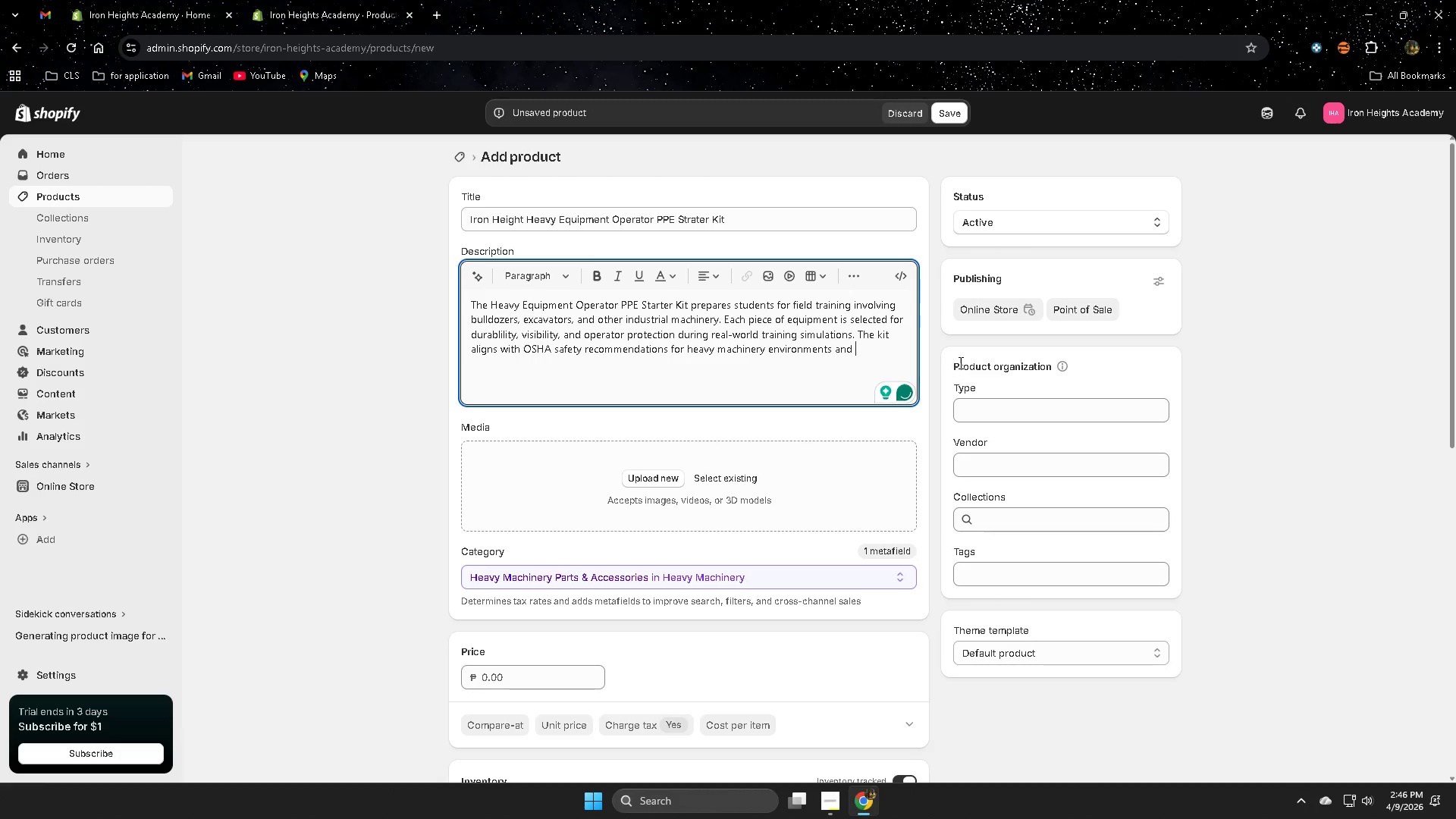 
wait(9.55)
 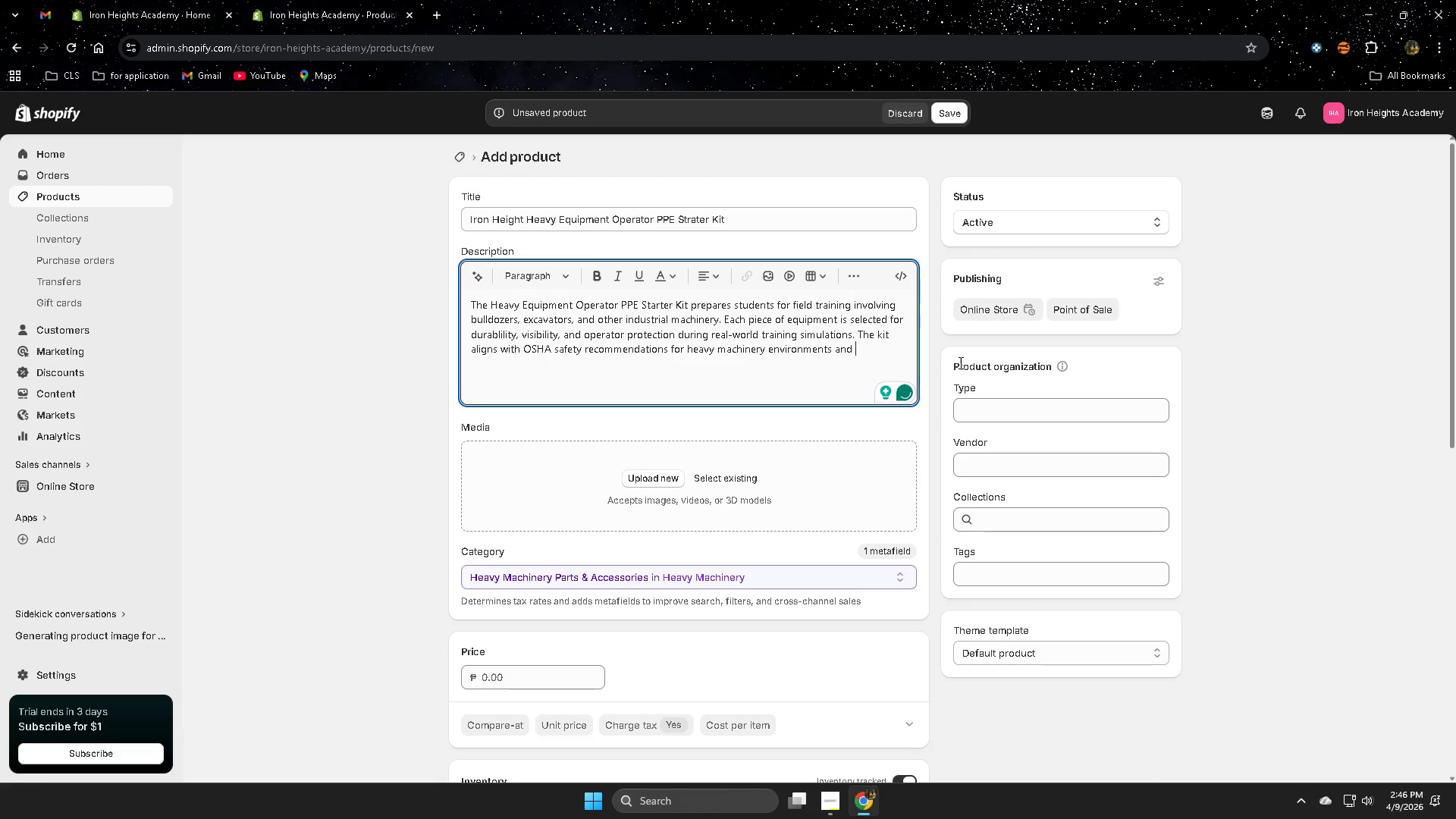 
type(ensuers student )
key(Backspace)
type(s meet aca)
 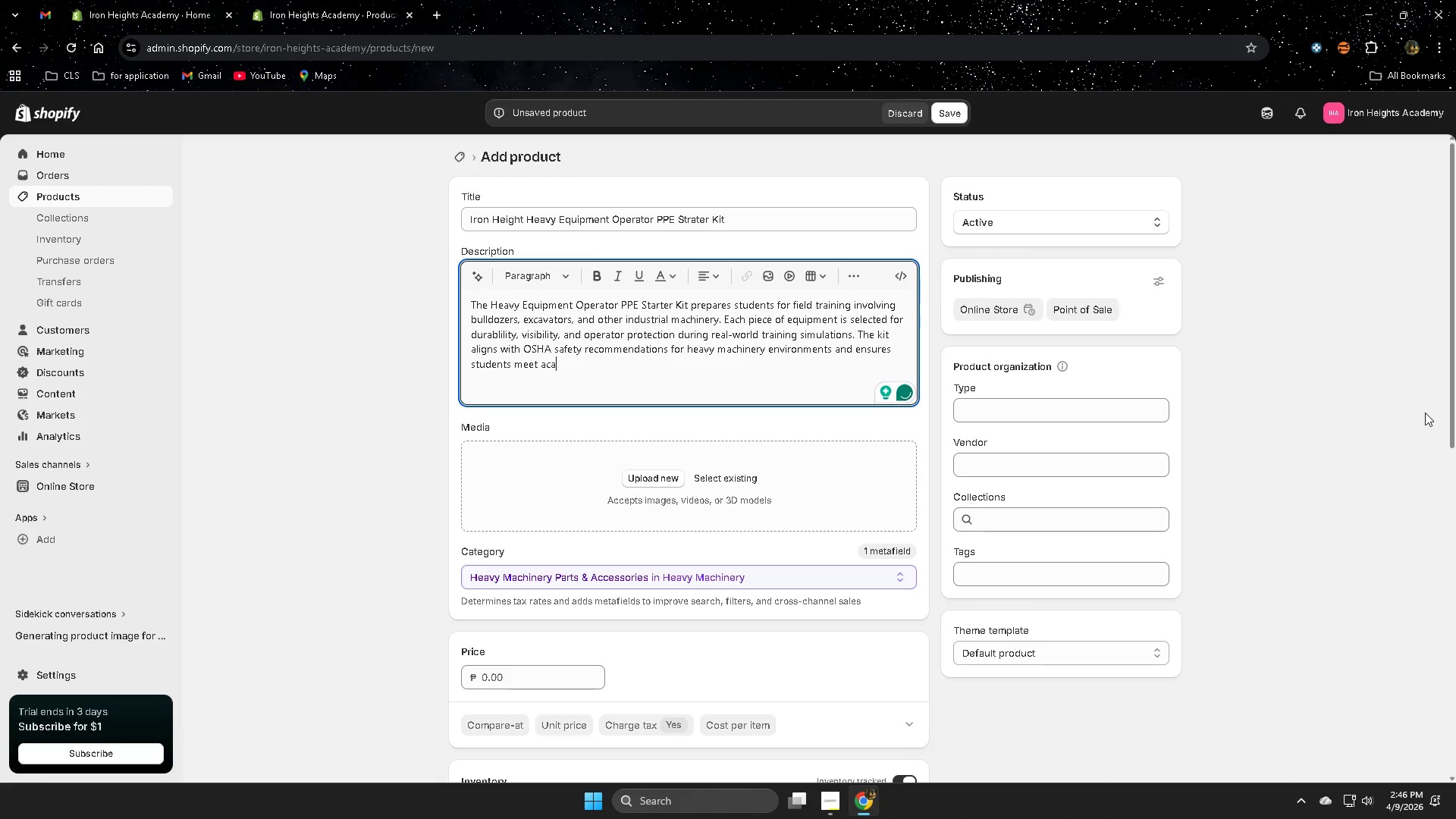 
type(demy training )
 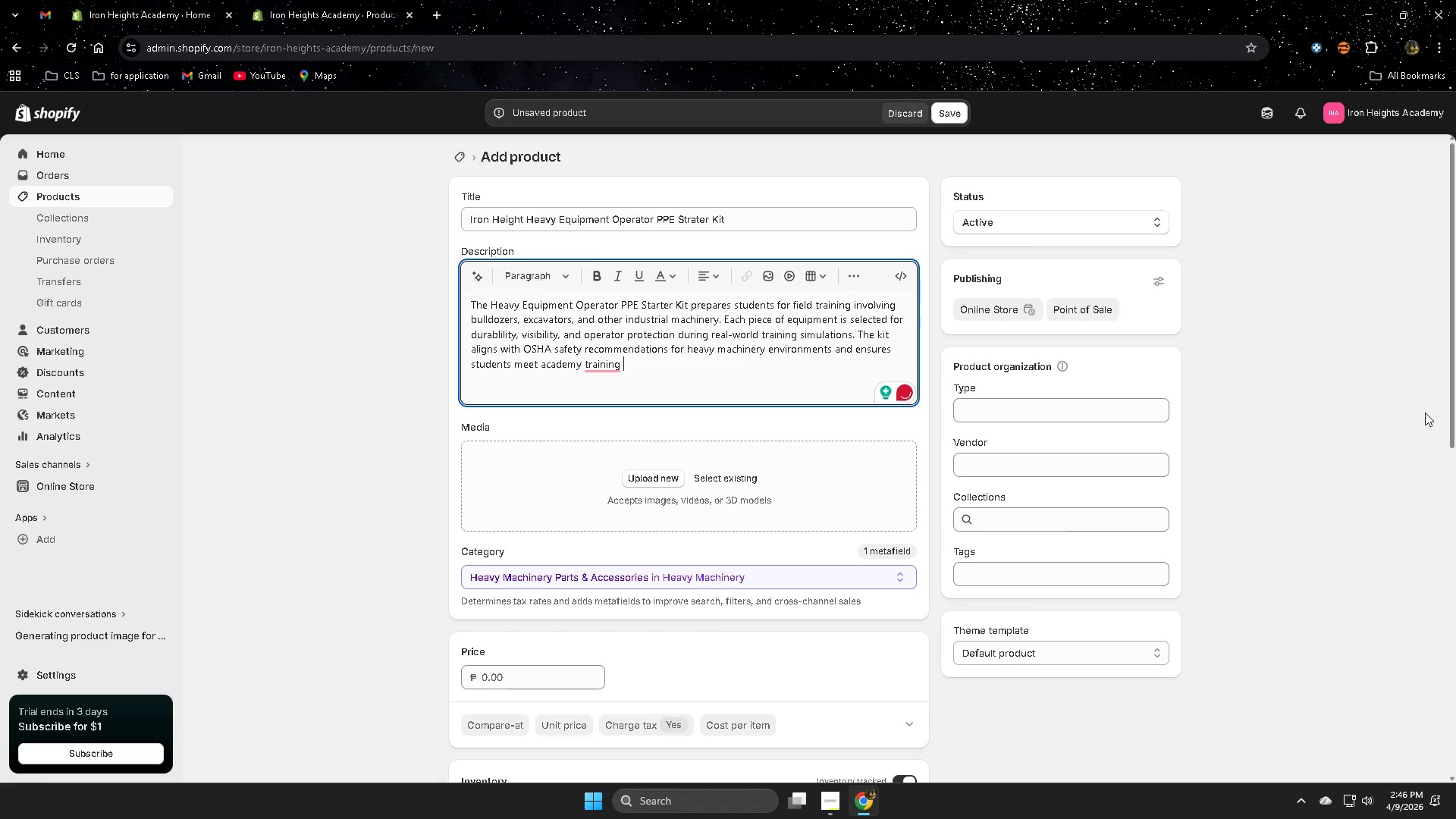 
wait(8.2)
 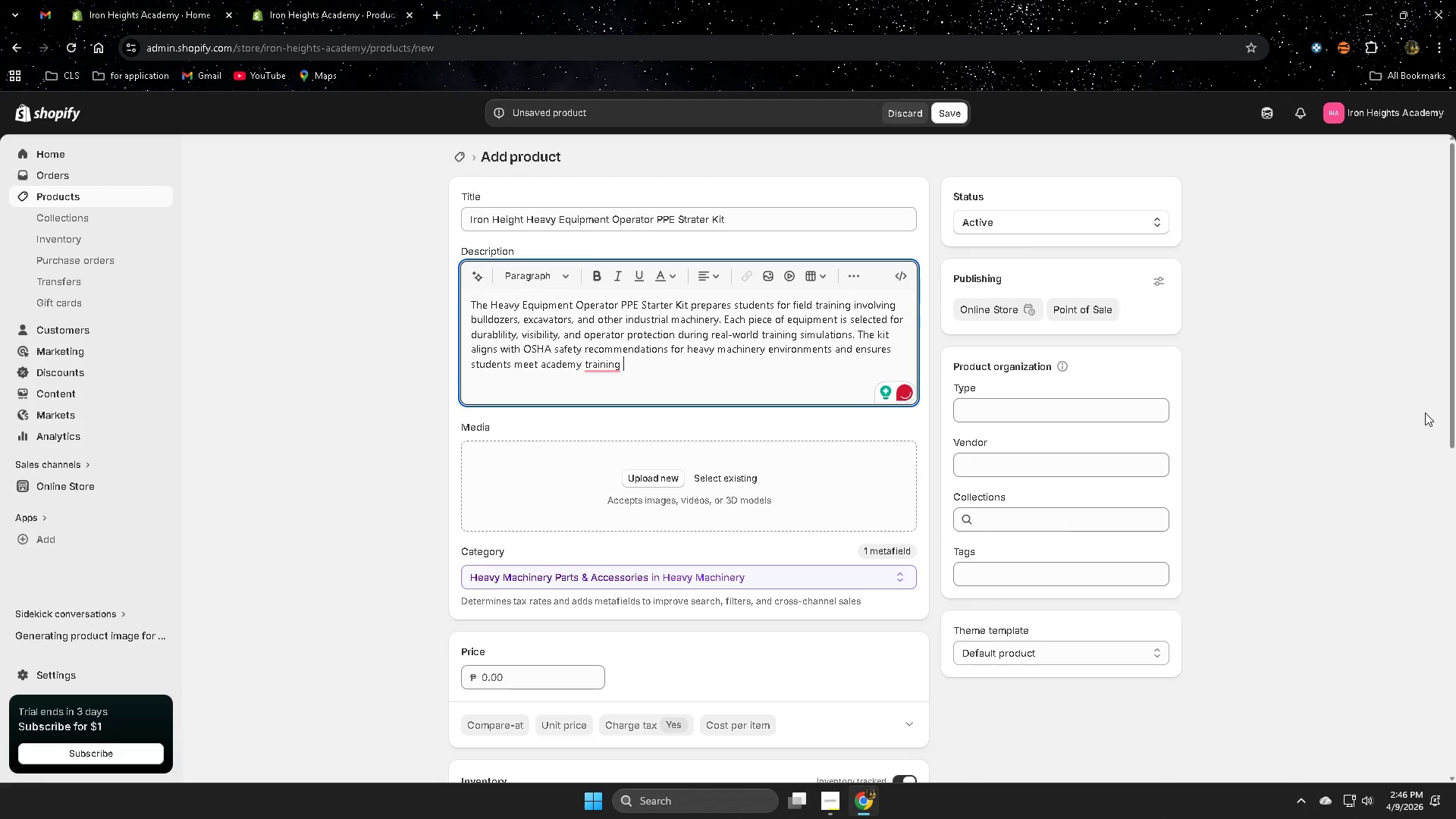 
type(requirmnets )
key(Backspace)
key(Backspace)
key(Backspace)
key(Backspace)
key(Backspace)
type(me)
key(Backspace)
key(Backspace)
type(em)
key(Backspace)
type(nts.)
 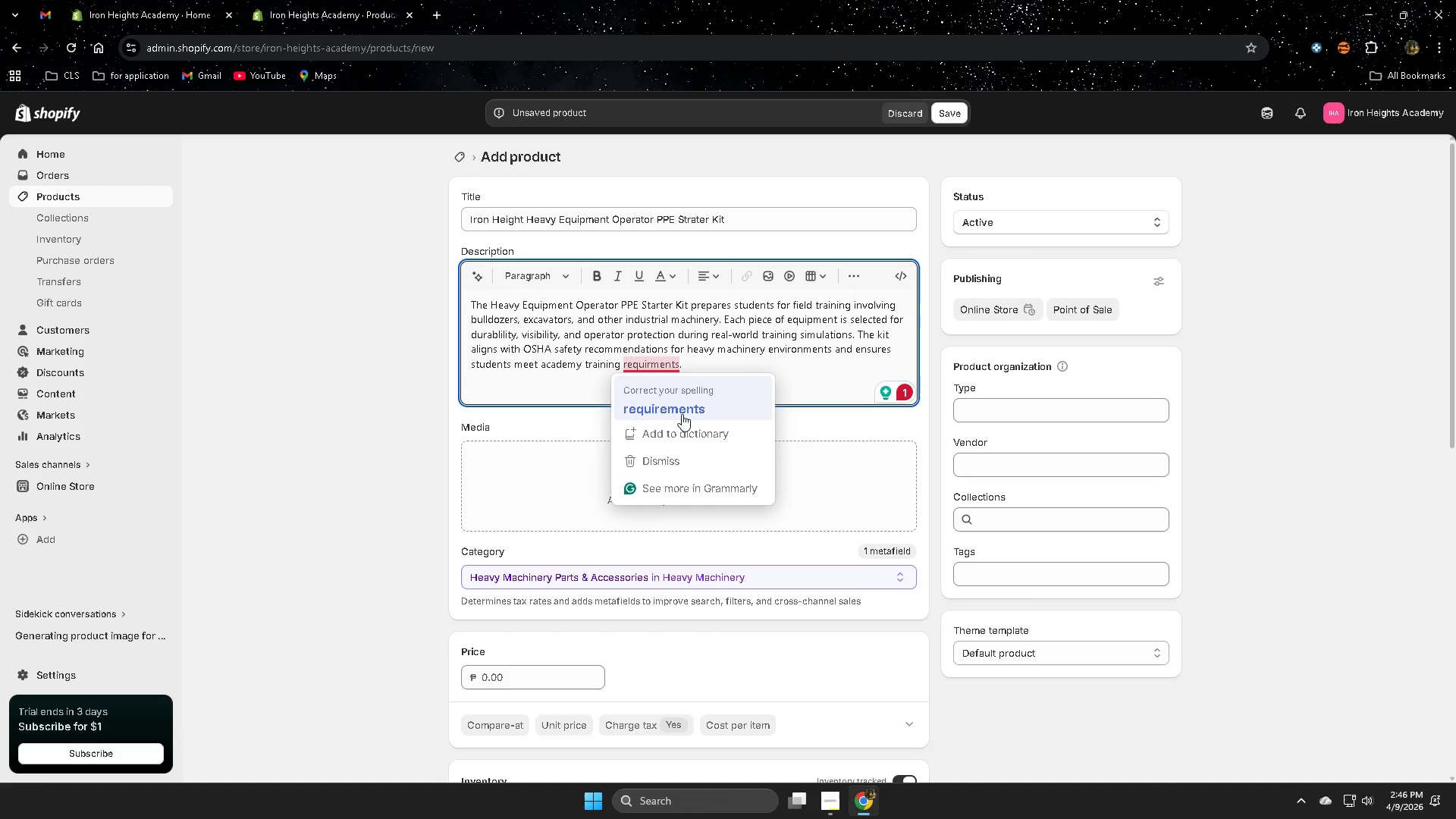 
wait(6.25)
 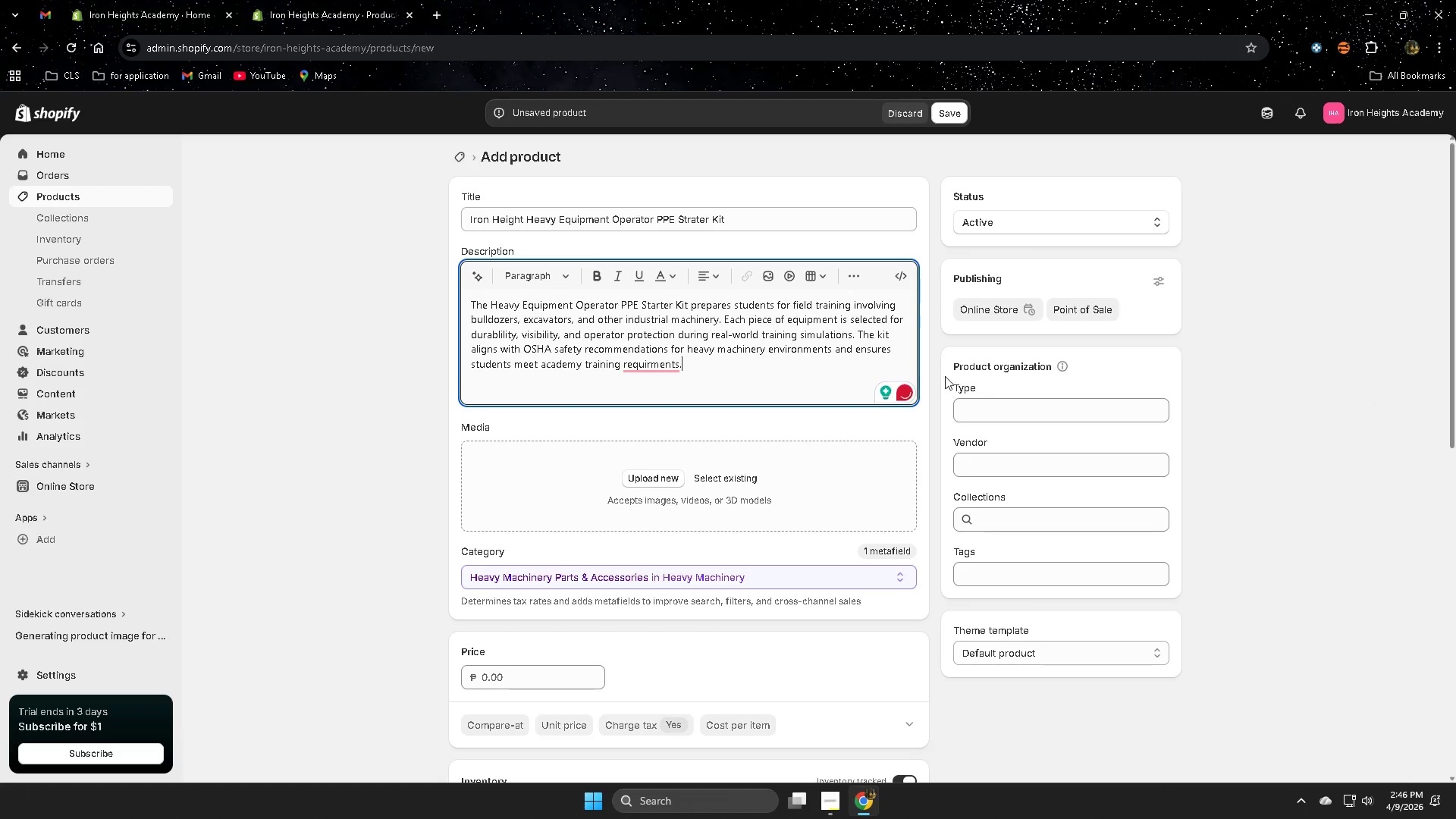 
left_click([682, 414])
 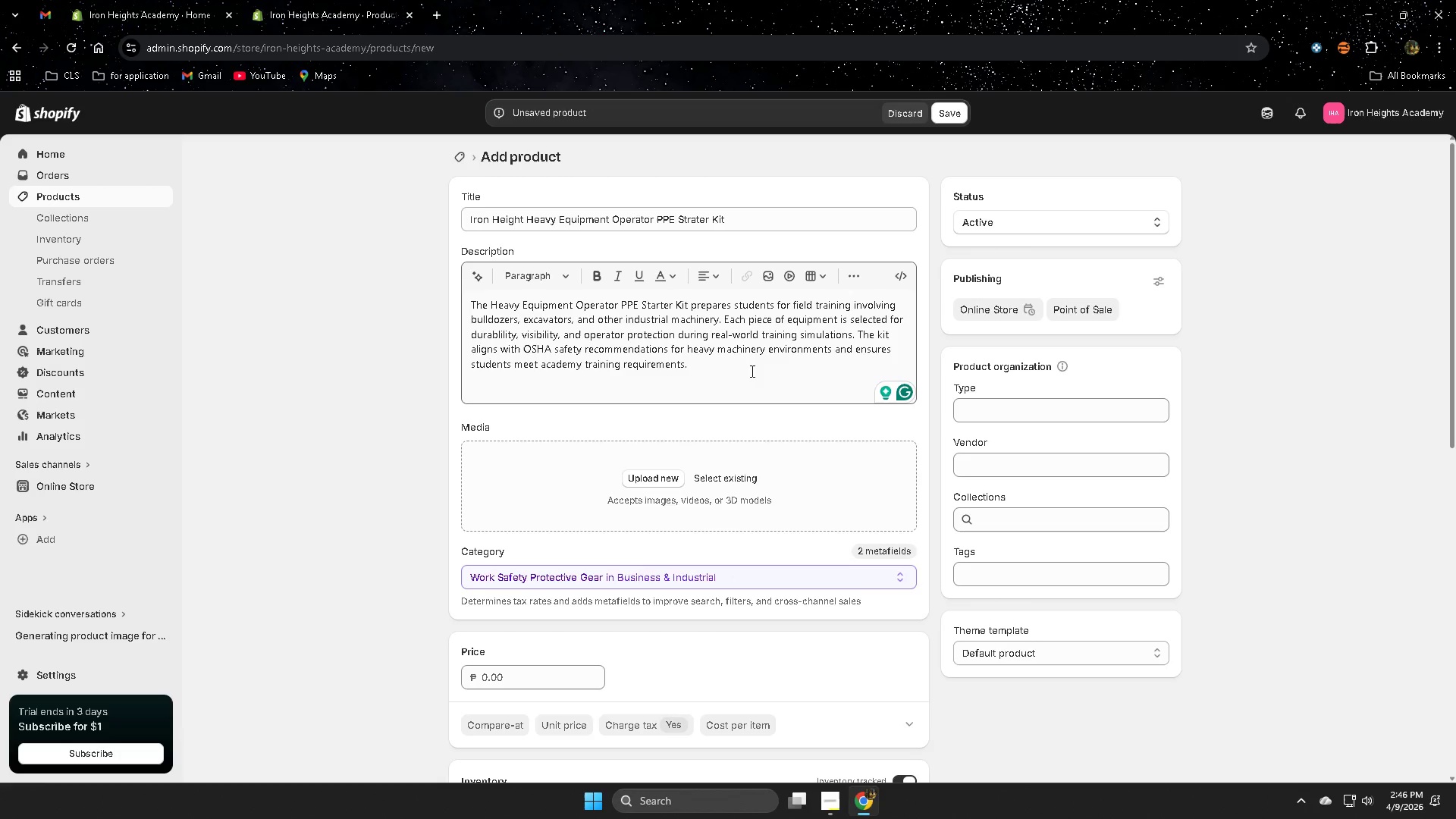 
wait(5.19)
 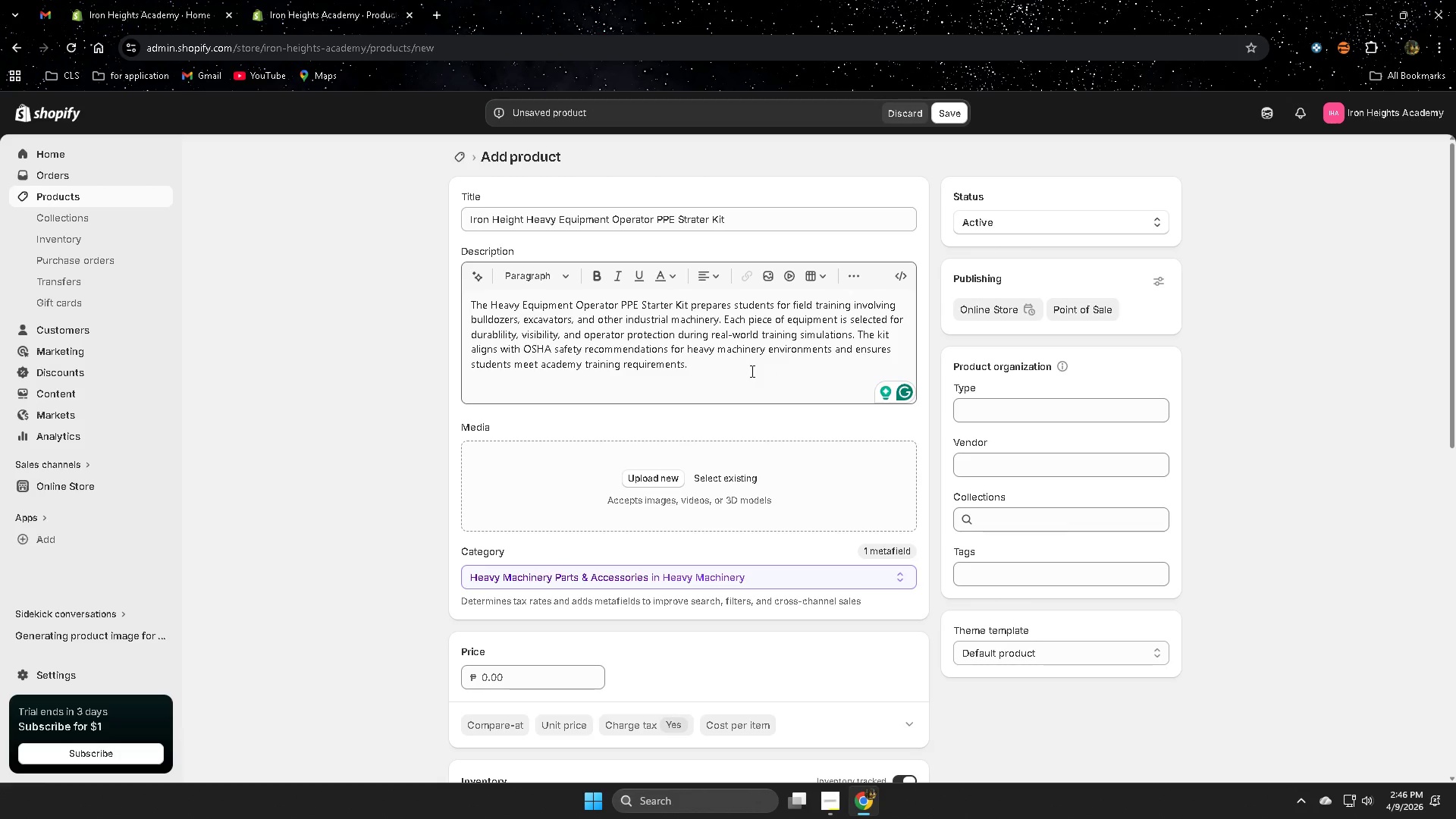 
key(Shift+ShiftLeft)
 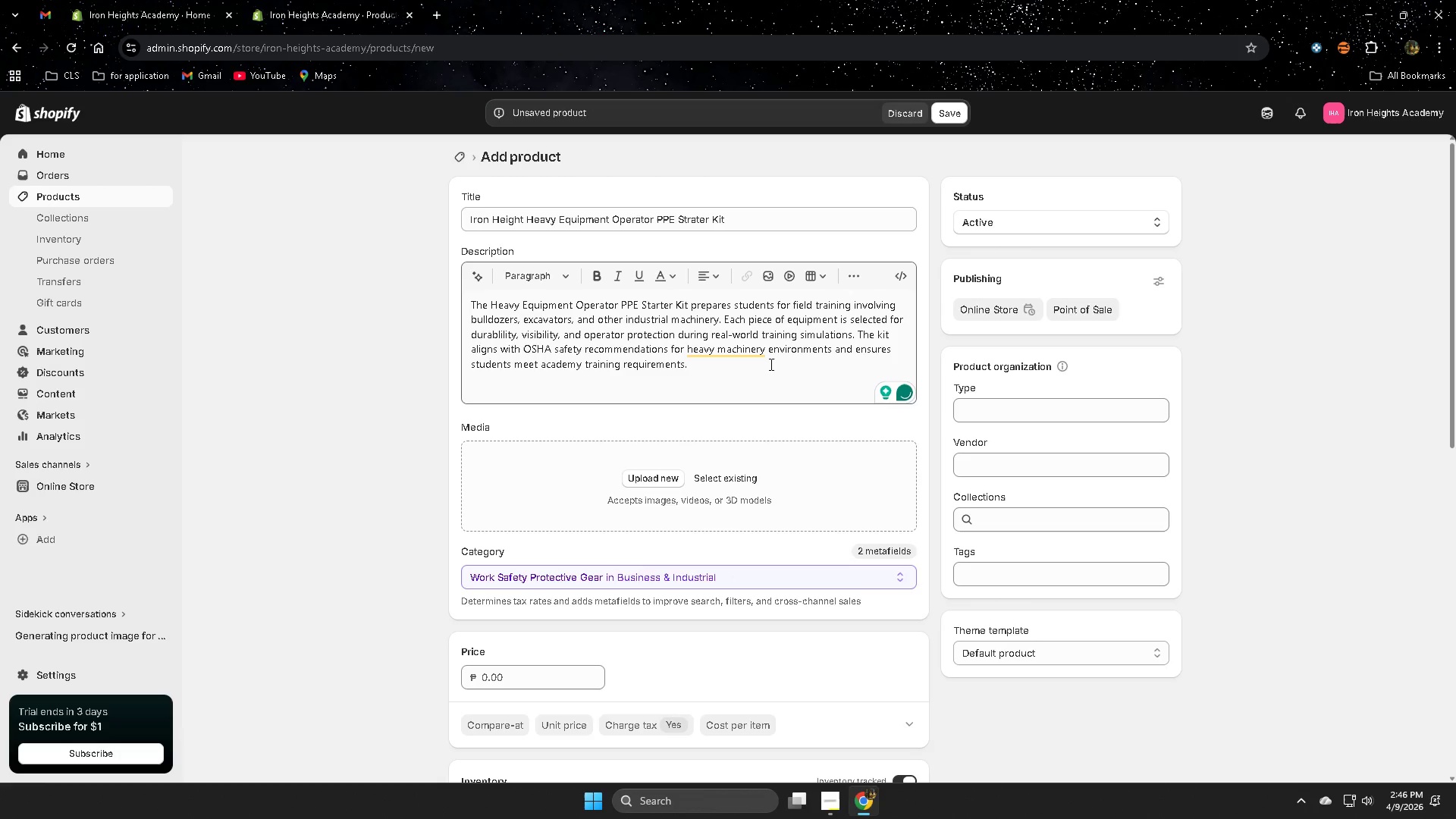 
hold_key(key=ShiftLeft, duration=0.98)
 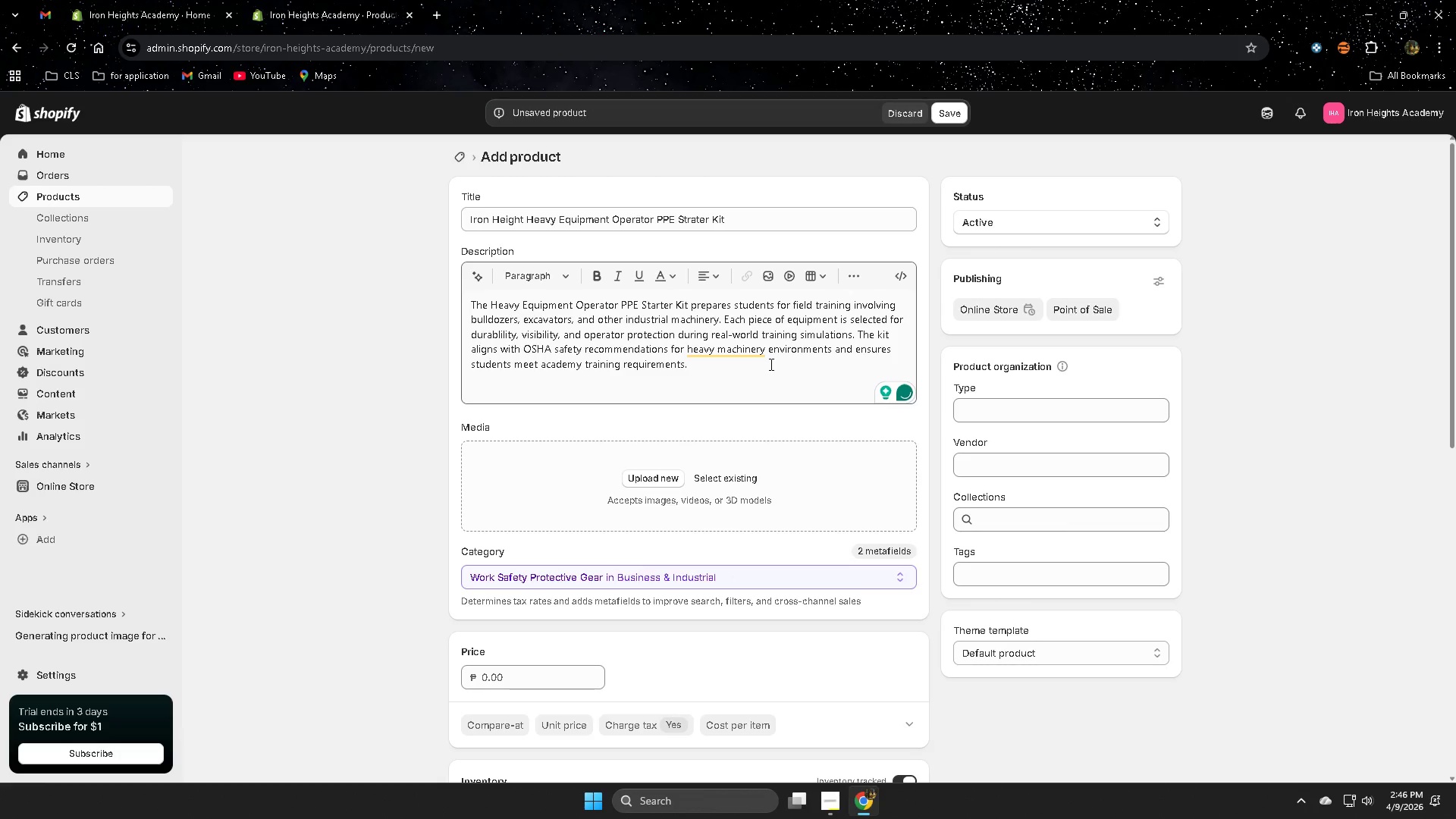 
key(Shift+Enter)
 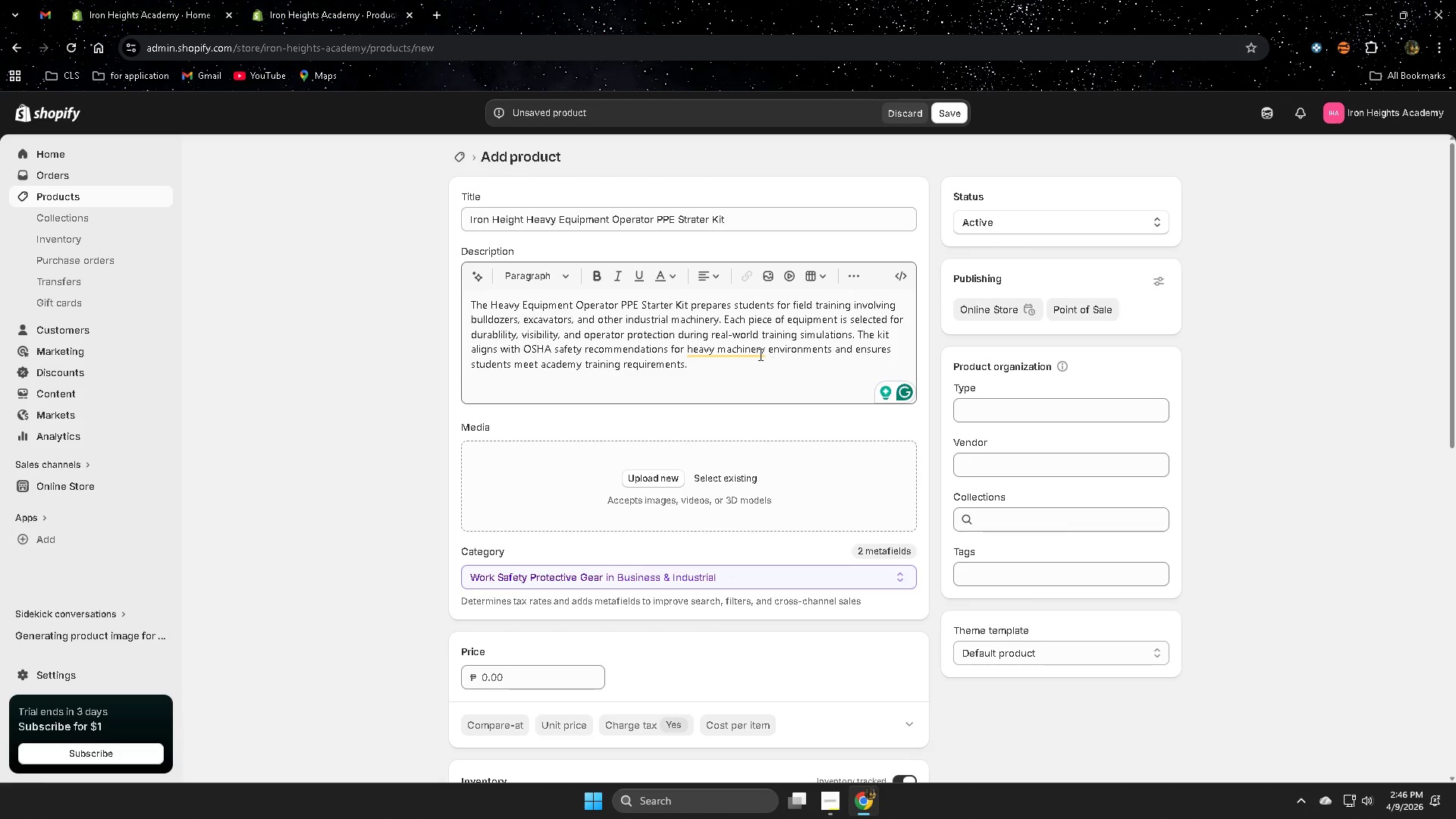 
left_click([752, 362])
 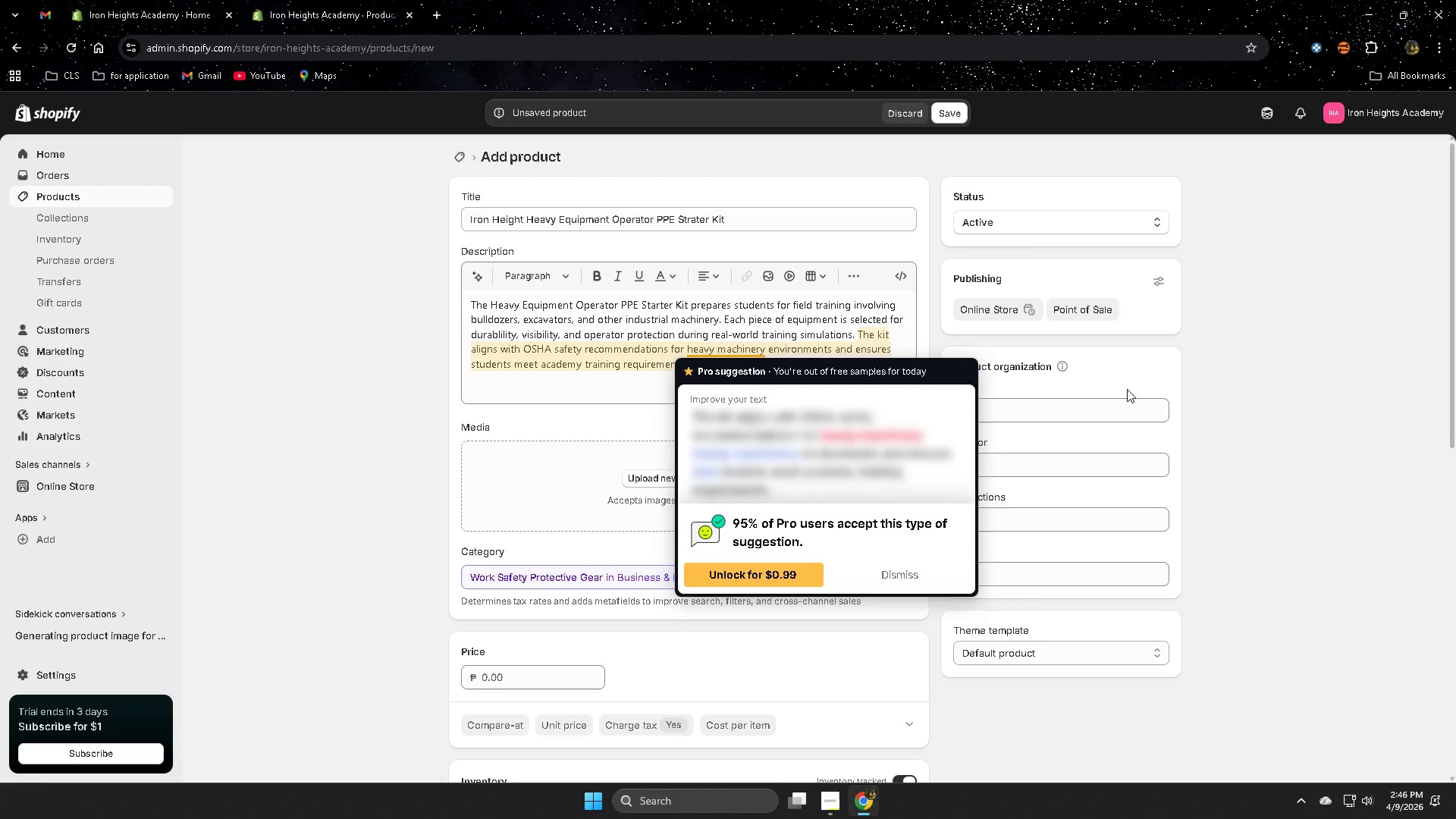 
left_click([1412, 399])
 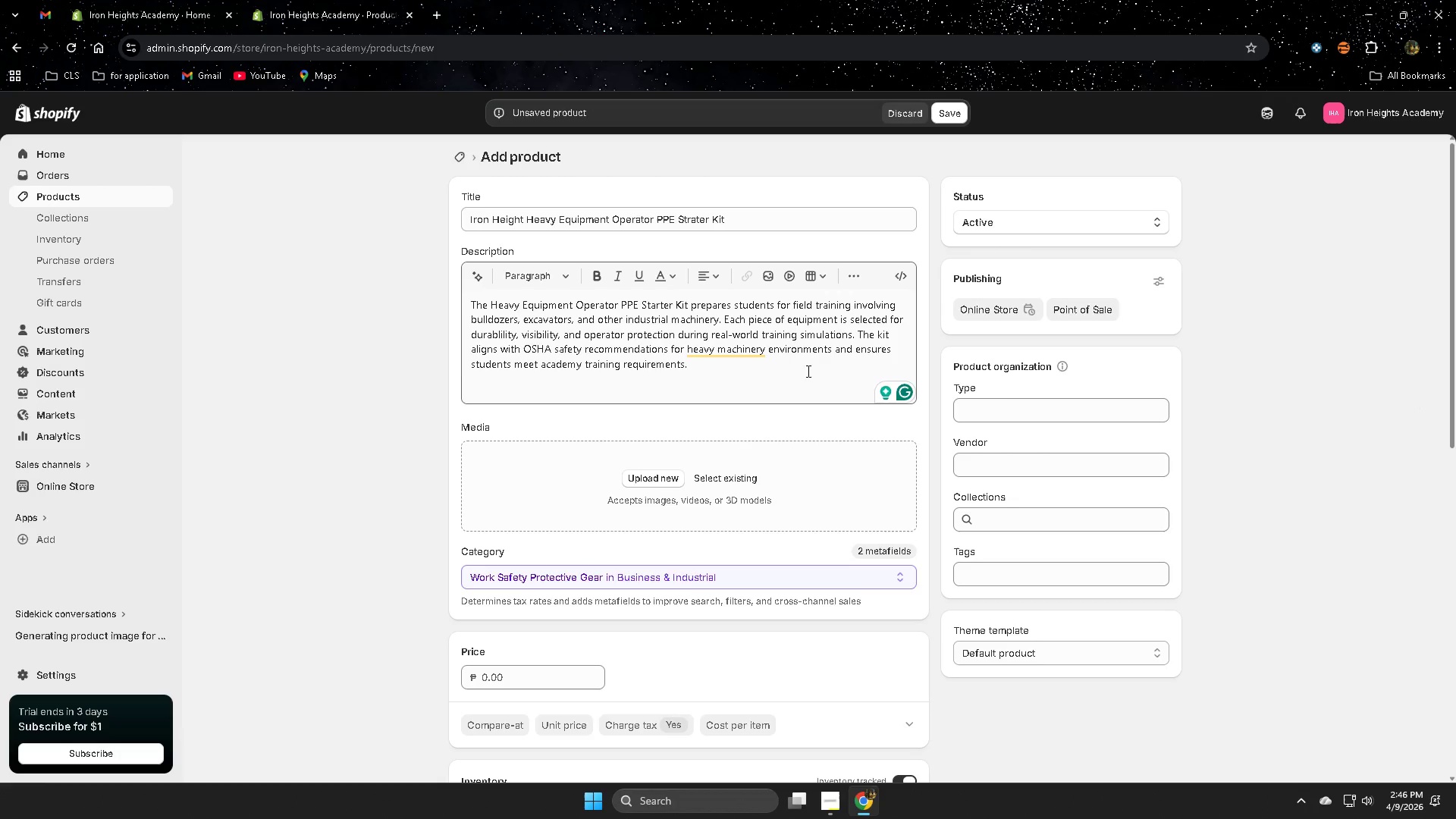 
left_click([785, 369])
 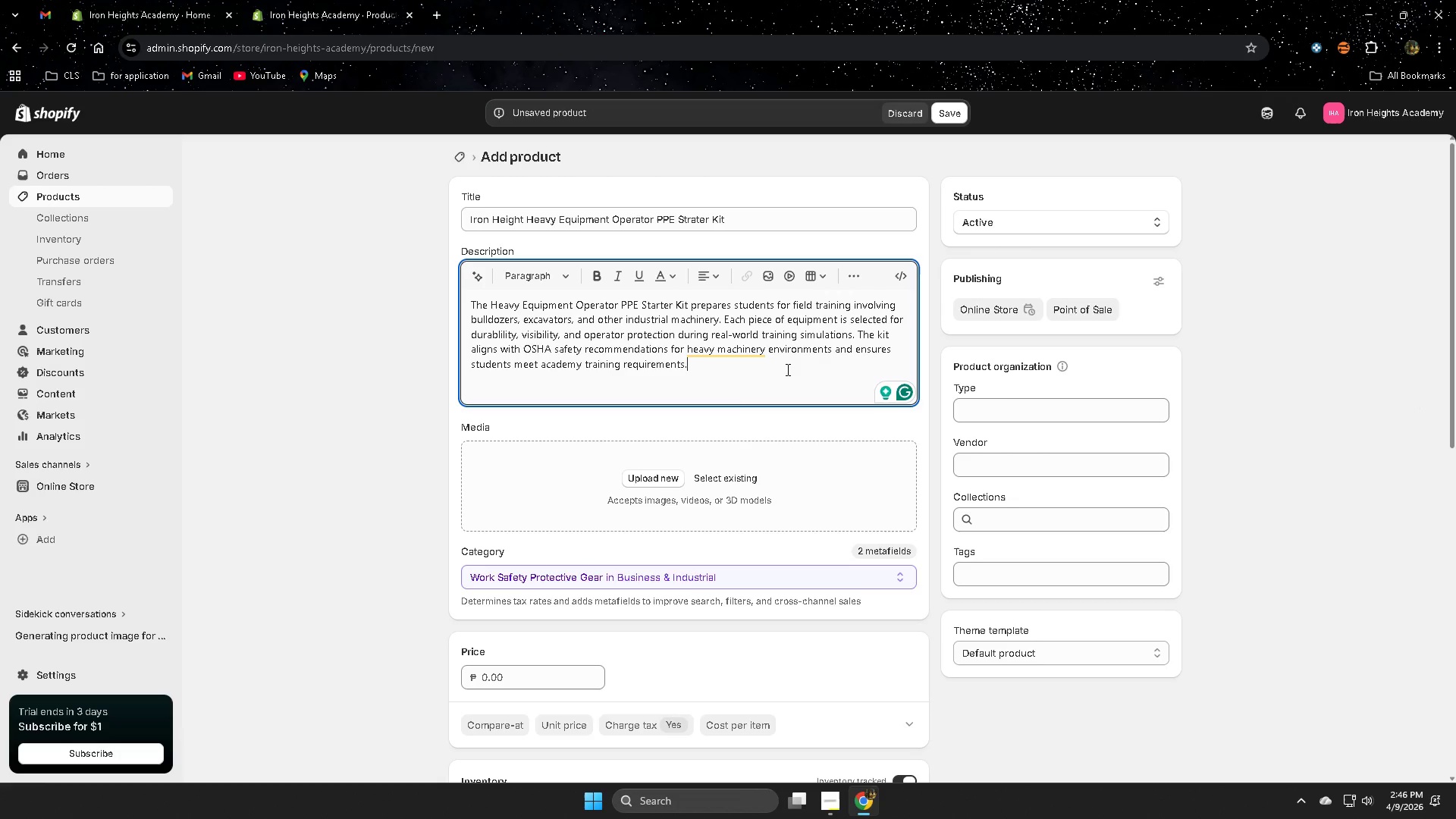 
key(Shift+Enter)
 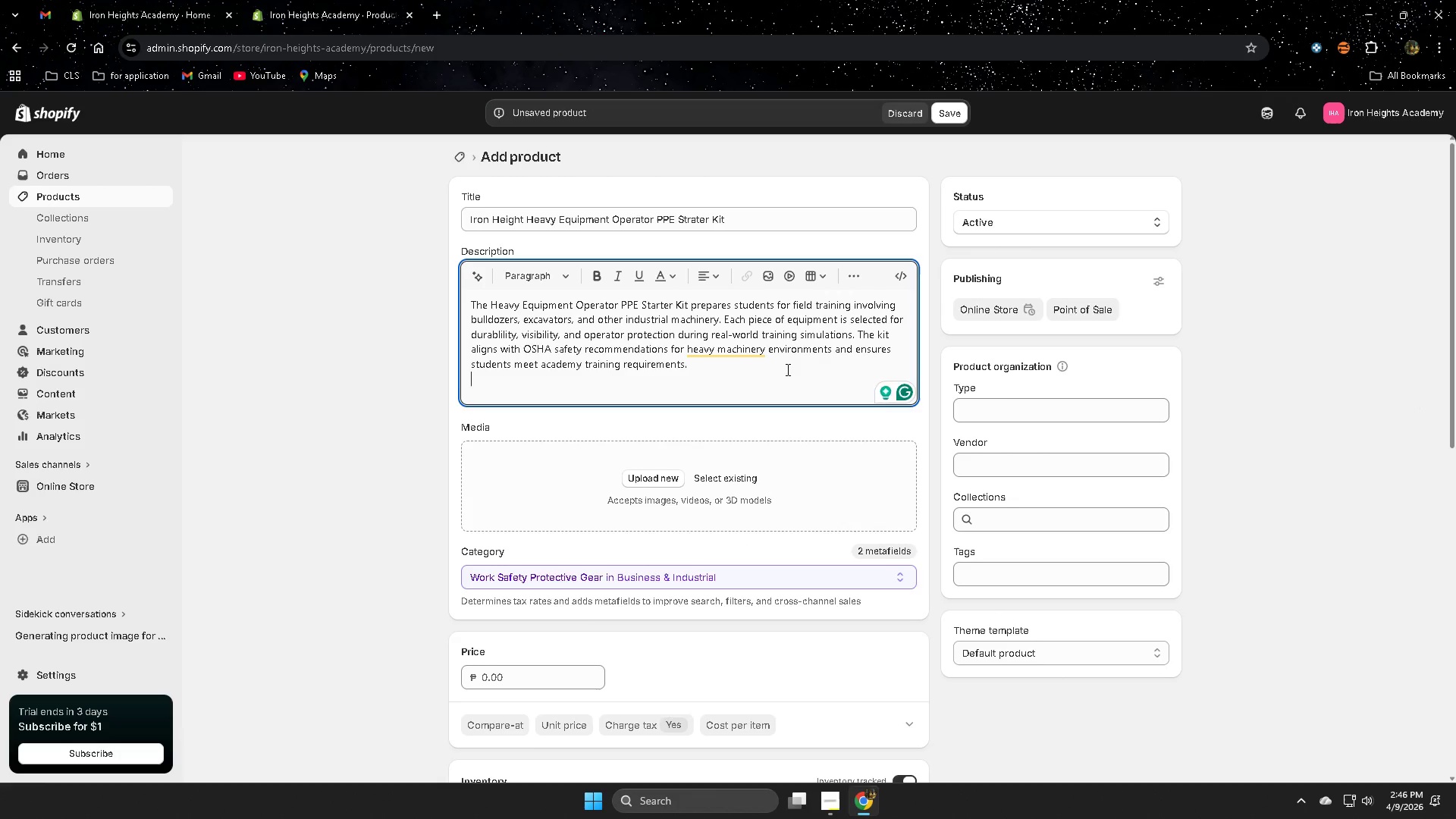 
key(Shift+Enter)
 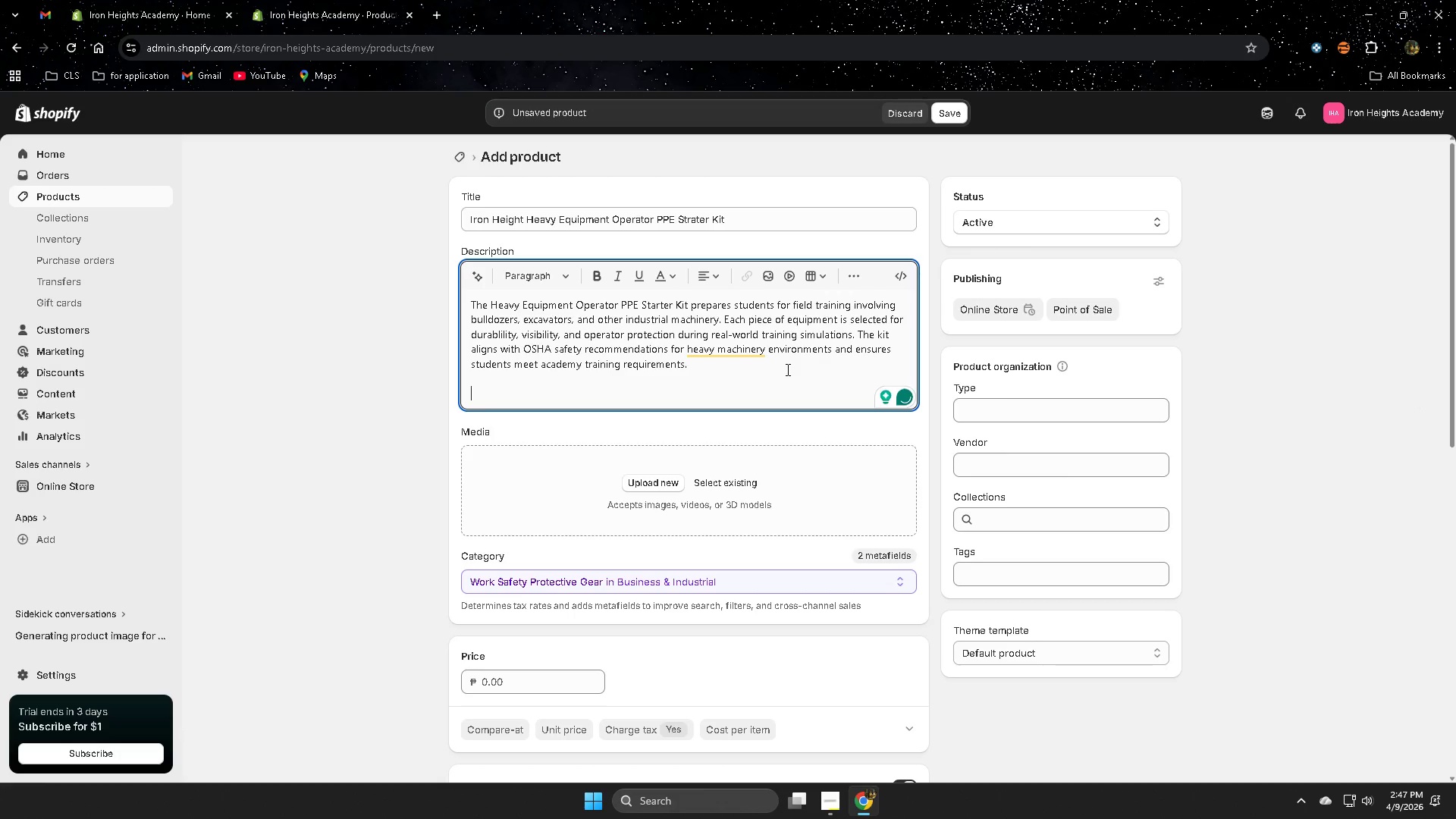 
type(KI)
key(Backspace)
type(it CO)
key(Backspace)
key(Backspace)
type(c)
key(Backspace)
type(Comoi)
key(Backspace)
key(Backspace)
type(pio)
key(Backspace)
key(Backspace)
type(nen)
key(Backspace)
key(Backspace)
key(Backspace)
type(enent)
 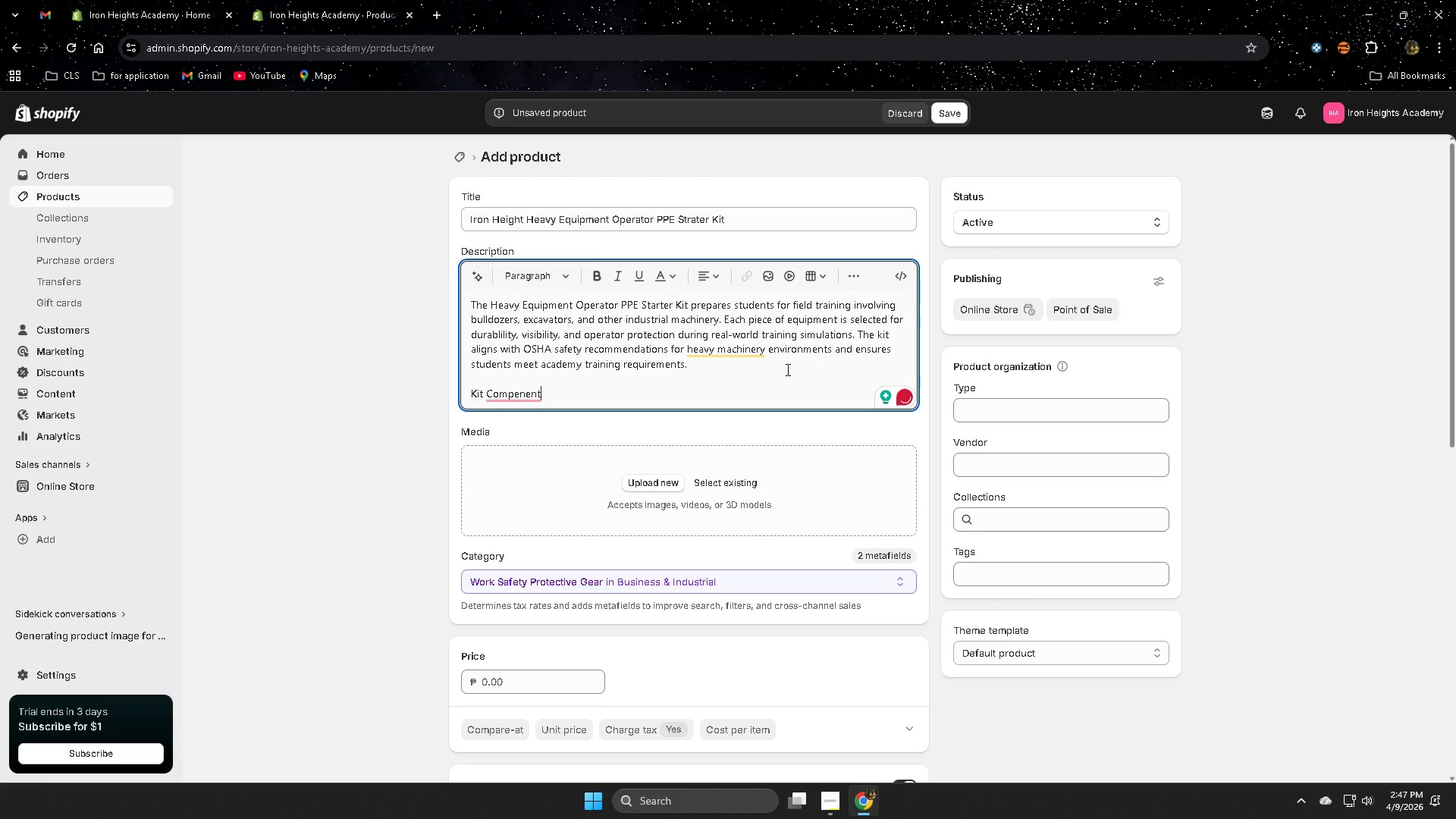 
key(S)
 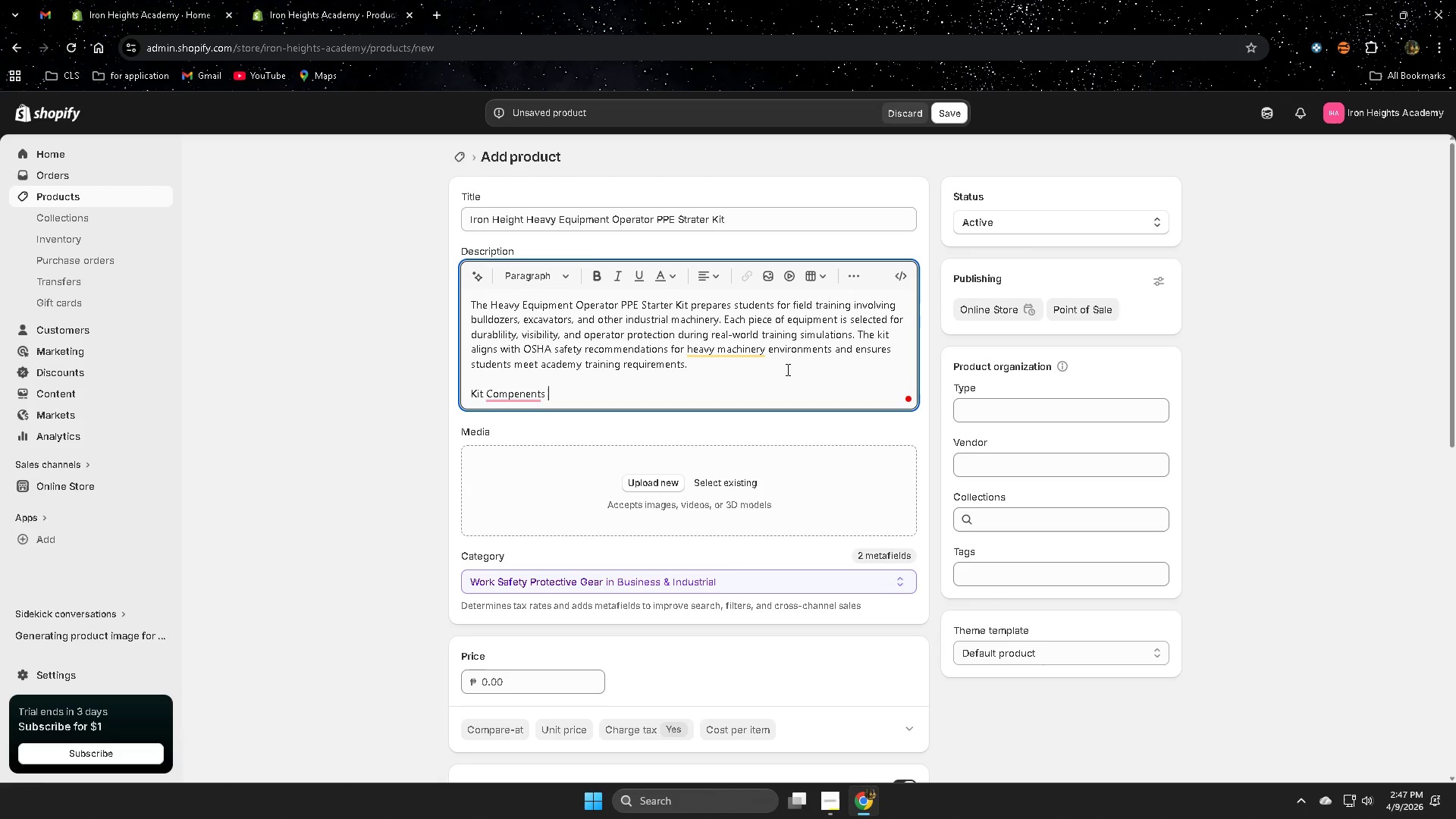 
key(Space)
 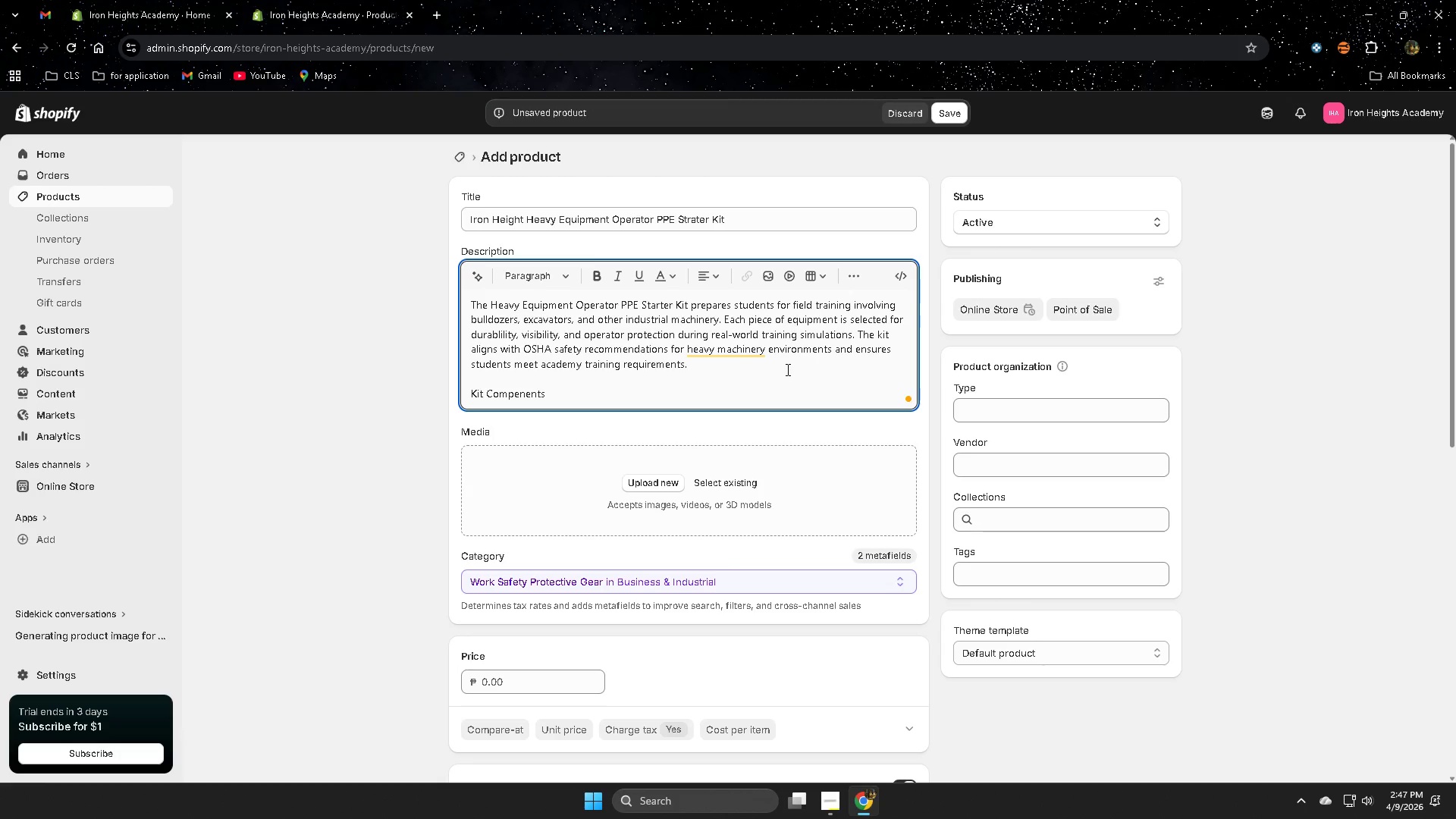 
key(Shift+Enter)
 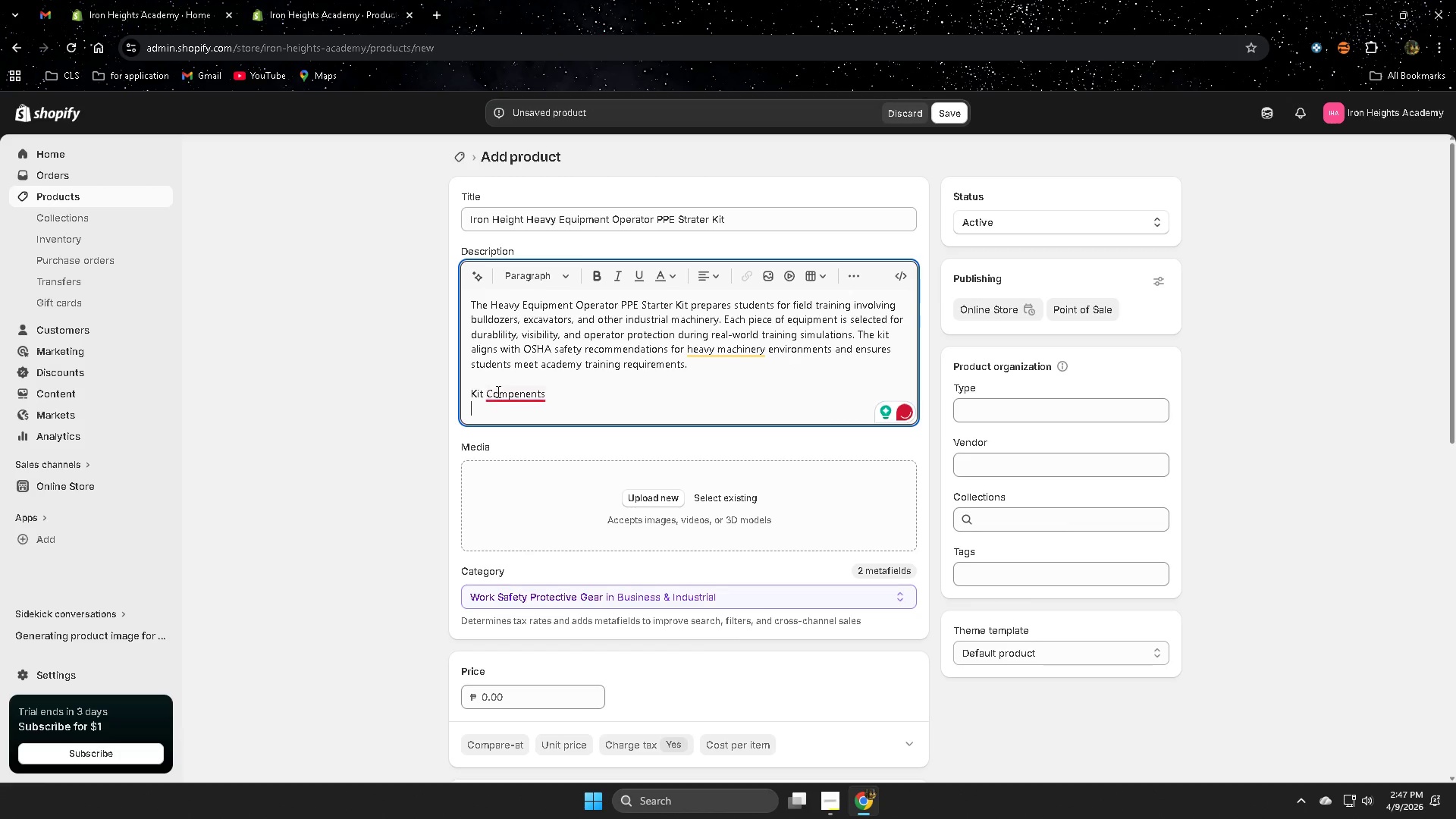 
left_click([539, 430])
 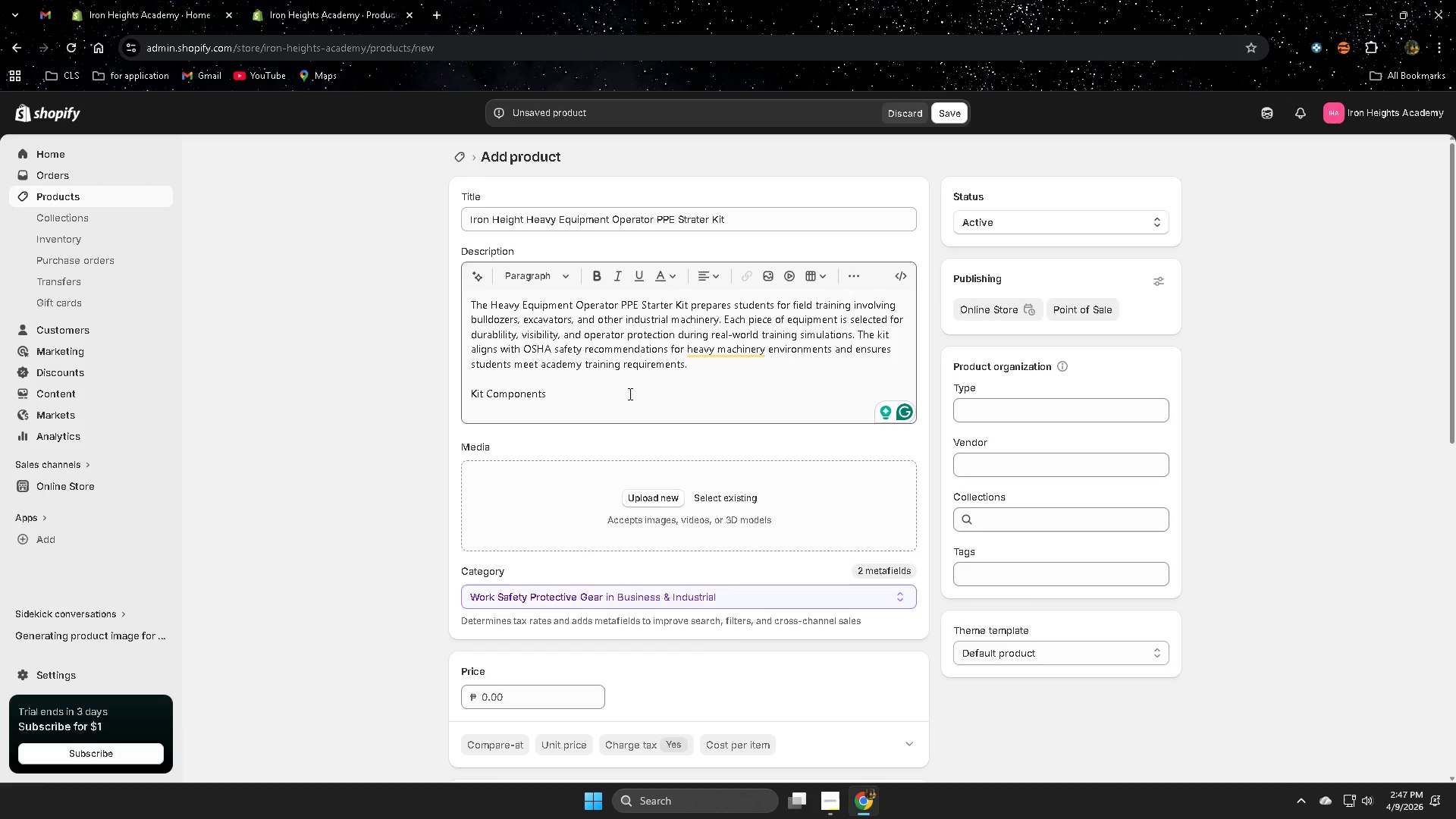 
wait(13.52)
 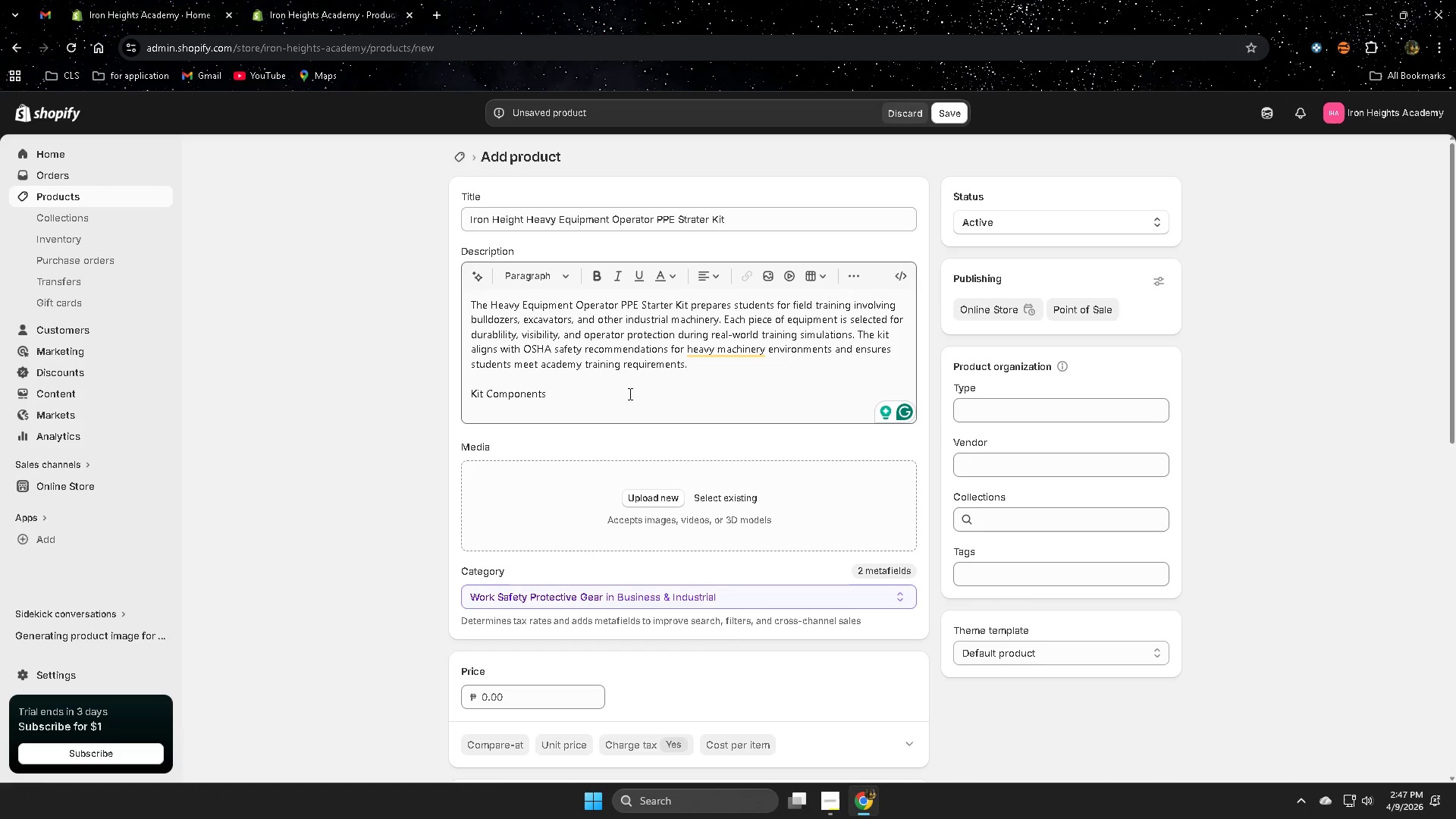 
left_click([847, 272])
 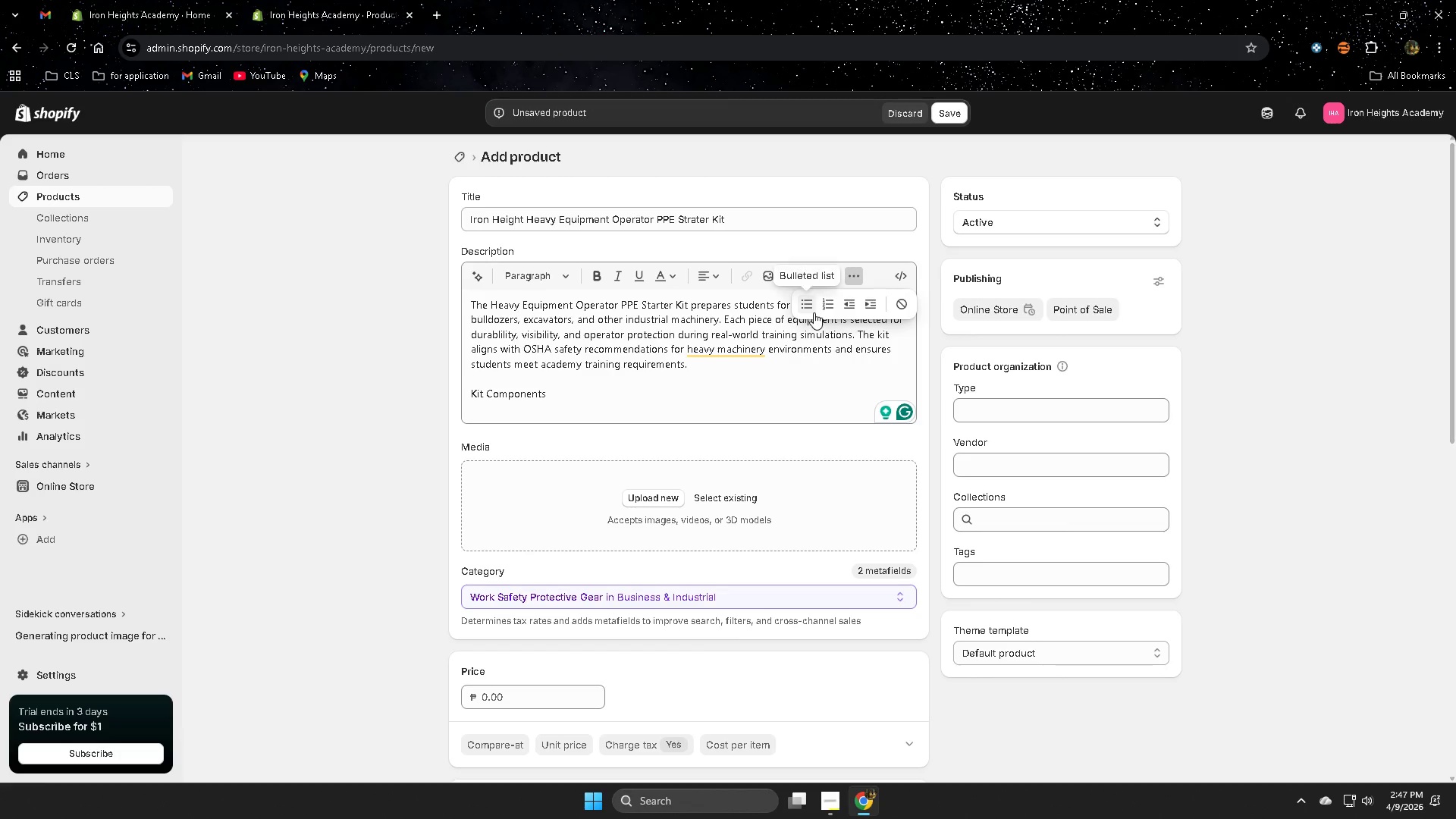 
left_click([812, 309])
 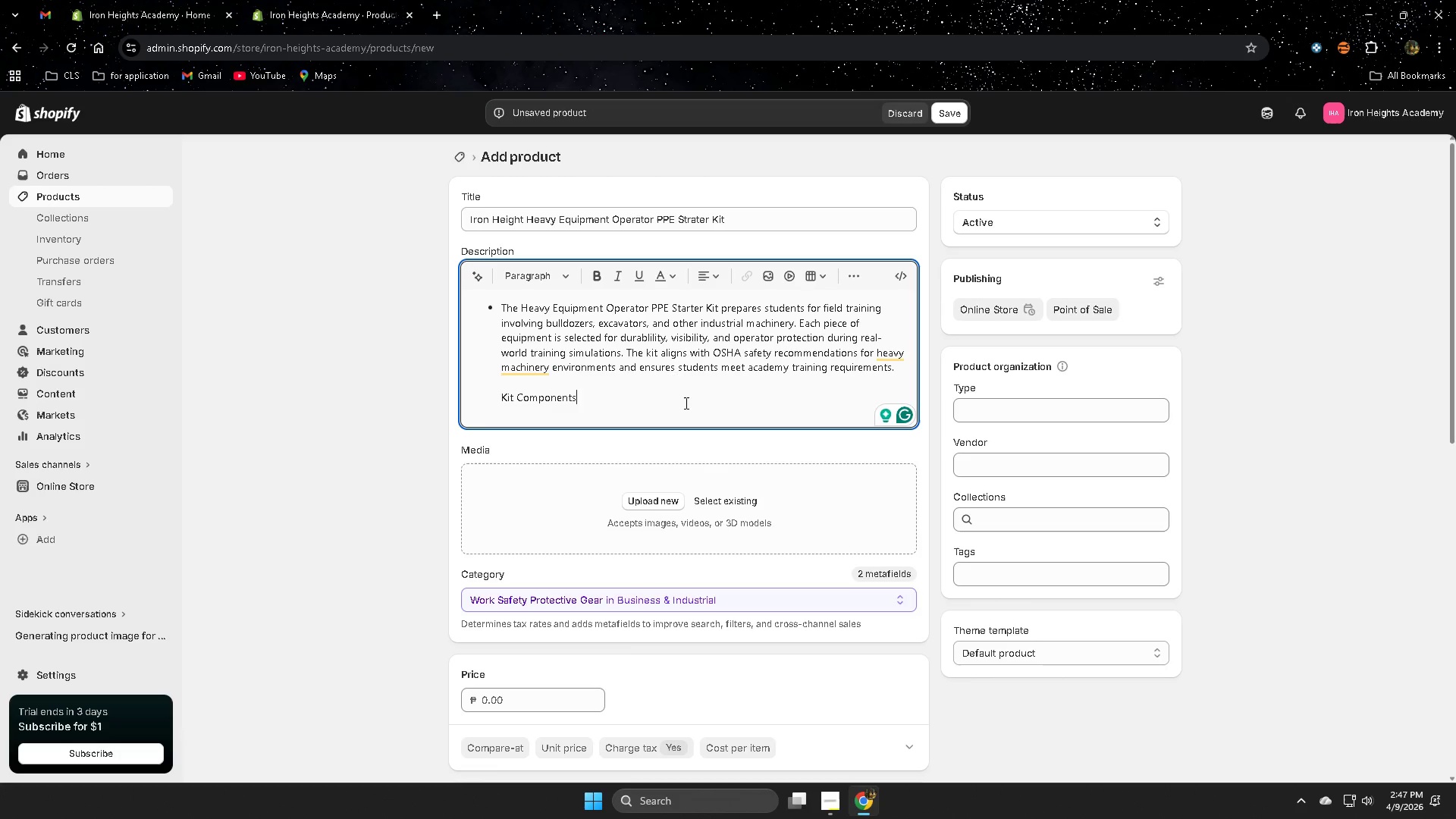 
key(Control+Z)
 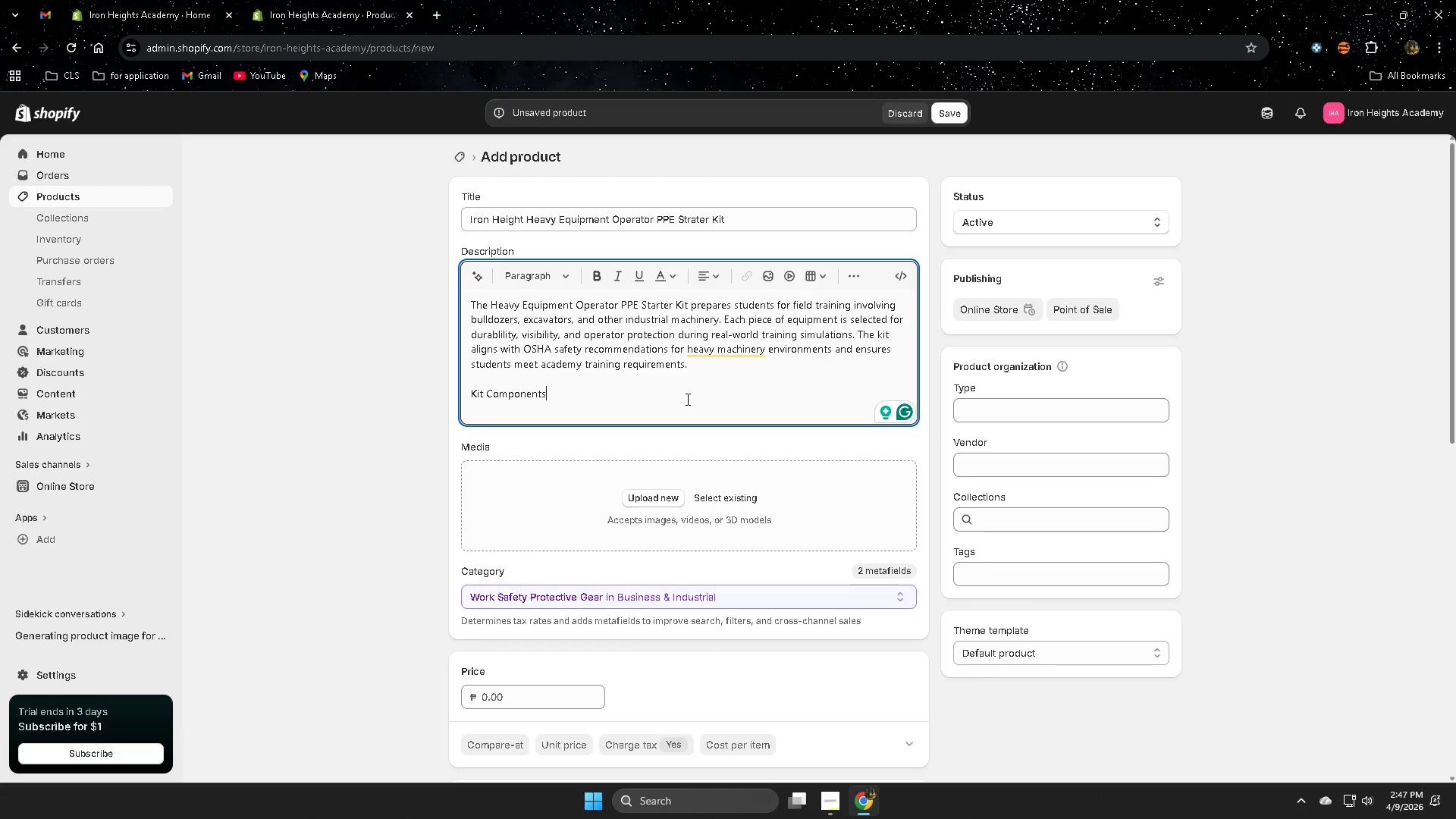 
left_click([686, 399])
 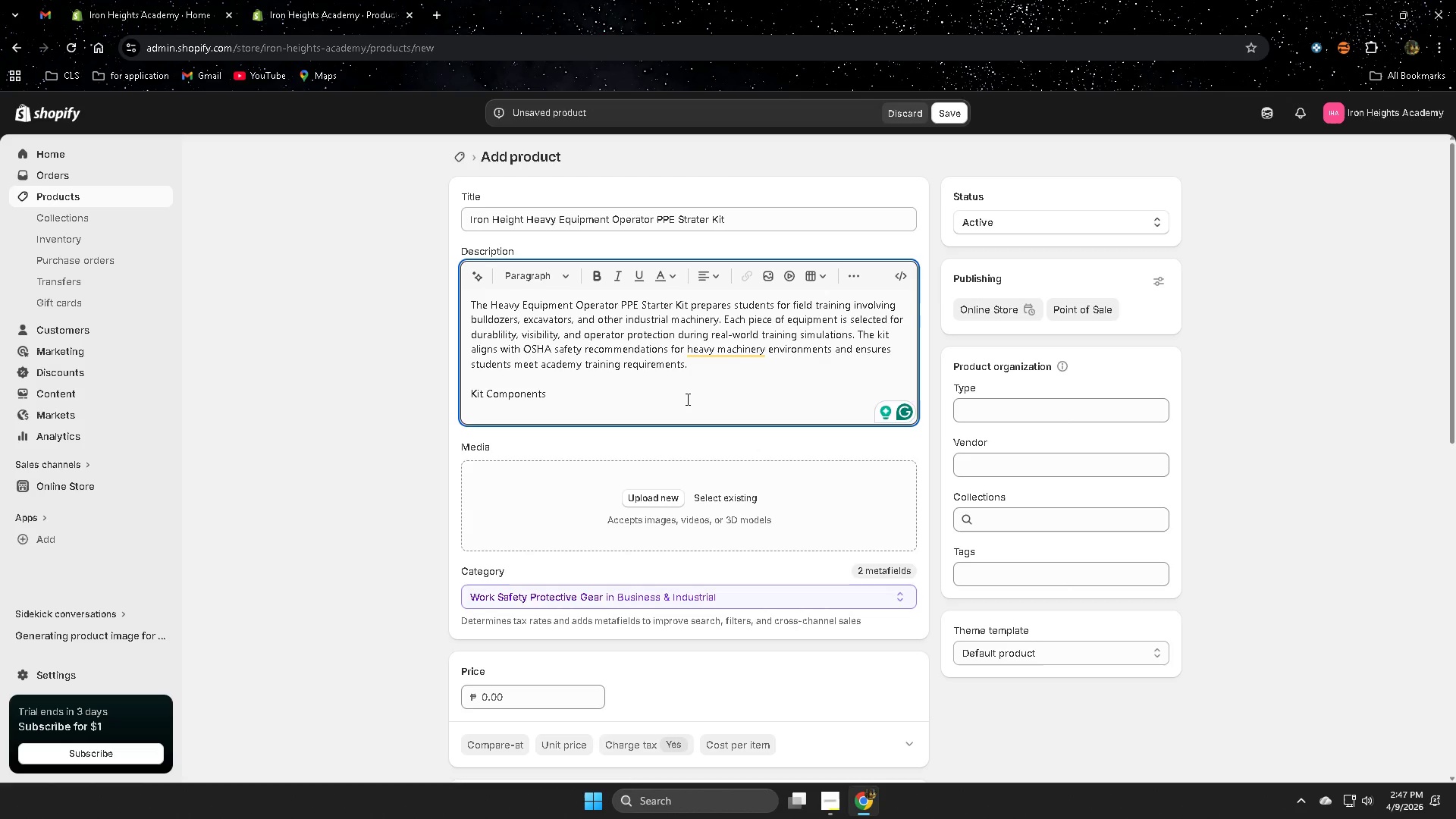 
key(Enter)
 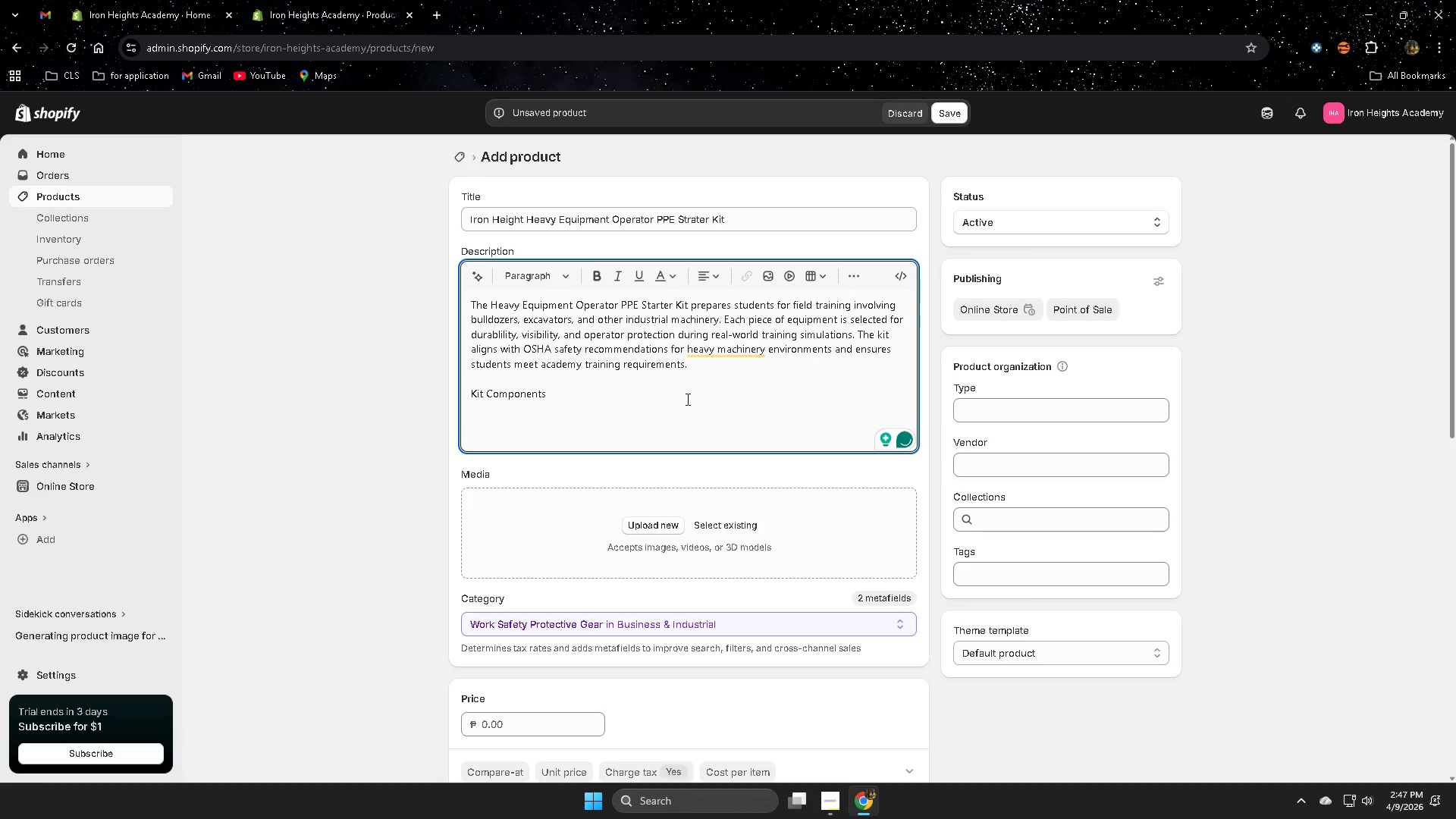 
hold_key(key=ControlLeft, duration=0.36)
 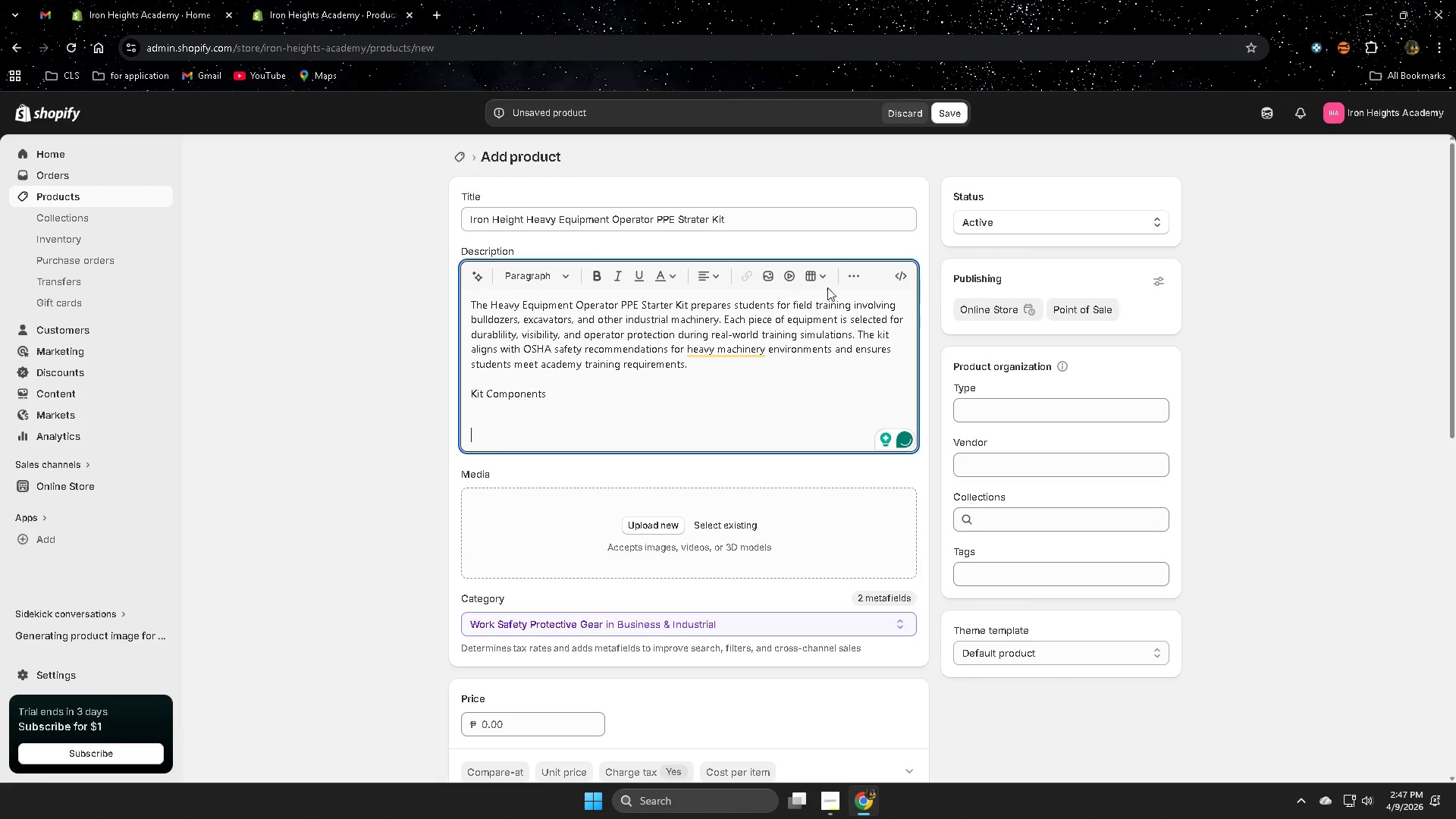 
mouse_move([849, 273])
 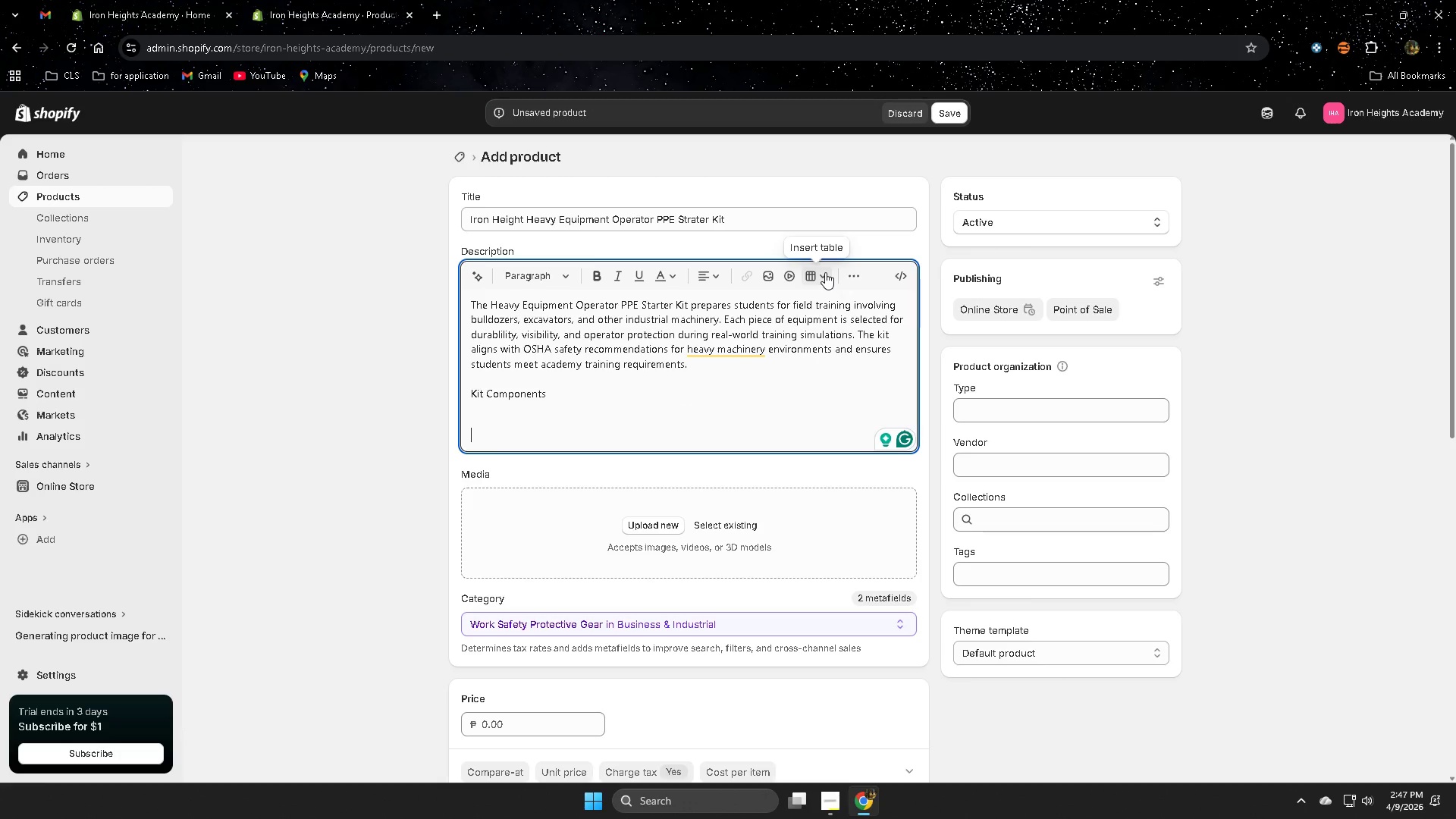 
left_click([825, 272])
 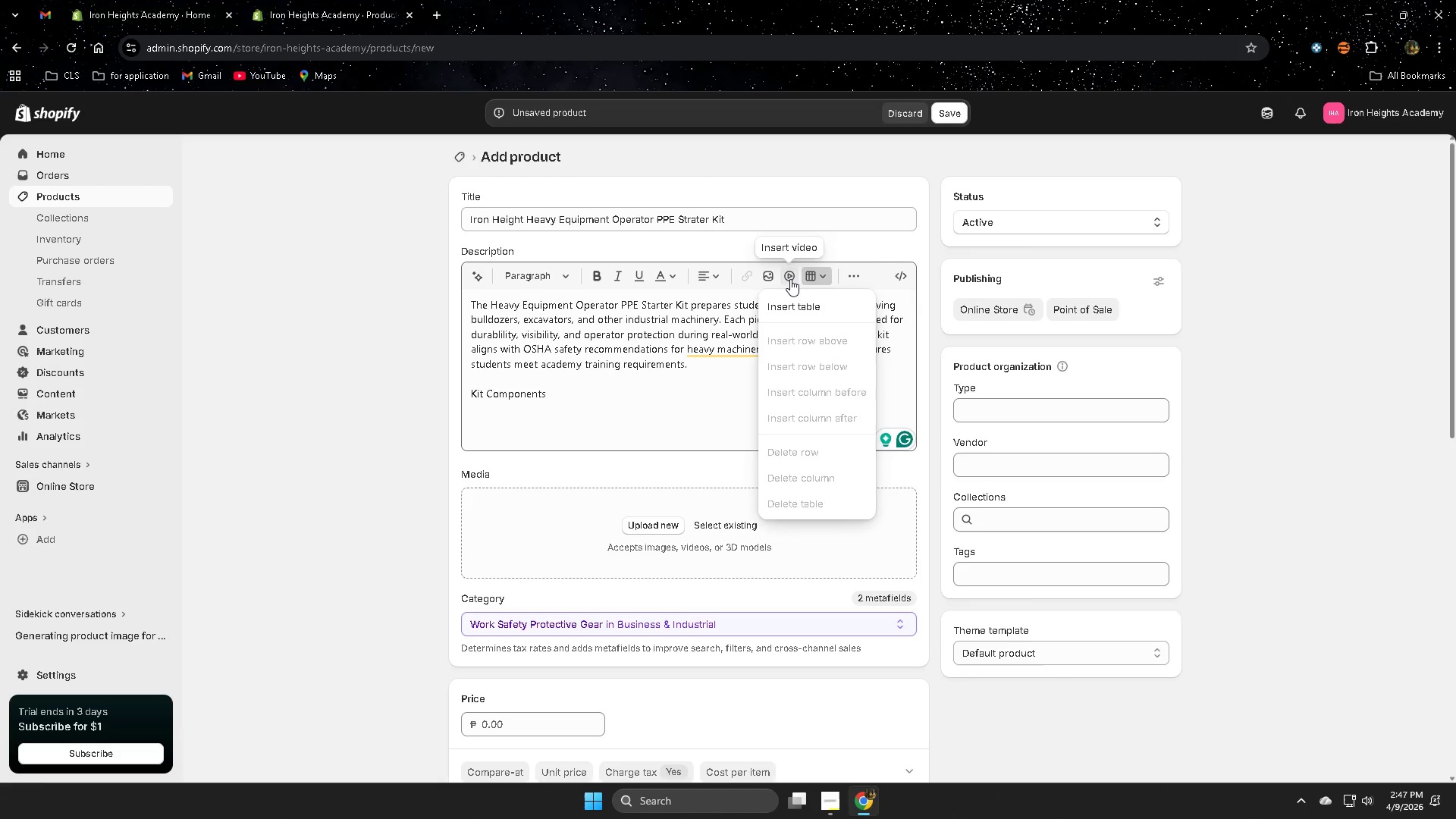 
left_click([858, 275])
 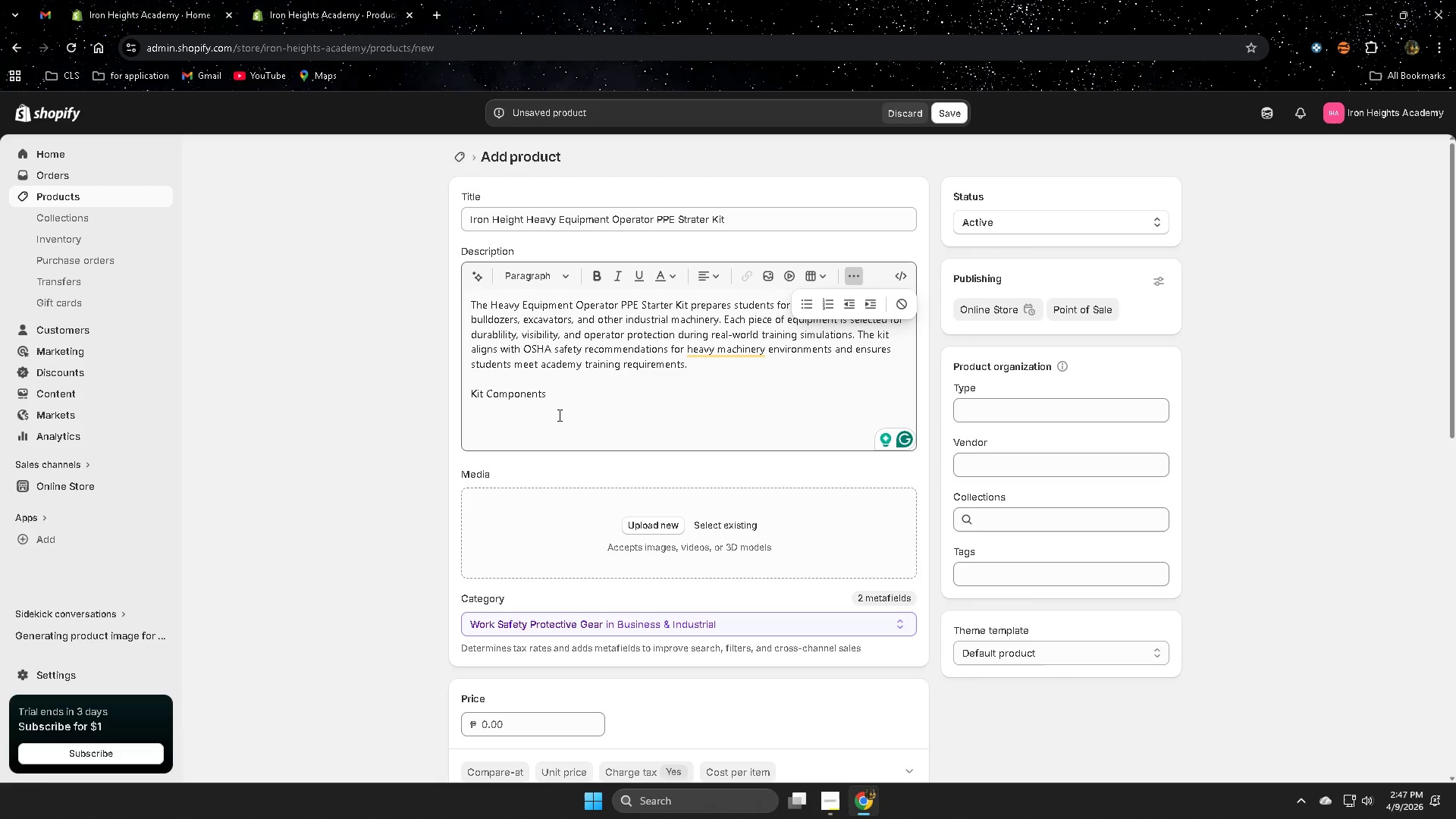 
left_click([526, 416])
 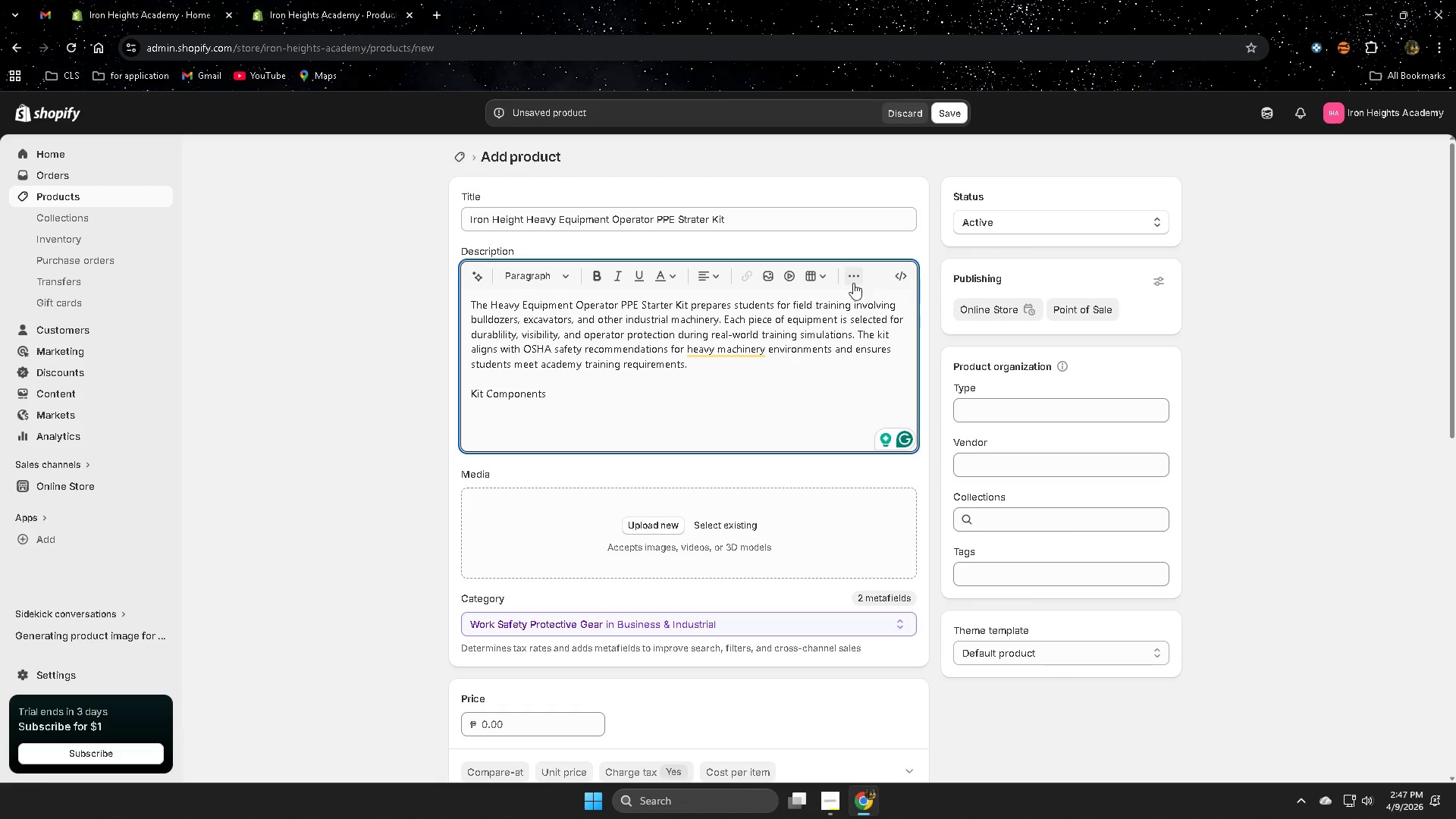 
left_click([855, 281])
 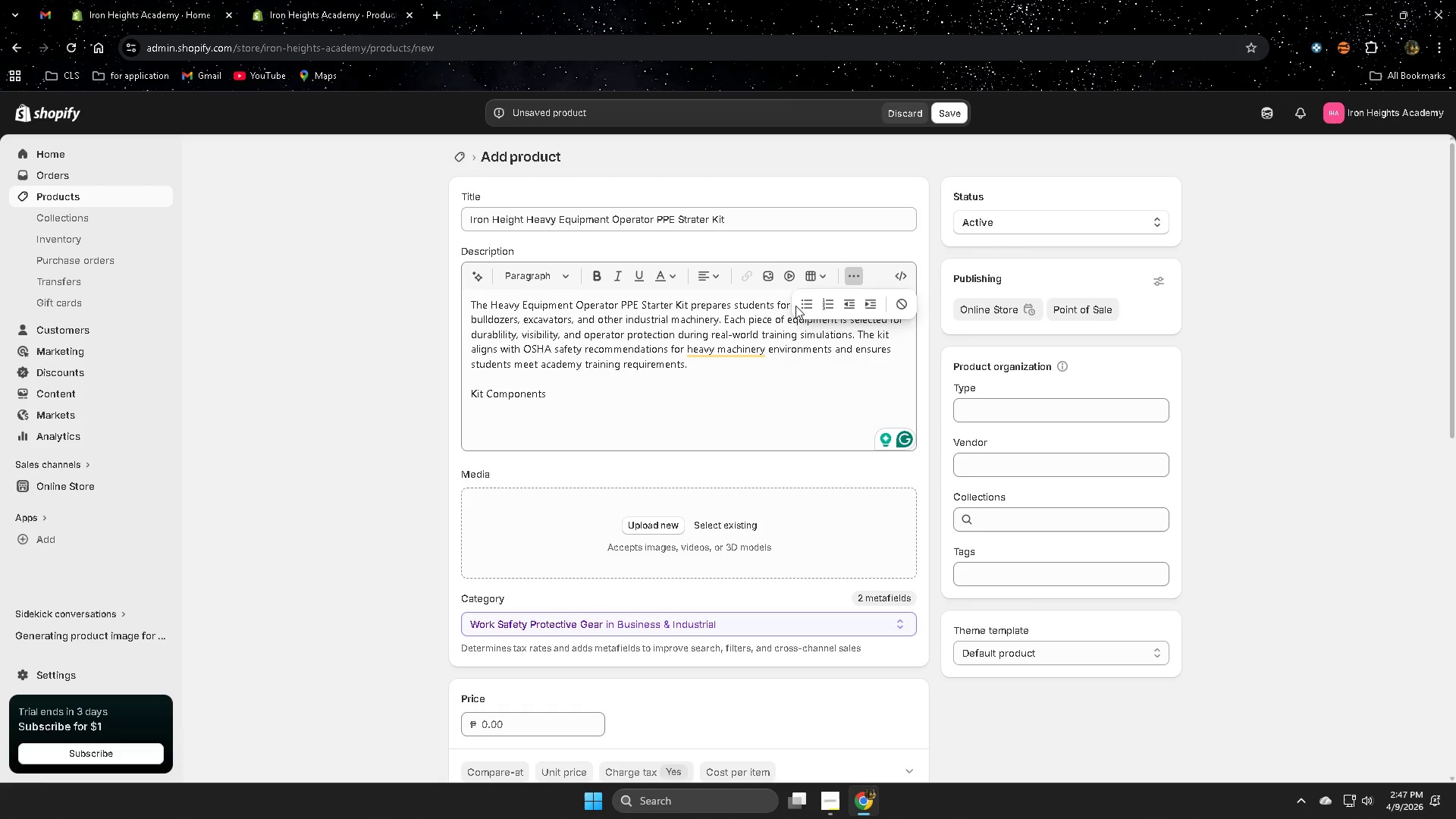 
left_click([798, 302])
 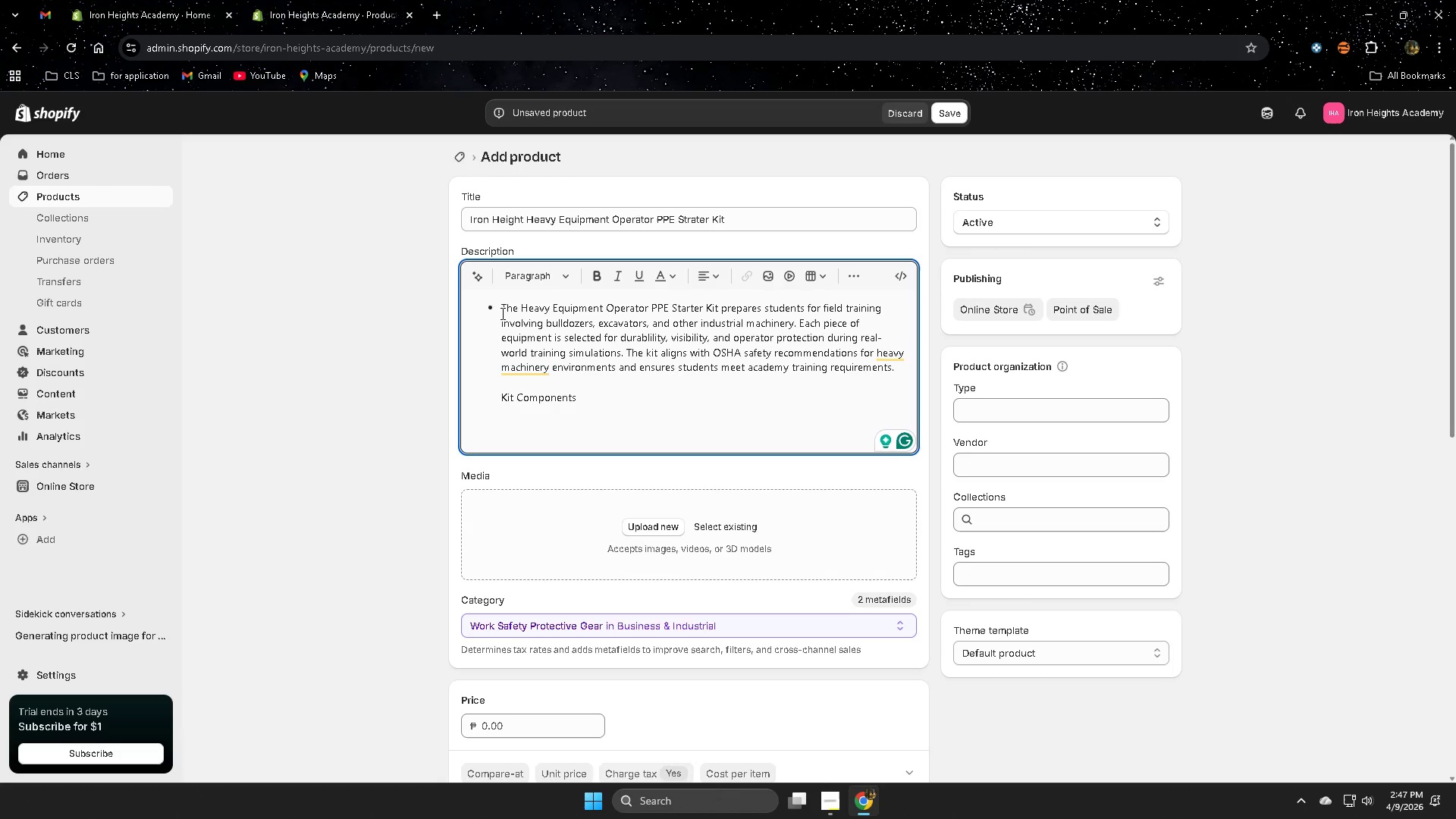 
key(Backspace)
 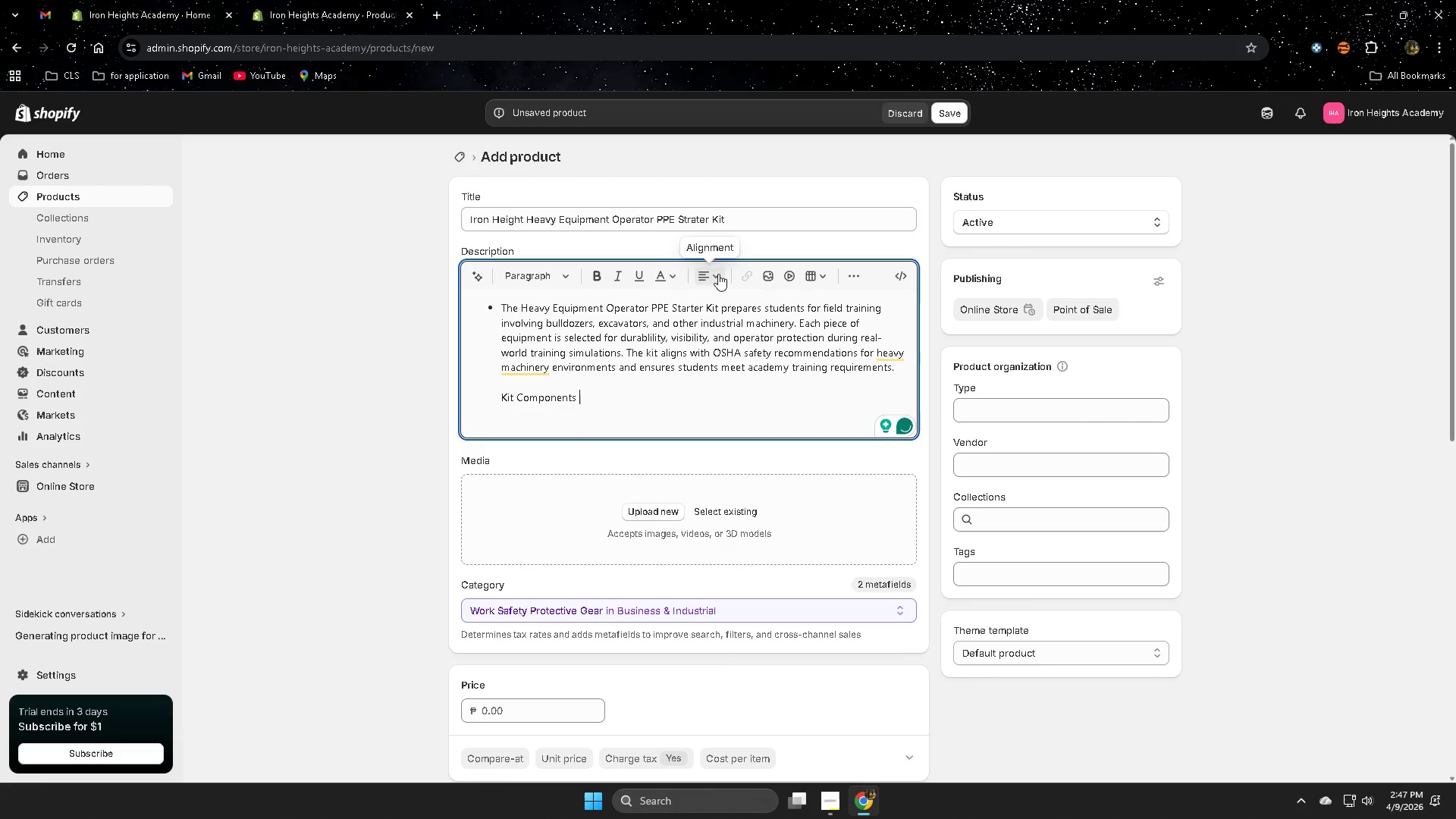 
key(Control+Z)
 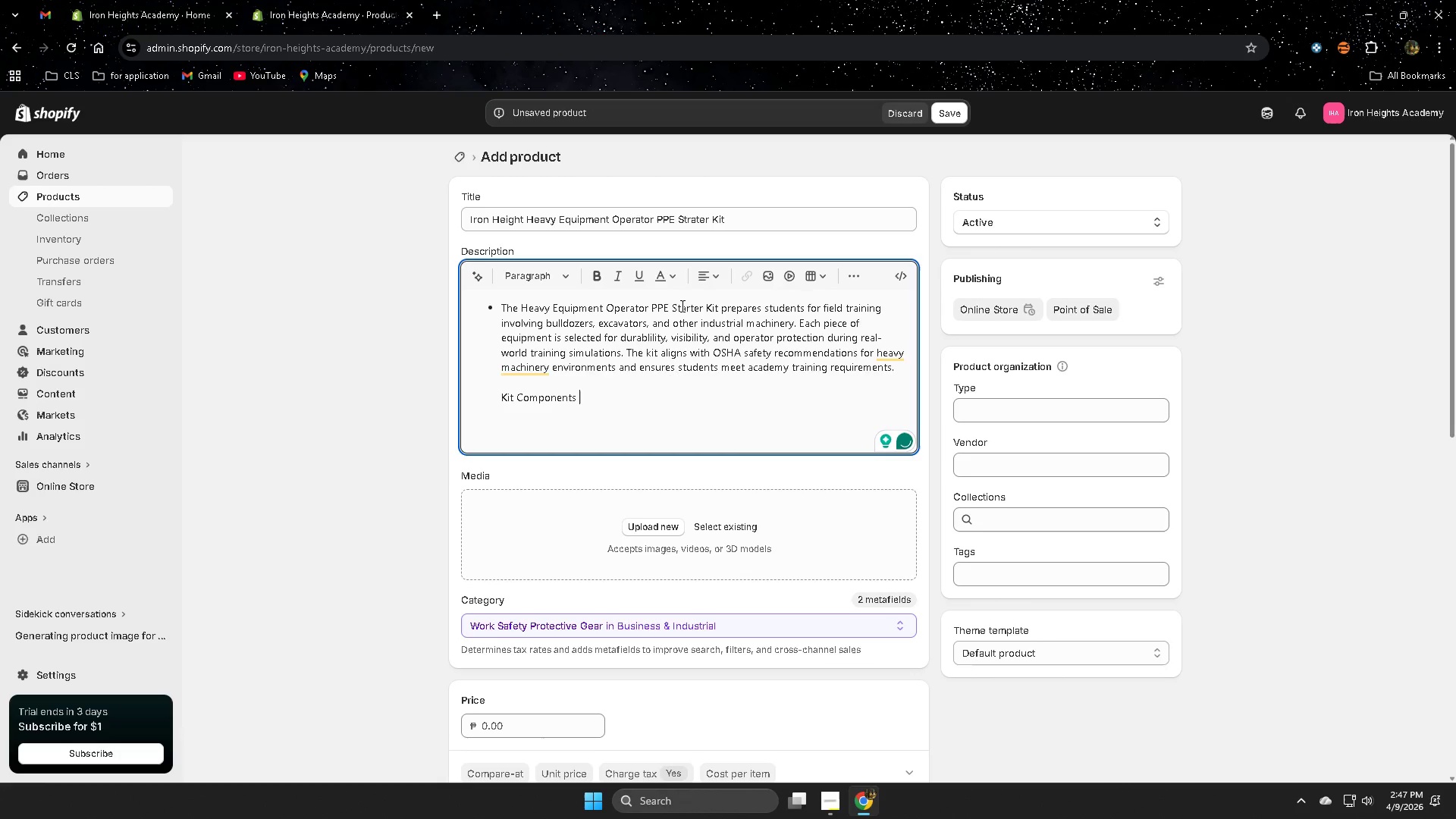 
key(Control+Z)
 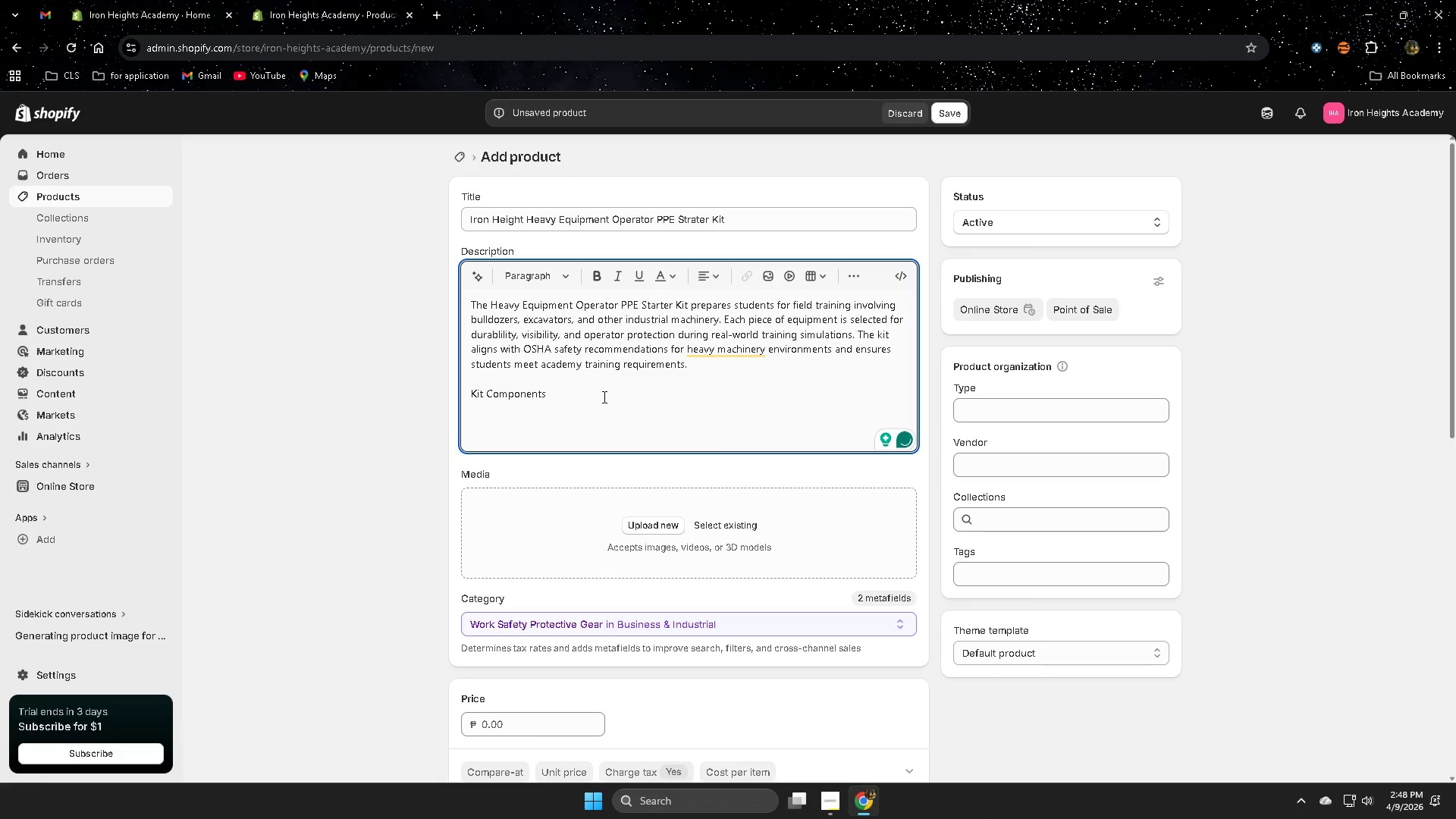 
left_click([603, 397])
 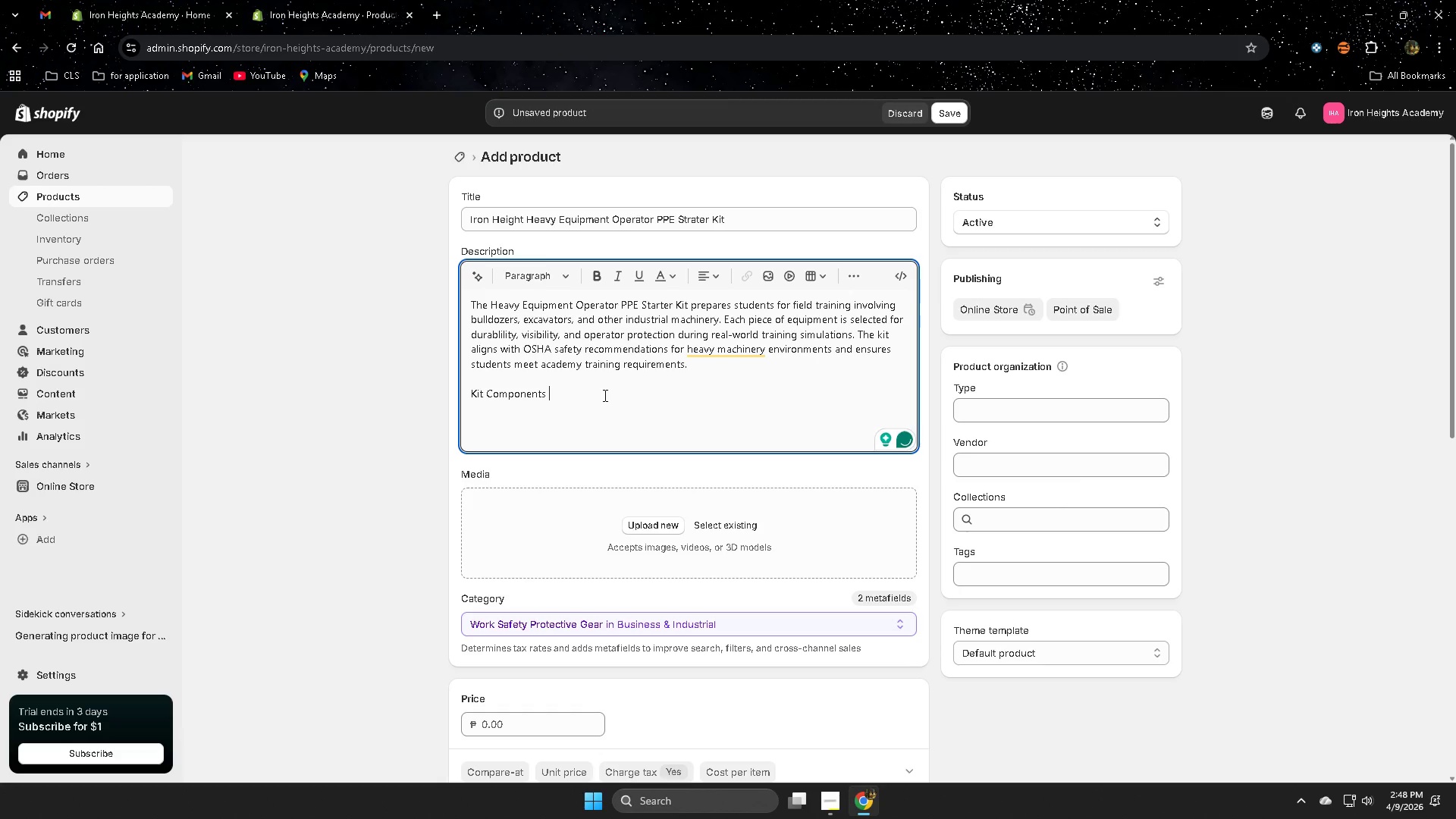 
key(Enter)
 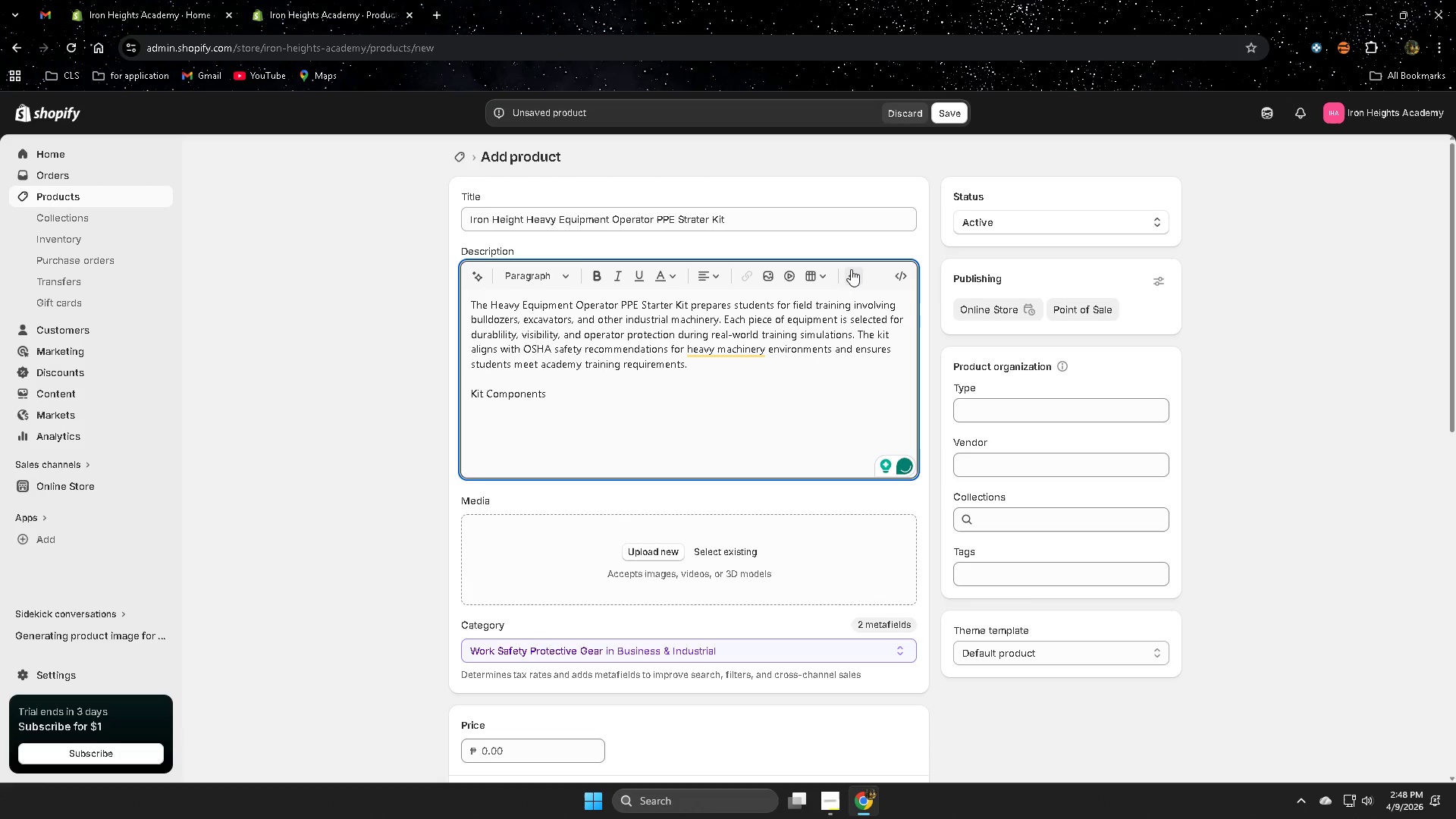 
left_click([851, 271])
 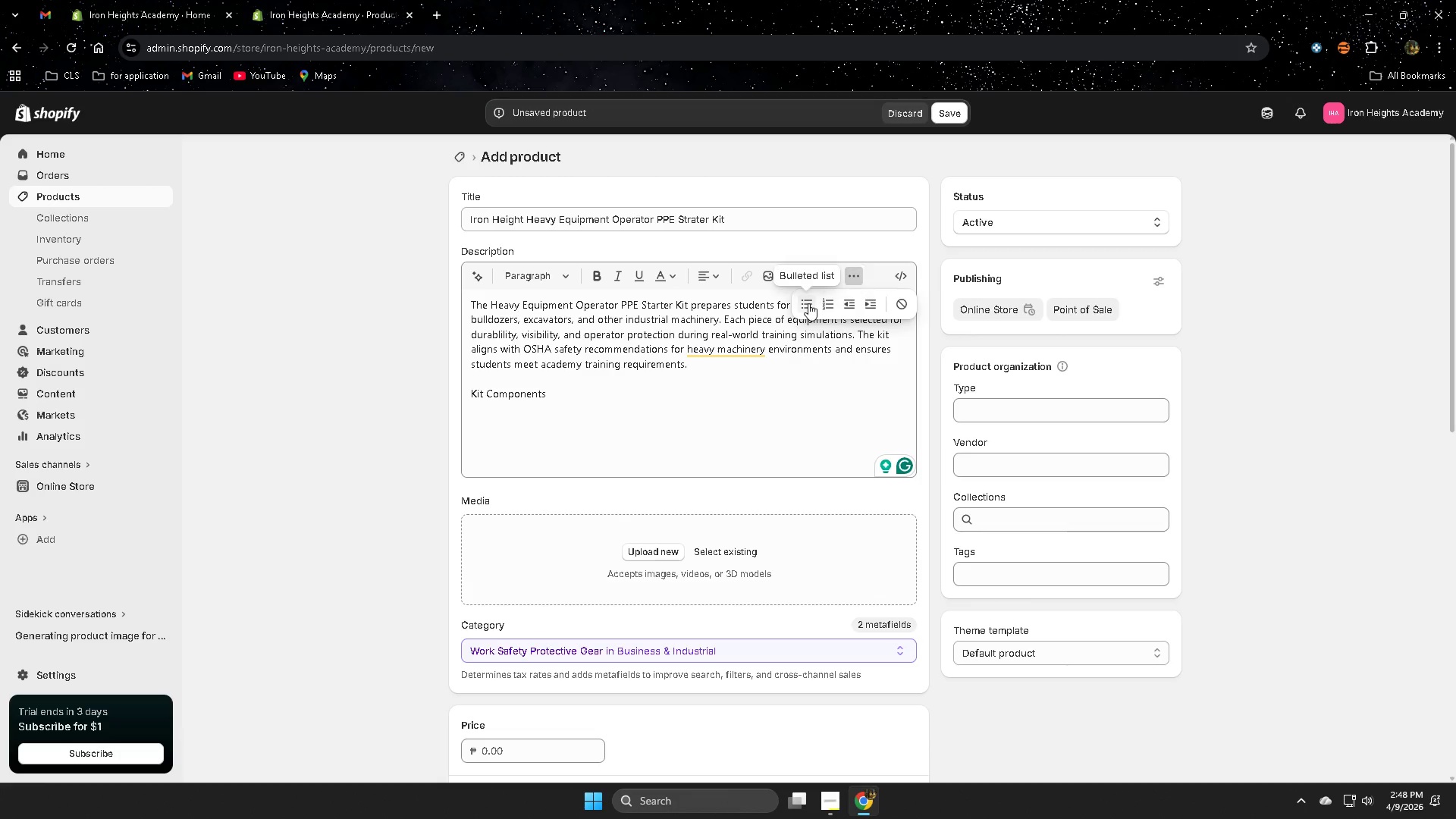 
left_click([808, 303])
 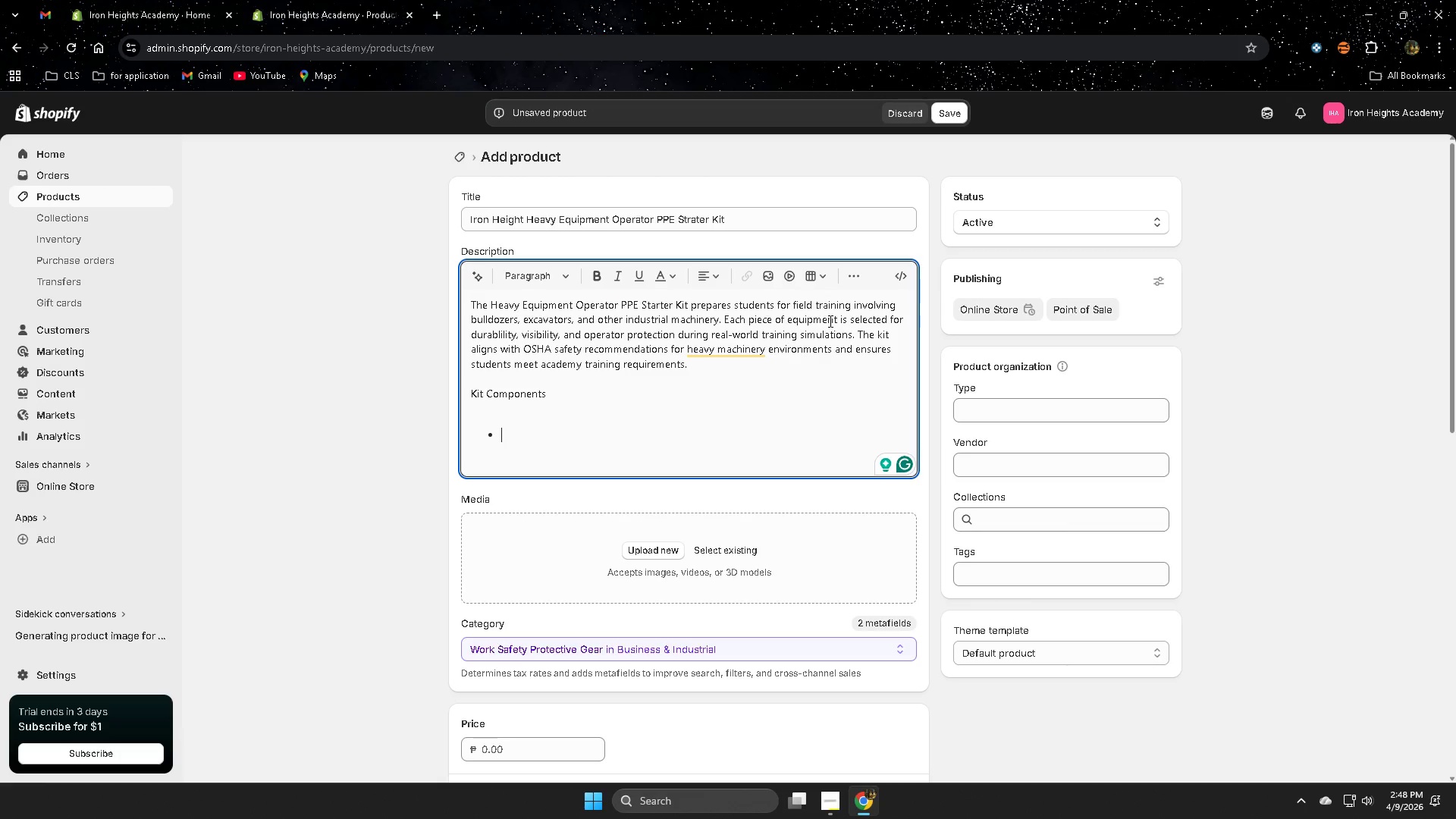 
left_click([511, 412])
 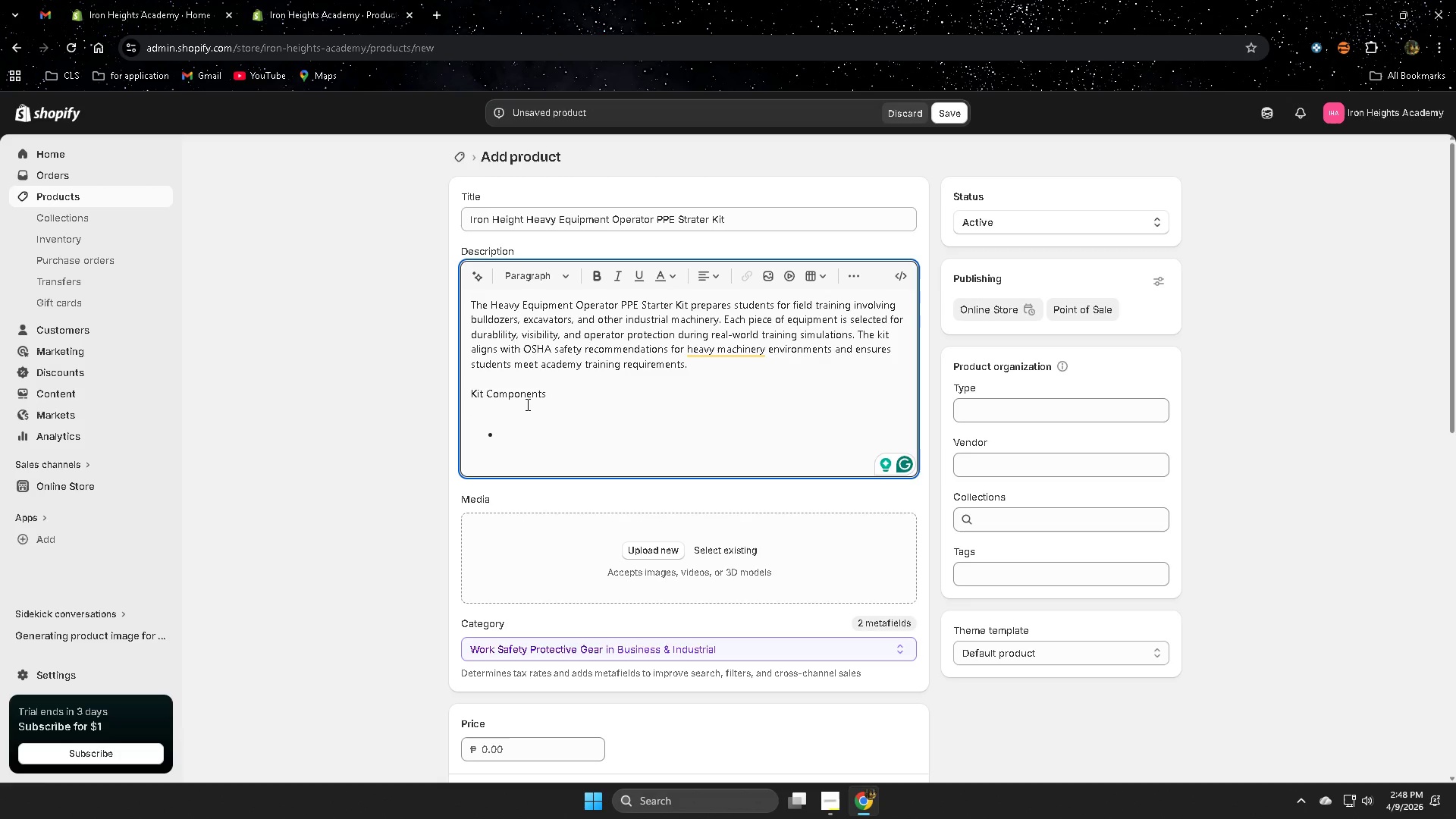 
key(Backspace)
 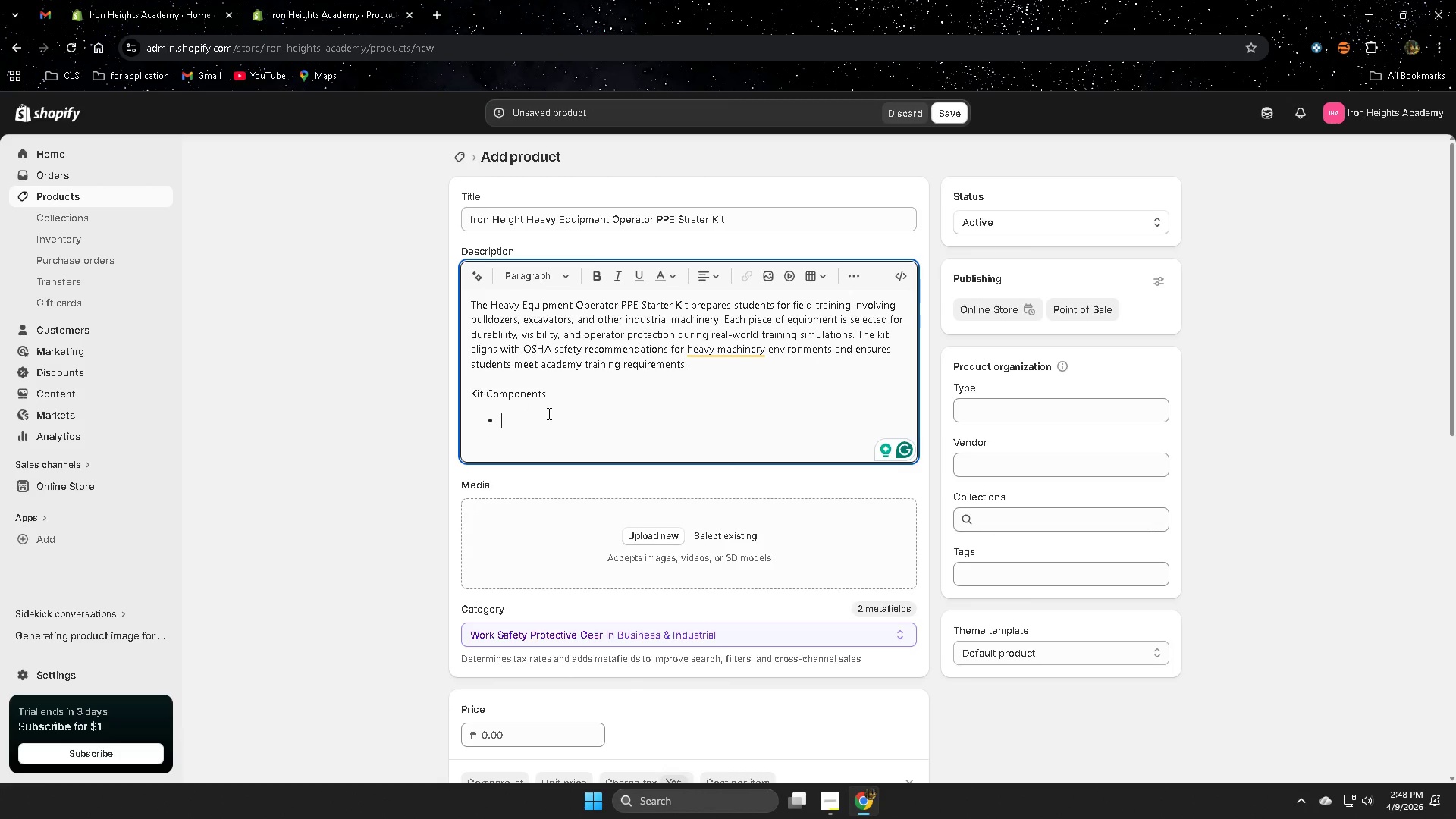 
wait(5.62)
 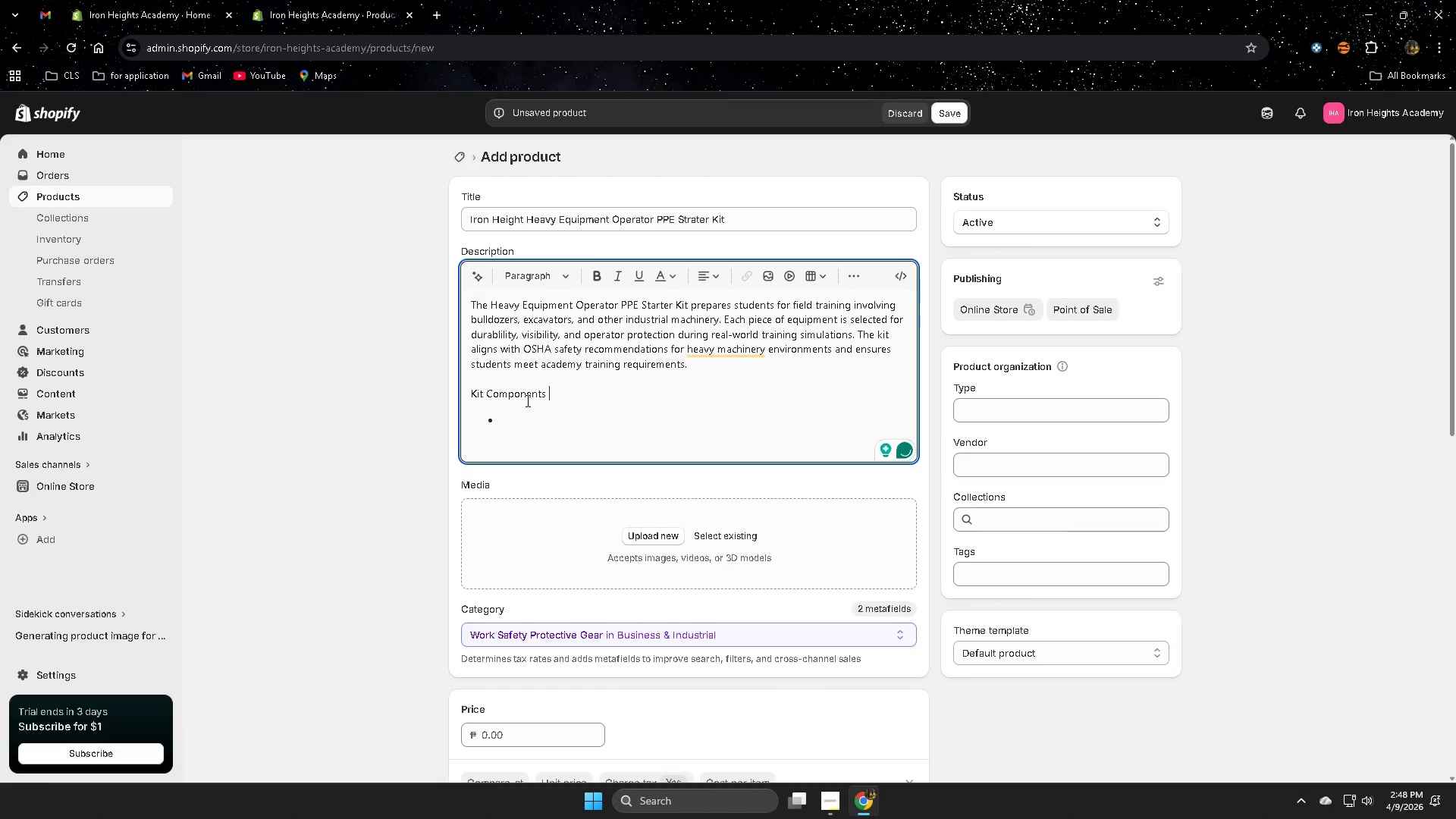 
type(ANSI )
key(Backspace)
type(-appr)
 